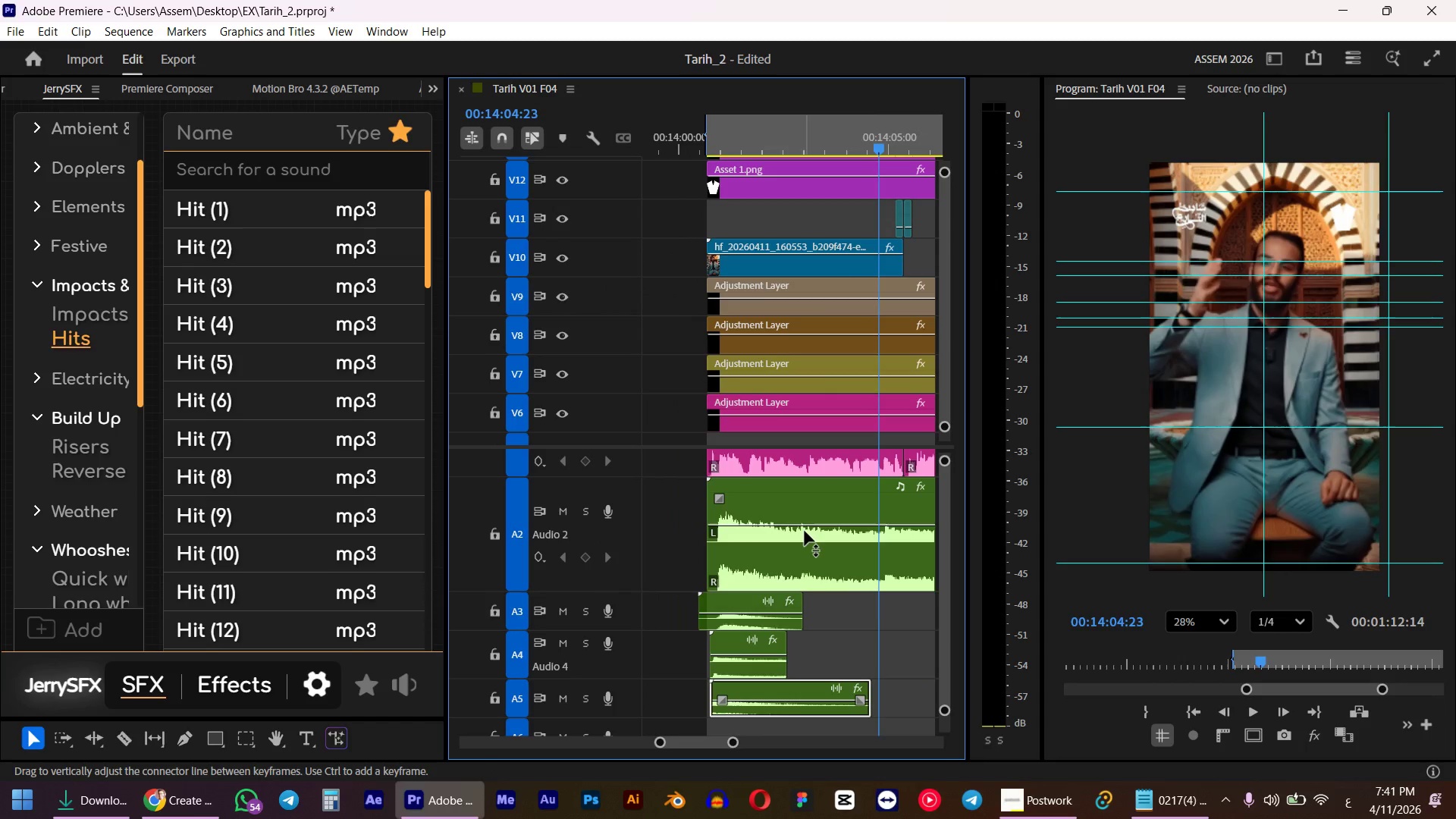 
scroll: coordinate [760, 551], scroll_direction: down, amount: 2.0
 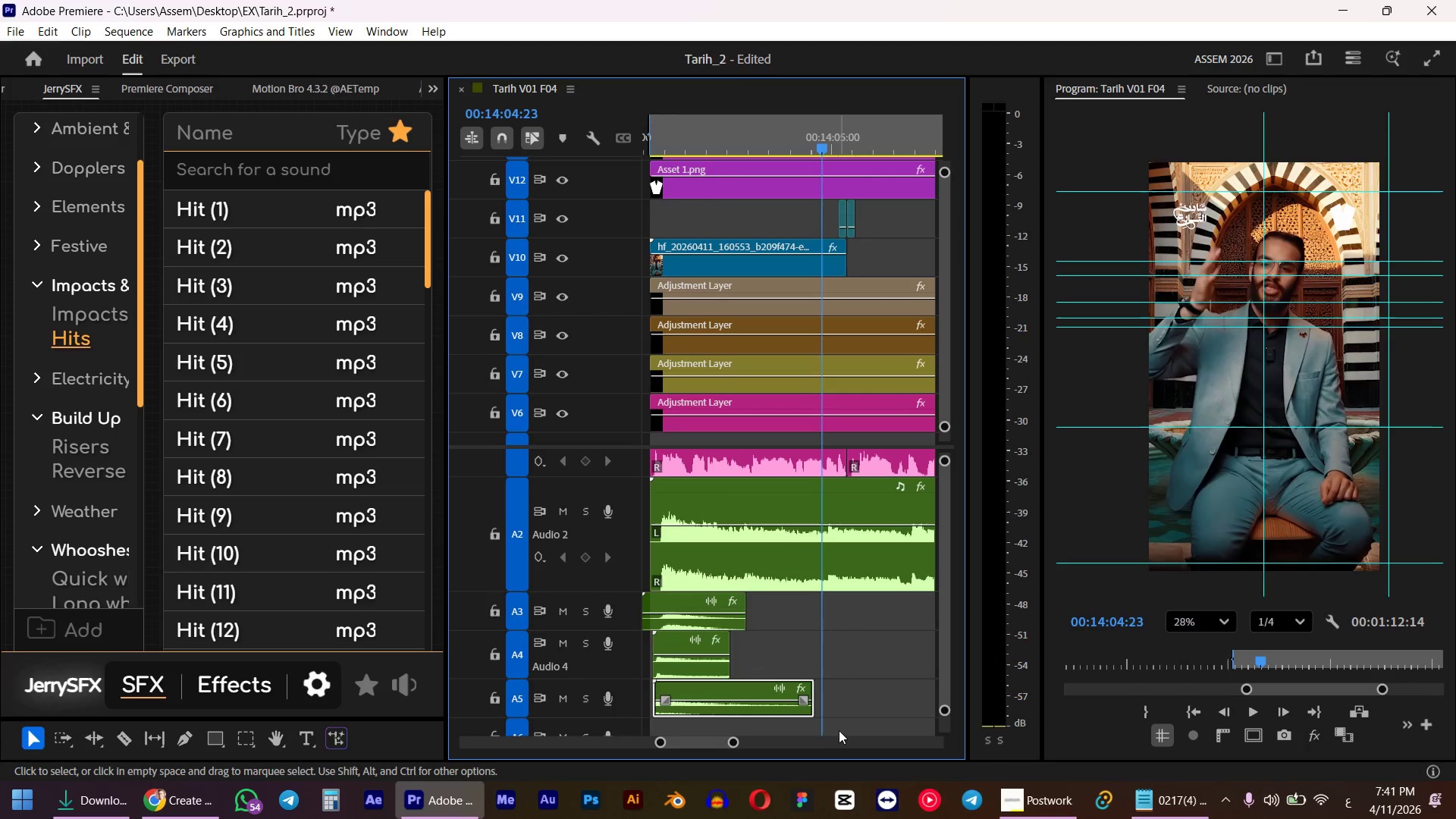 
hold_key(key=ShiftLeft, duration=0.66)
 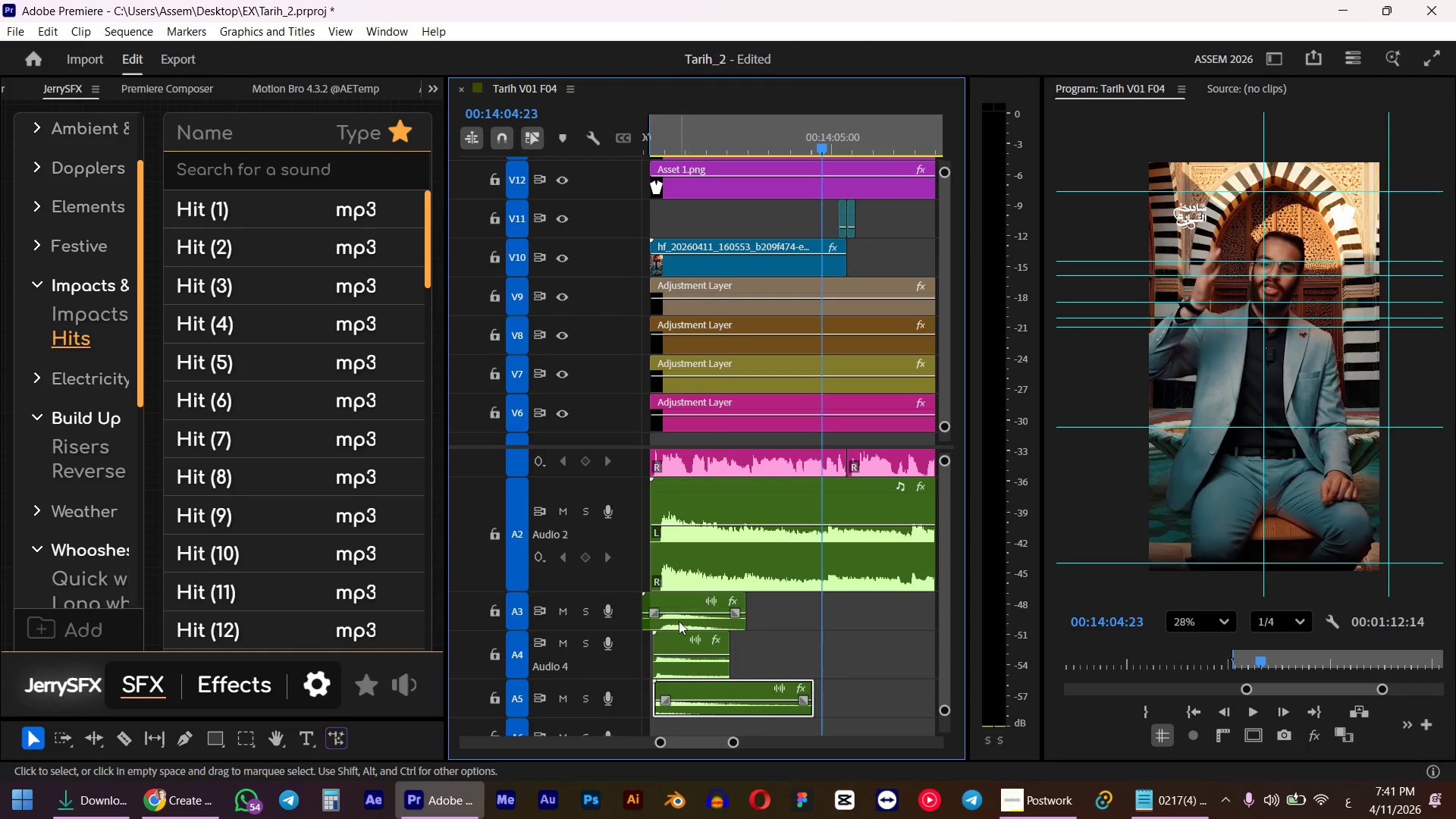 
key(G)
 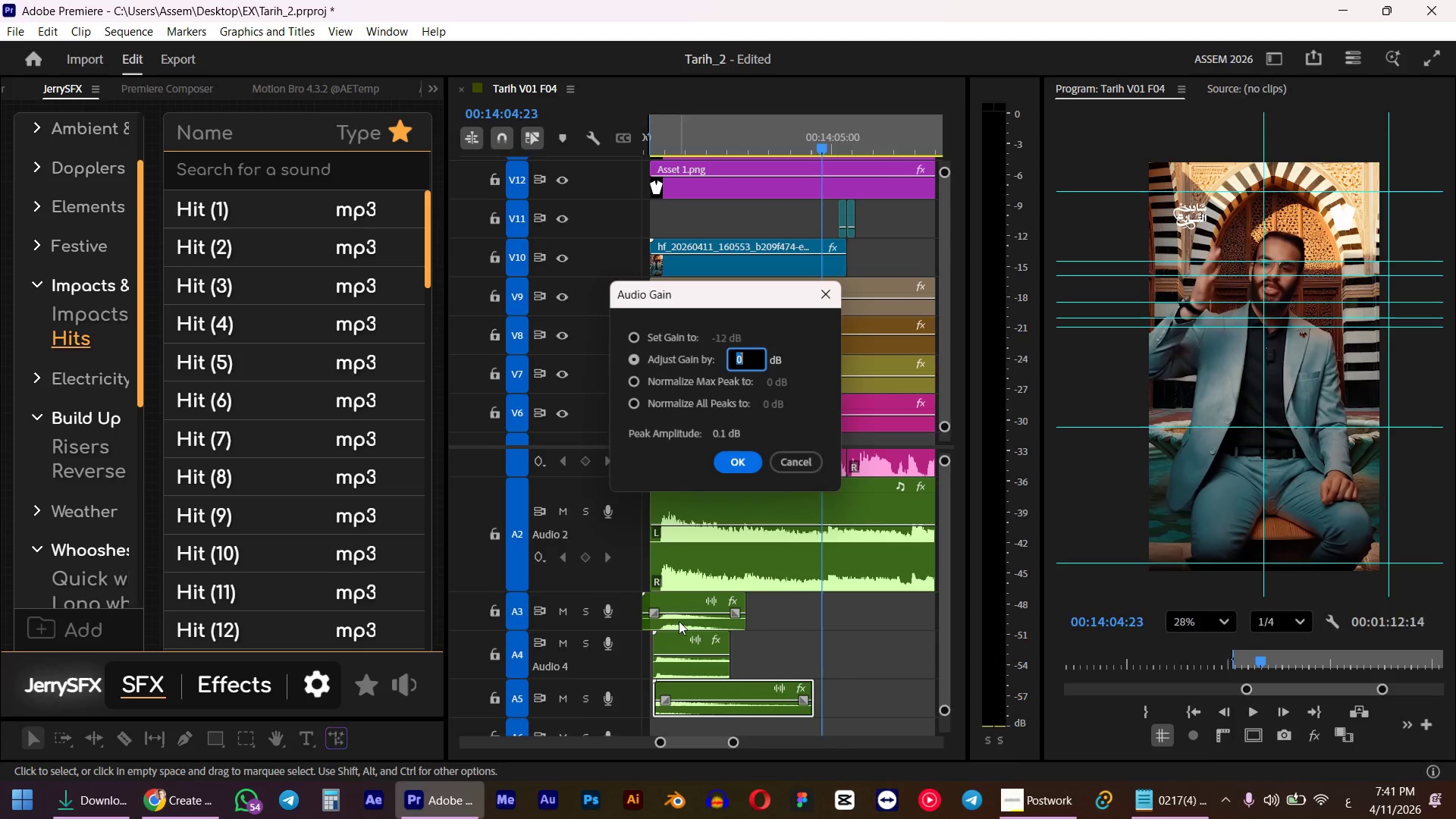 
key(NumpadSubtract)
 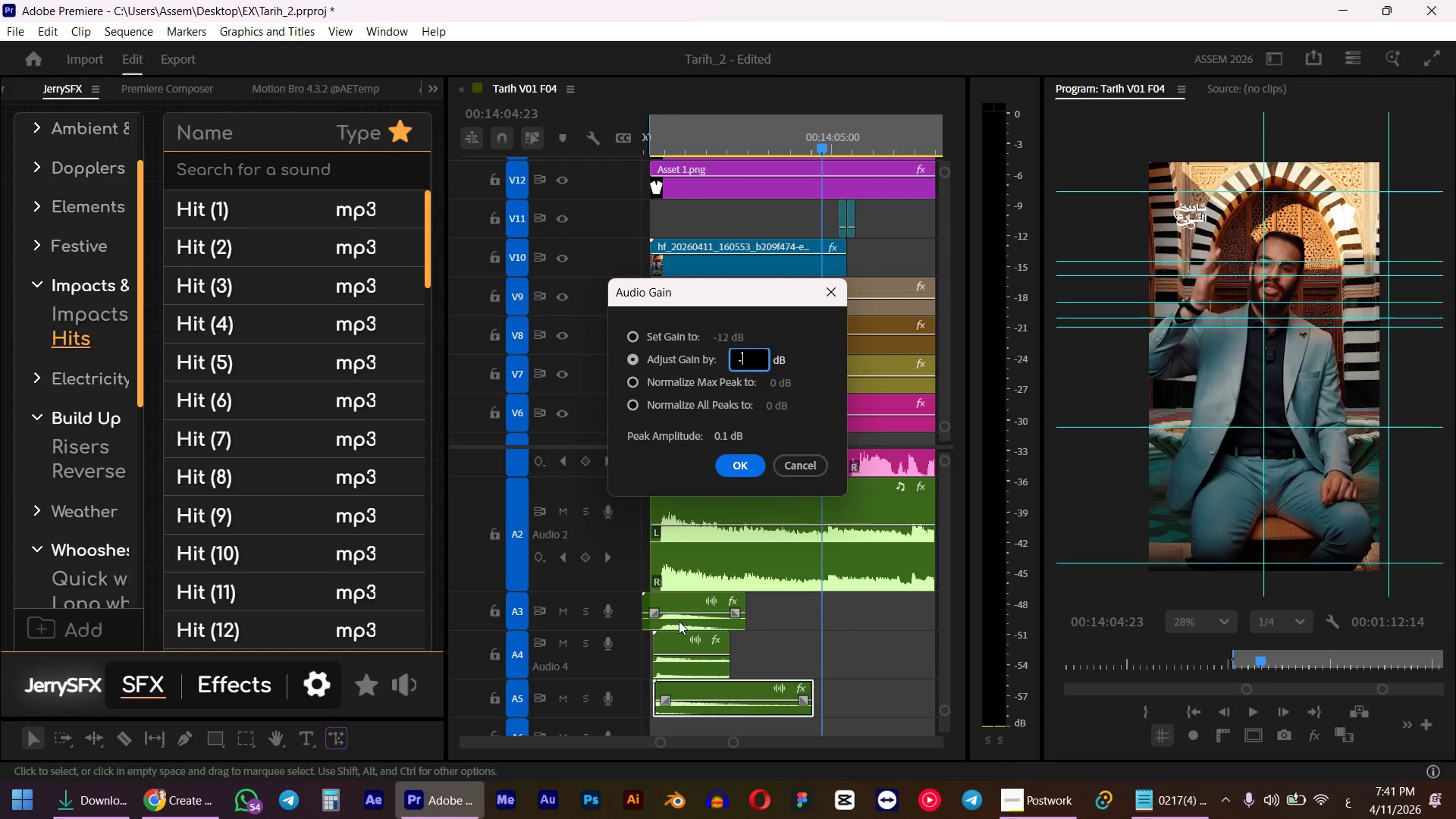 
key(Escape)
 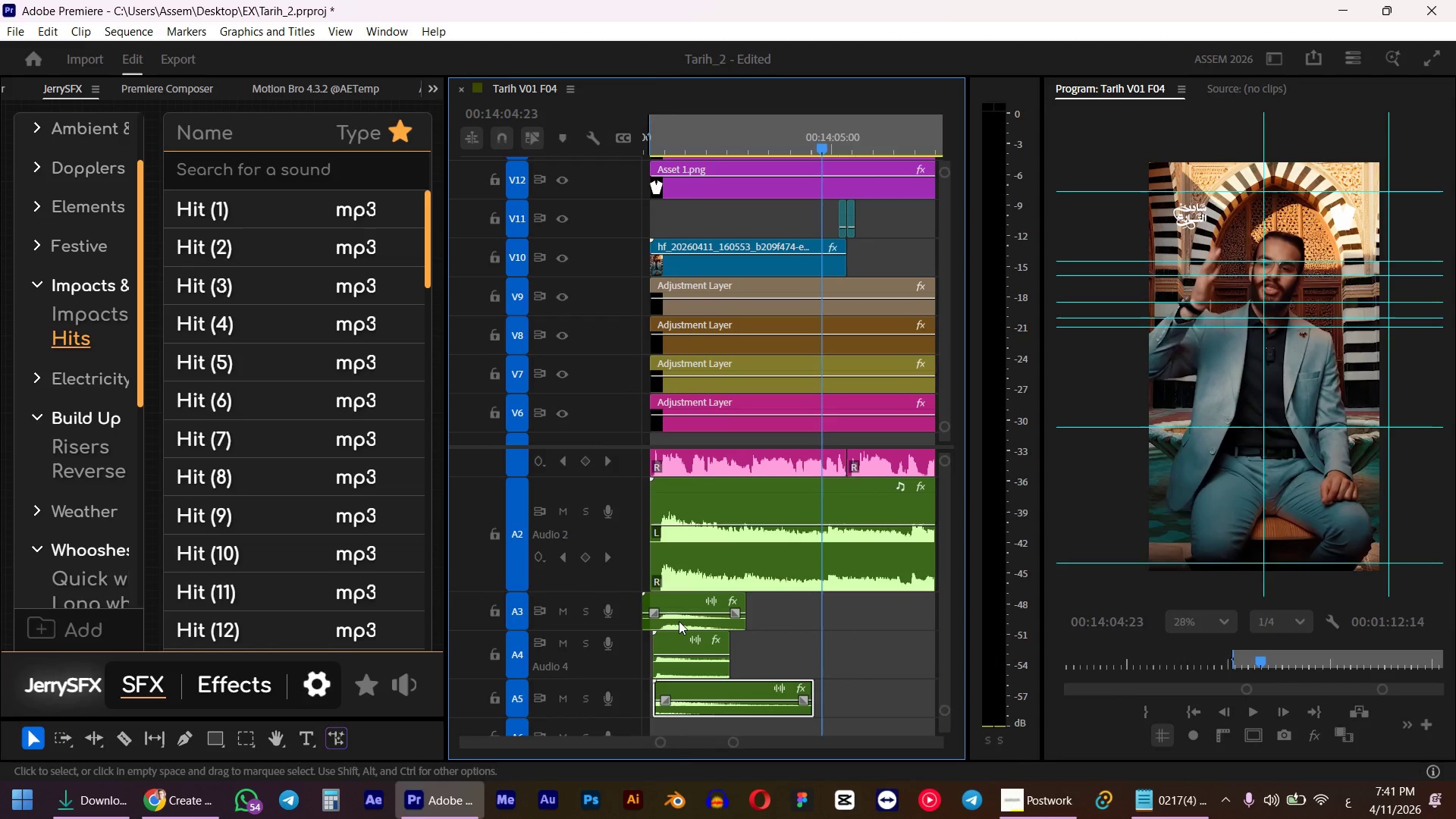 
left_click([679, 621])
 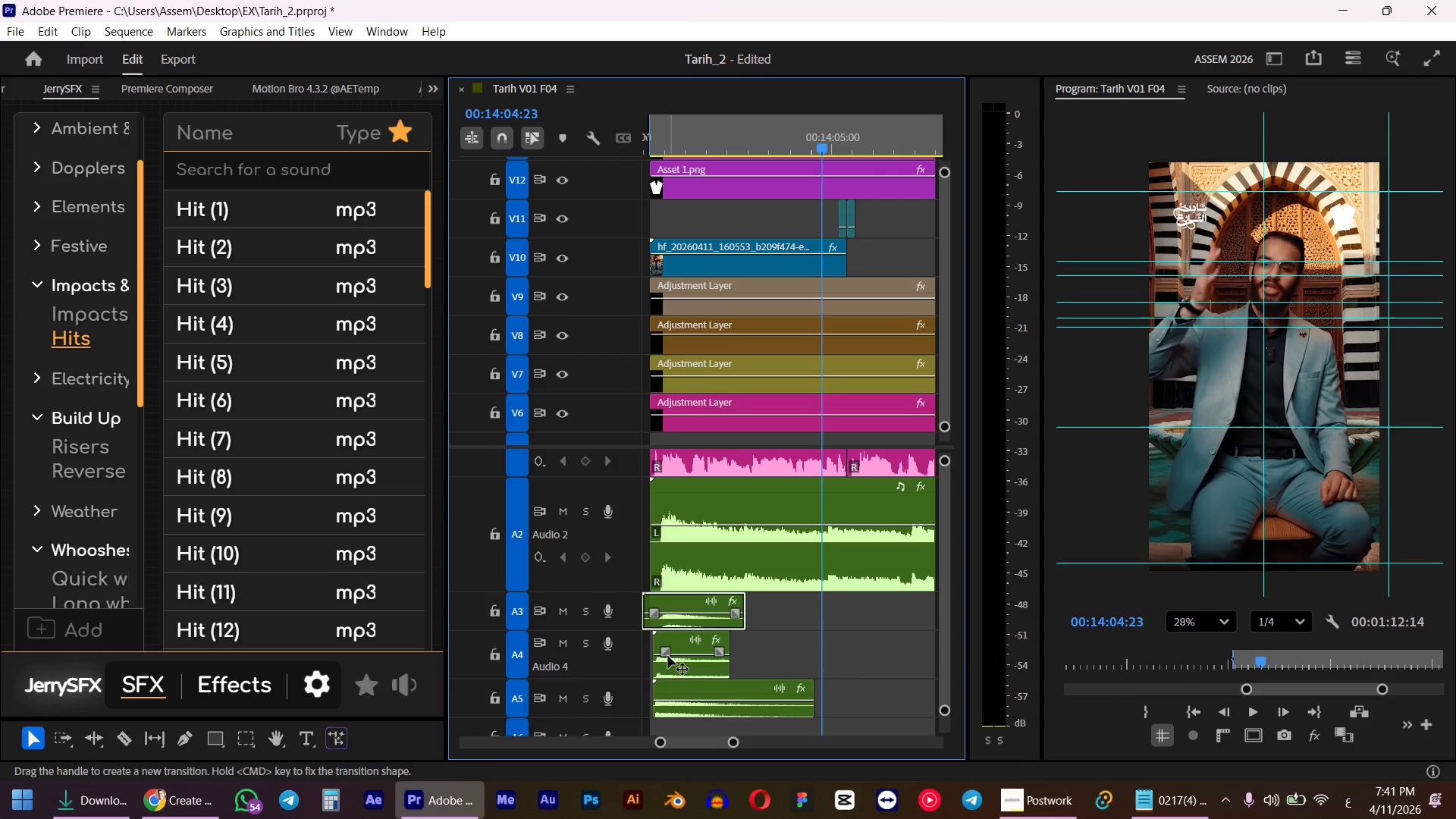 
key(G)
 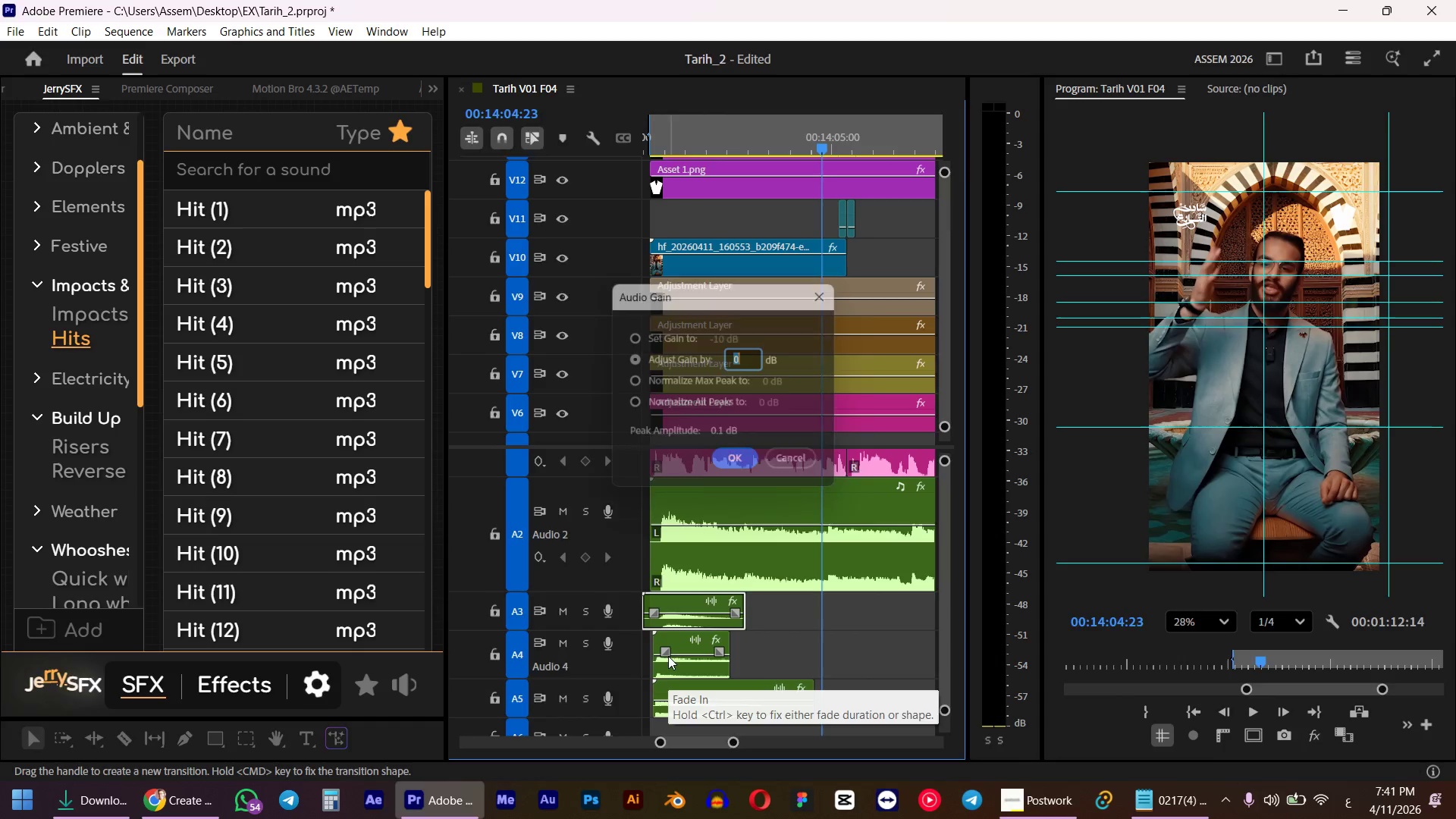 
key(NumpadSubtract)
 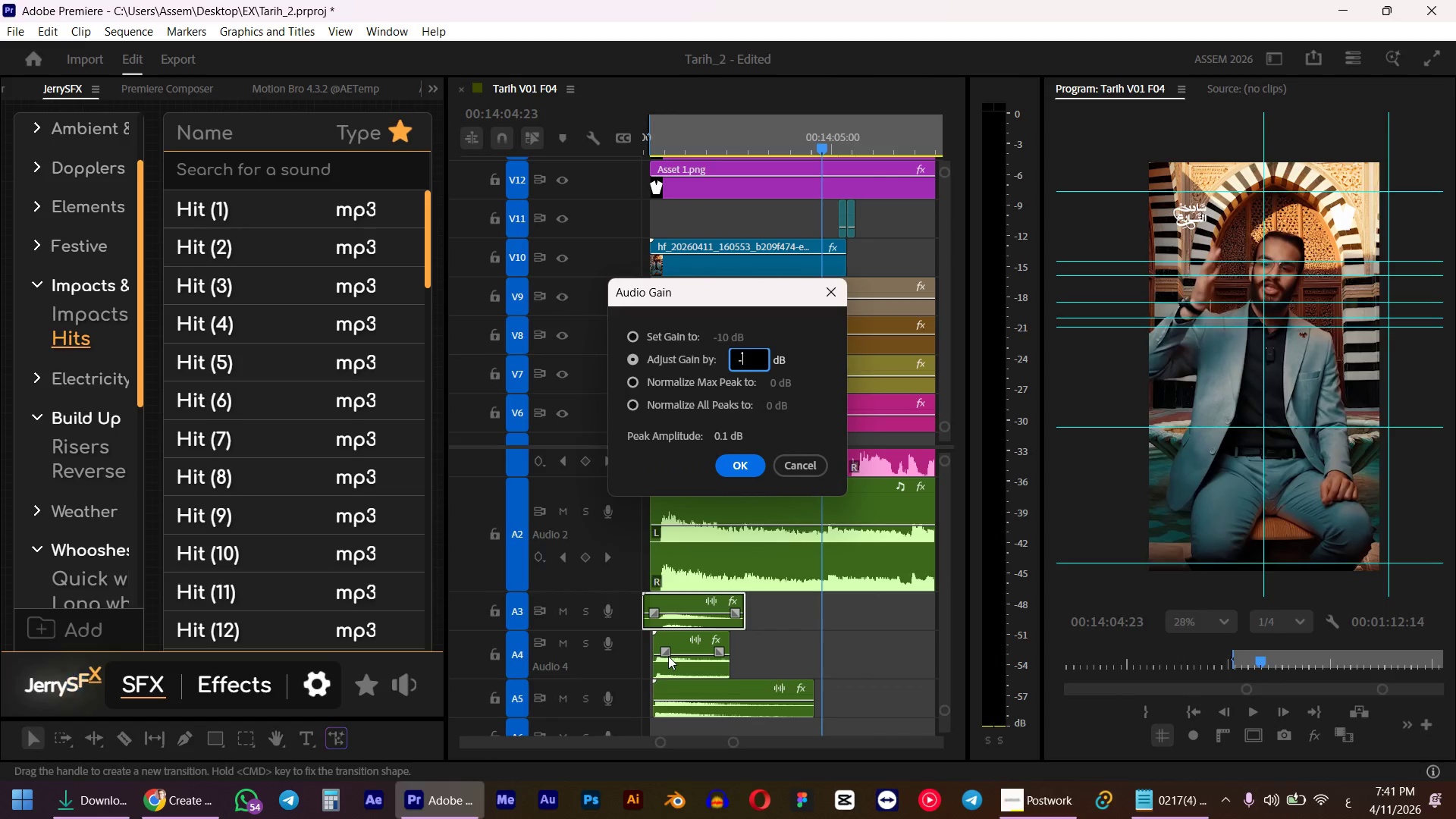 
key(Numpad7)
 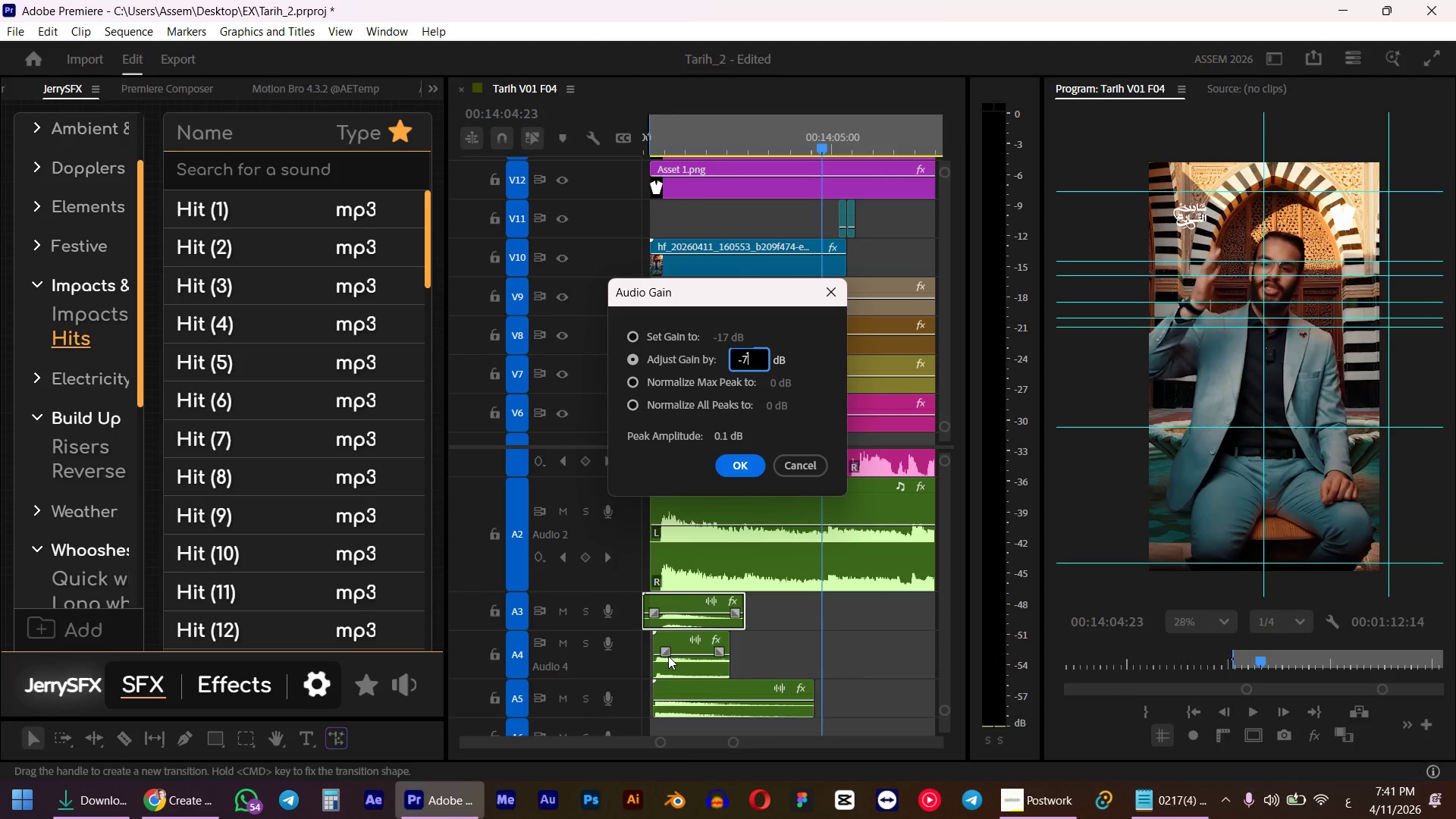 
key(NumpadEnter)
 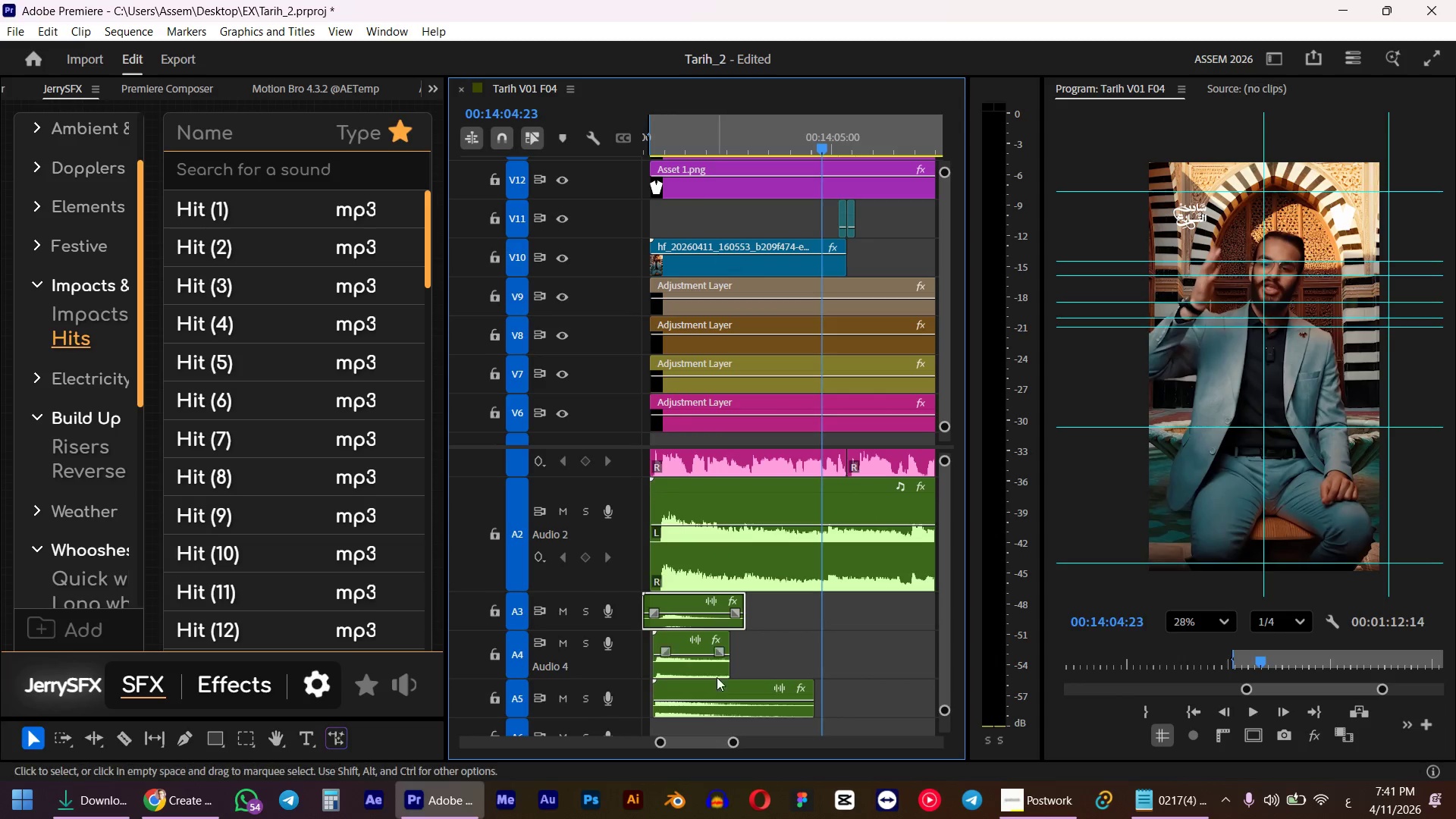 
left_click([689, 667])
 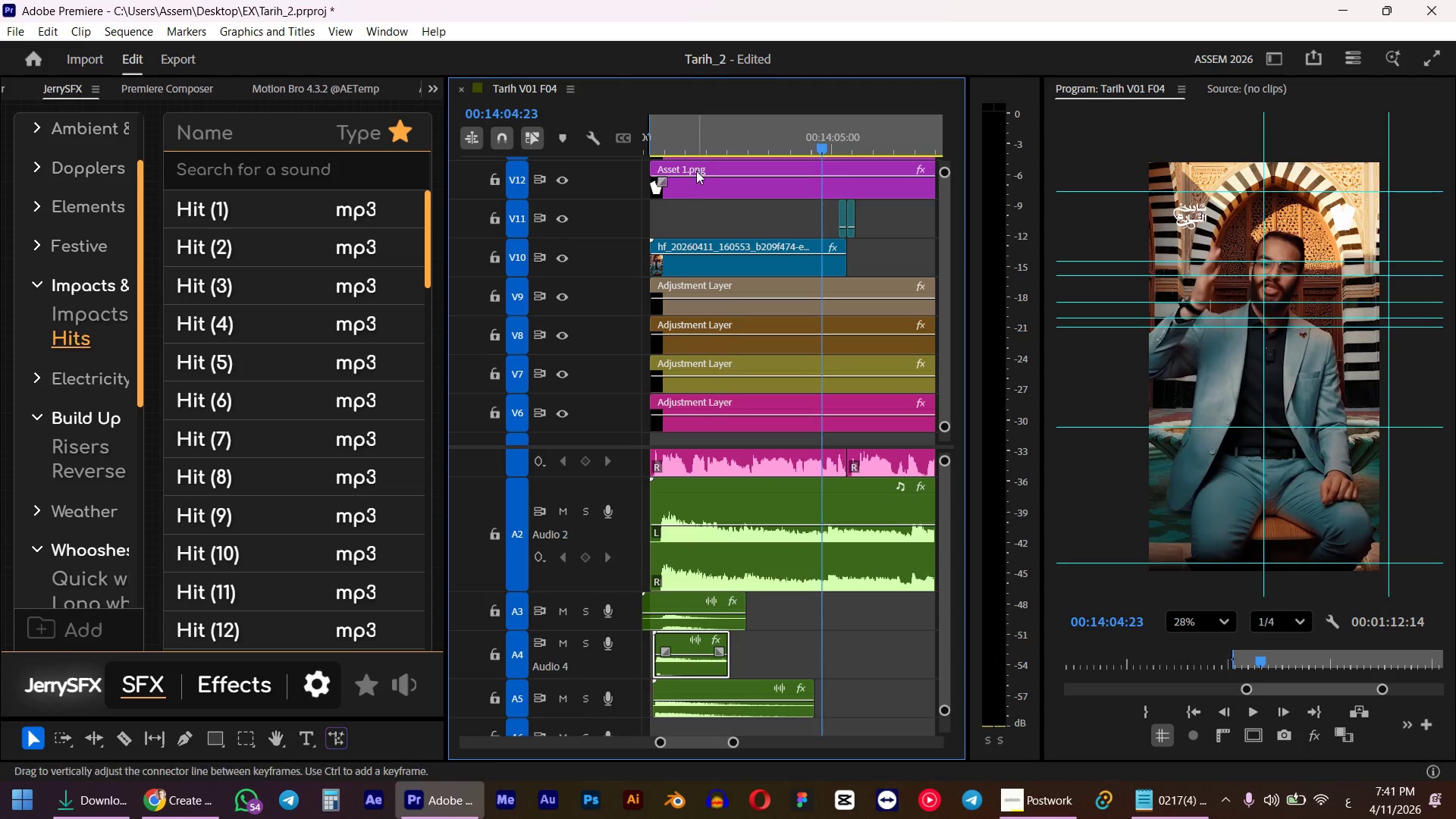 
left_click_drag(start_coordinate=[679, 143], to_coordinate=[647, 143])
 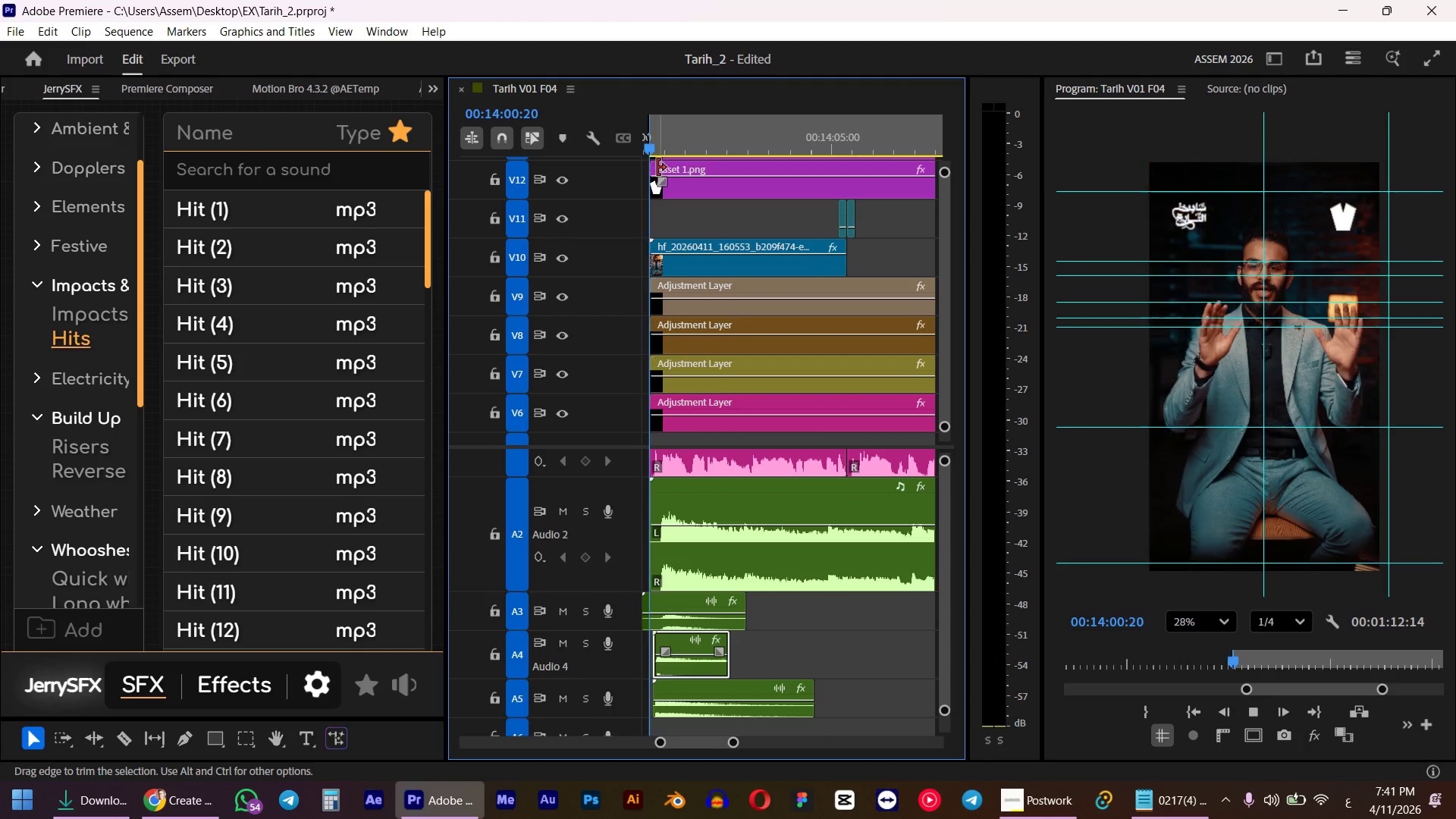 
hold_key(key=ShiftLeft, duration=0.48)
 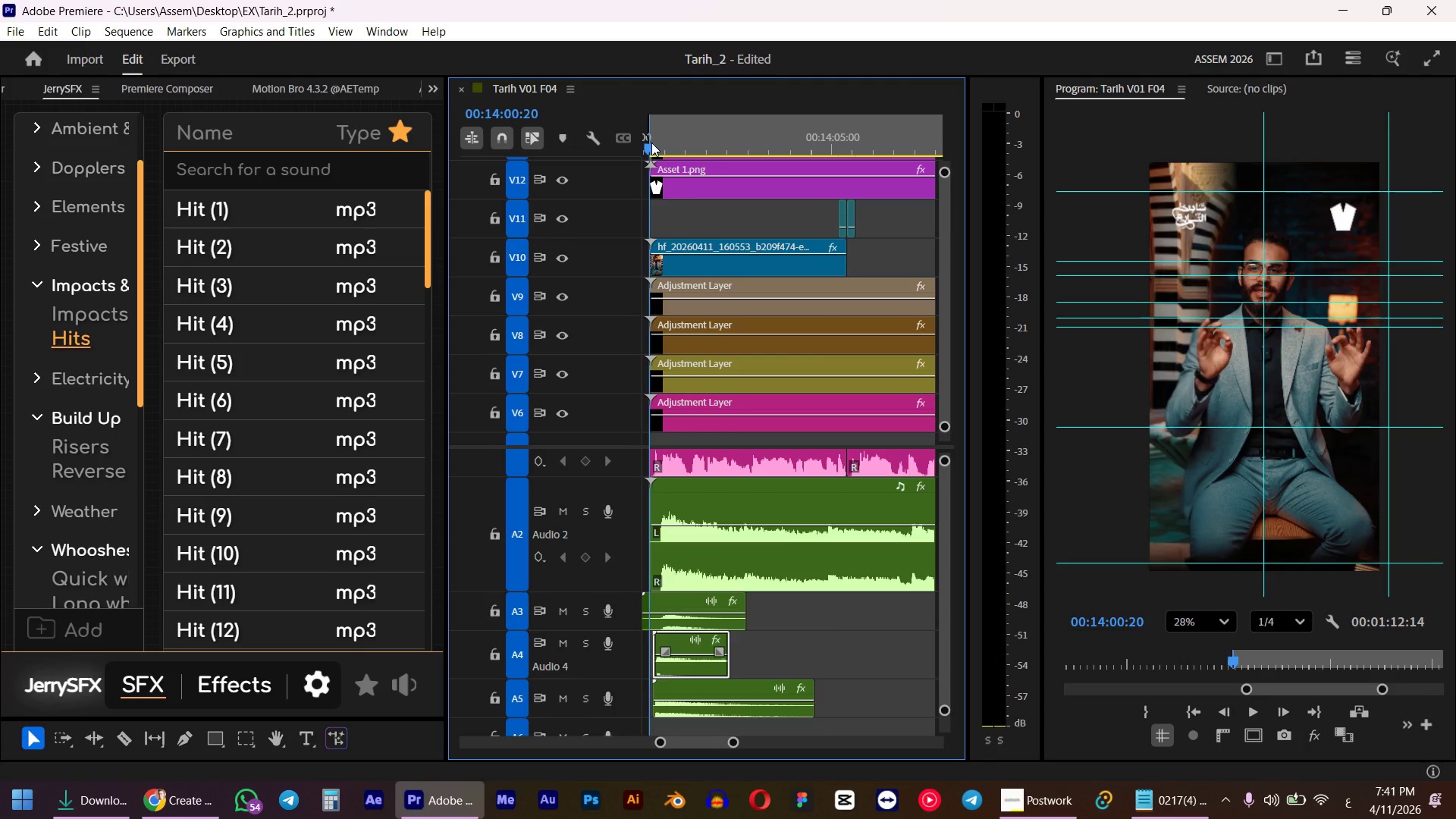 
key(Space)
 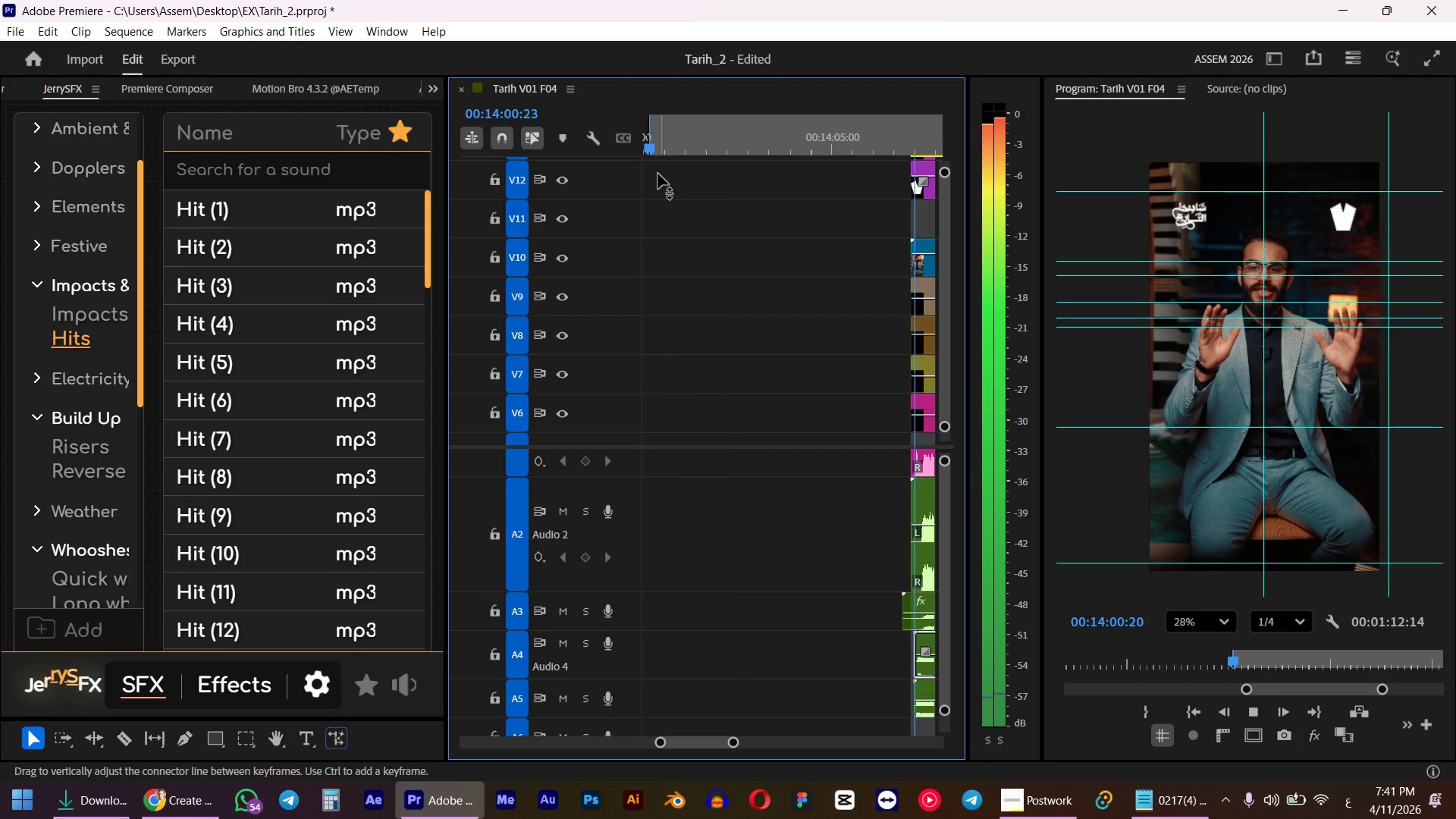 
key(Space)
 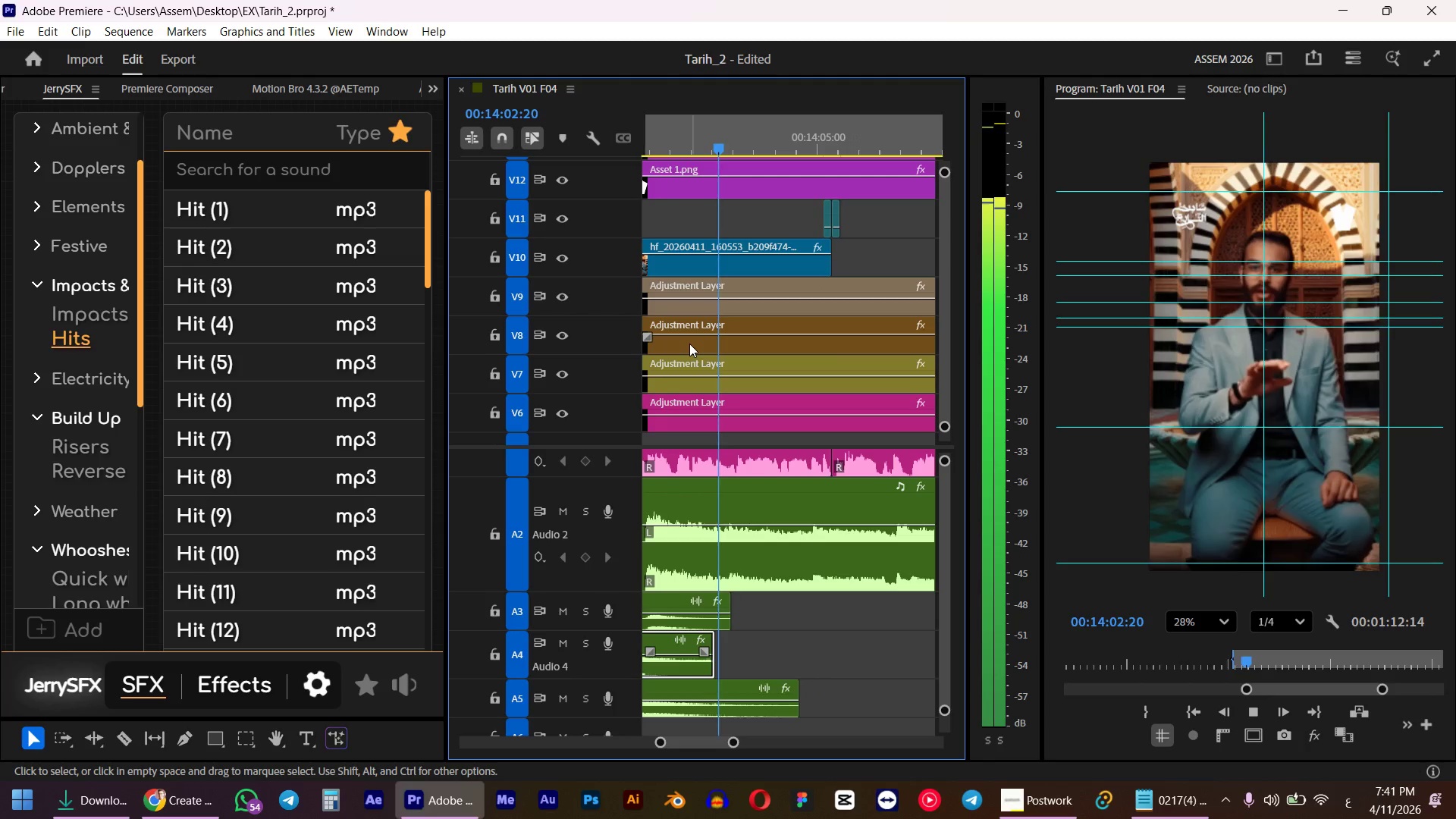 
left_click_drag(start_coordinate=[682, 146], to_coordinate=[663, 146])
 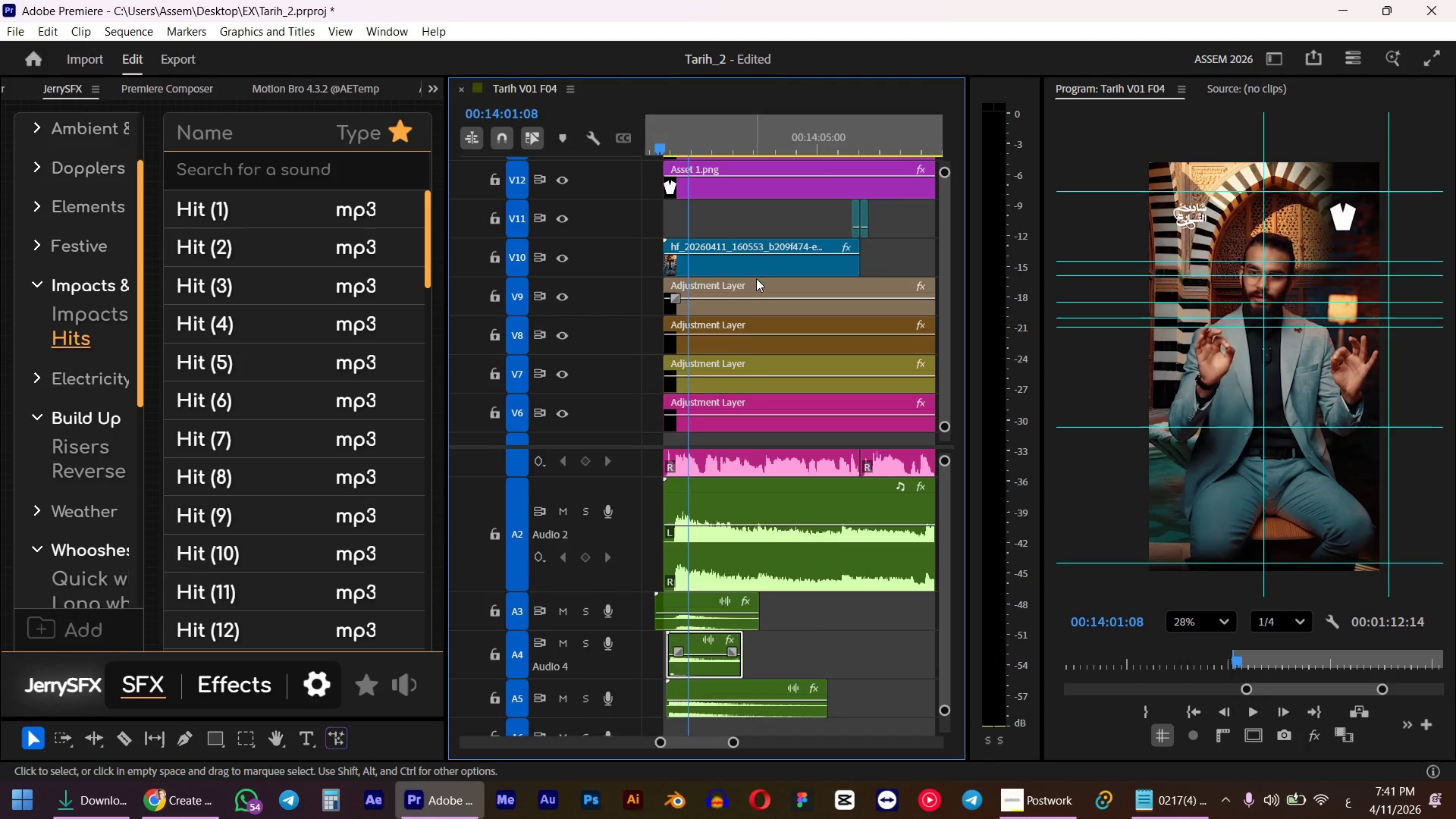 
hold_key(key=ShiftLeft, duration=0.62)
 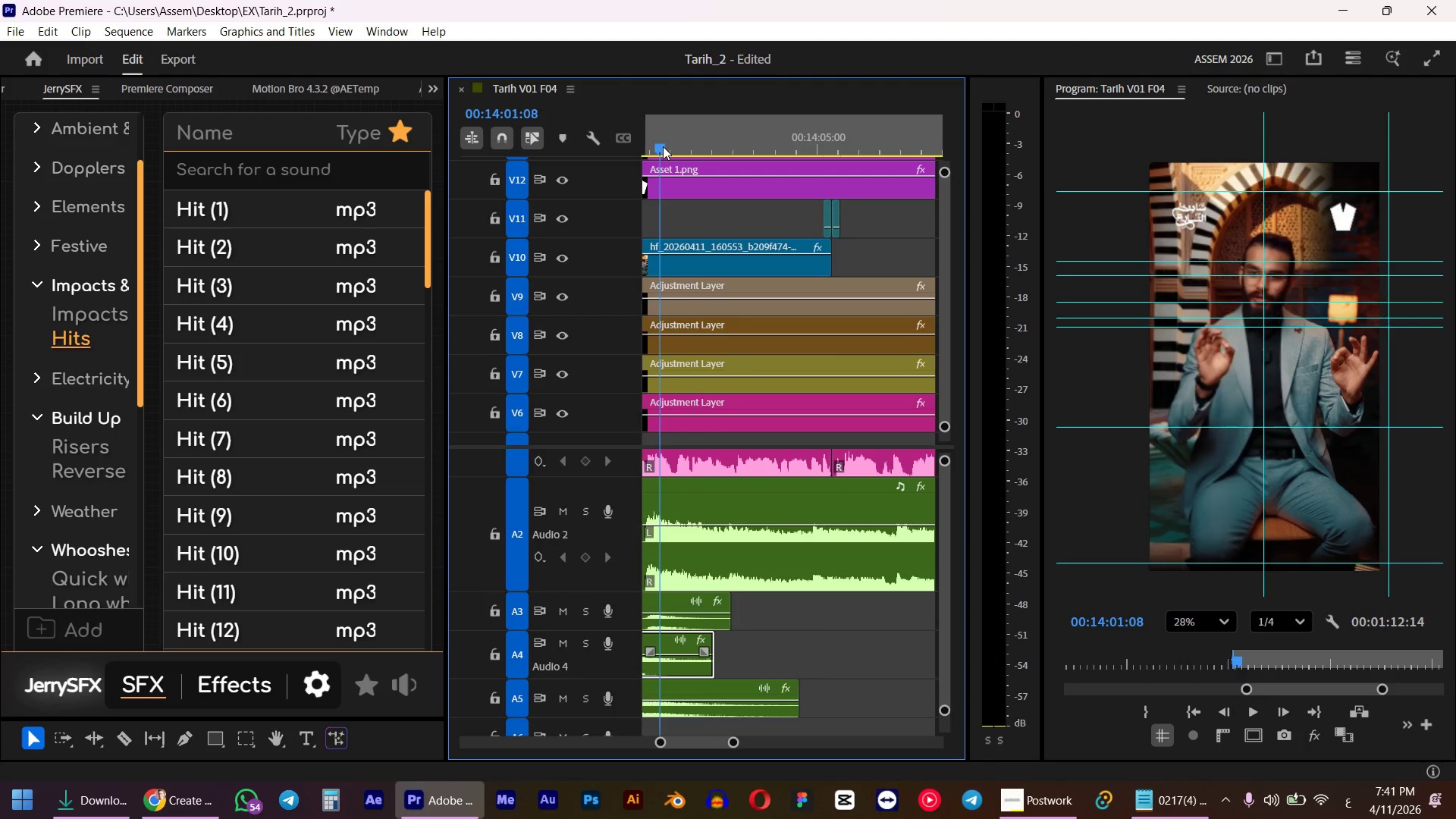 
scroll: coordinate [756, 278], scroll_direction: up, amount: 2.0
 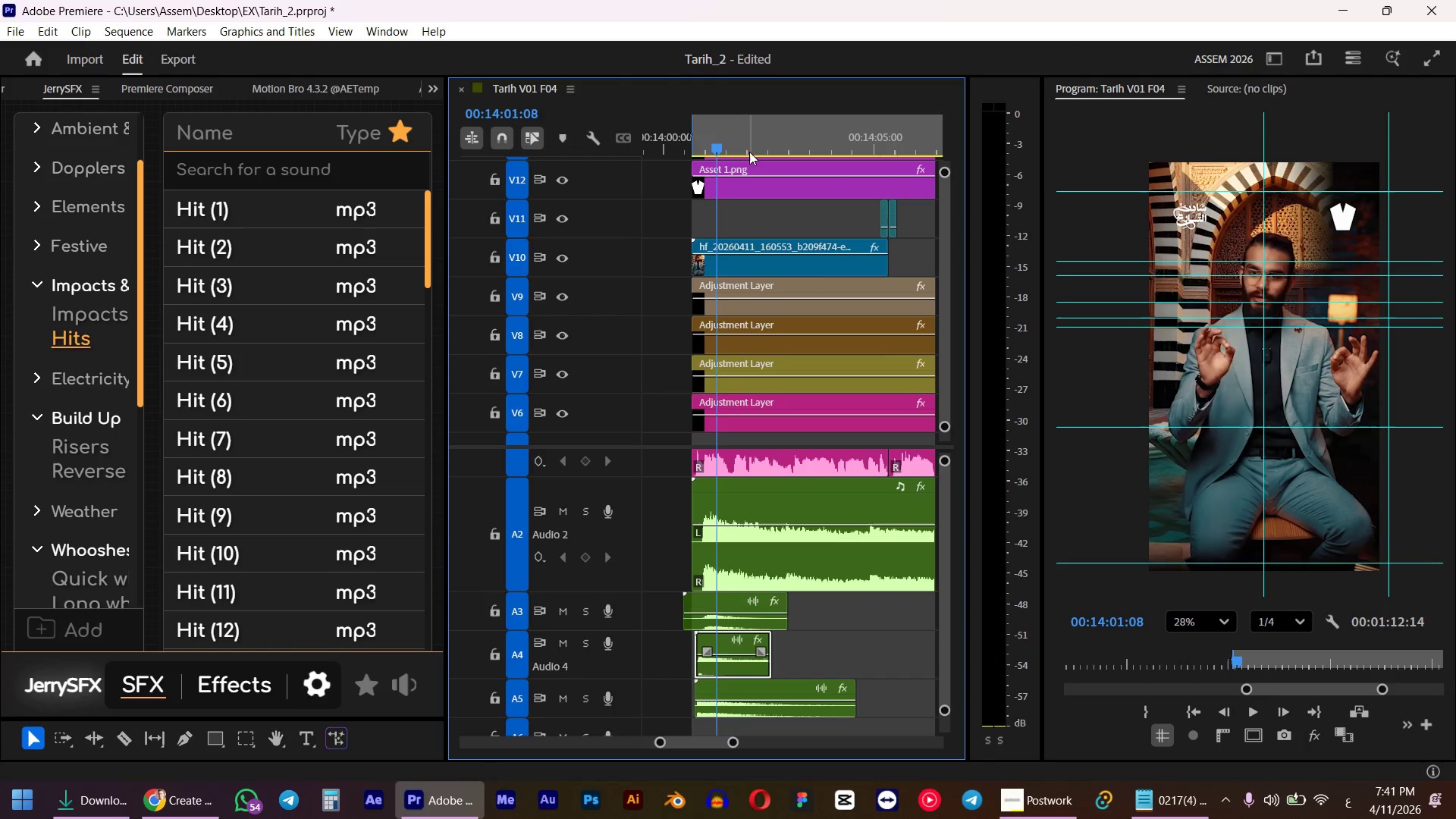 
left_click_drag(start_coordinate=[724, 148], to_coordinate=[696, 147])
 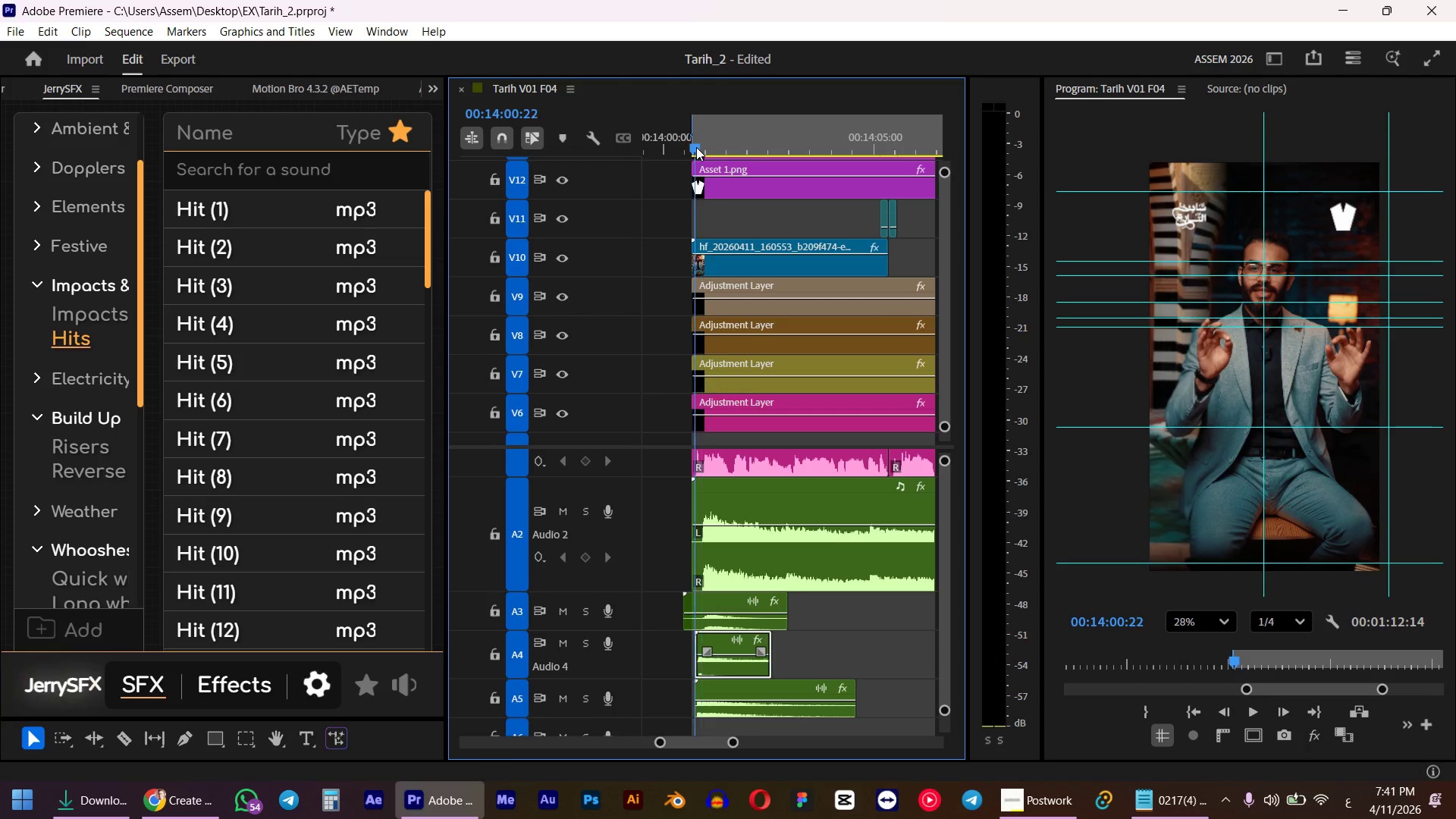 
hold_key(key=ShiftLeft, duration=0.52)
 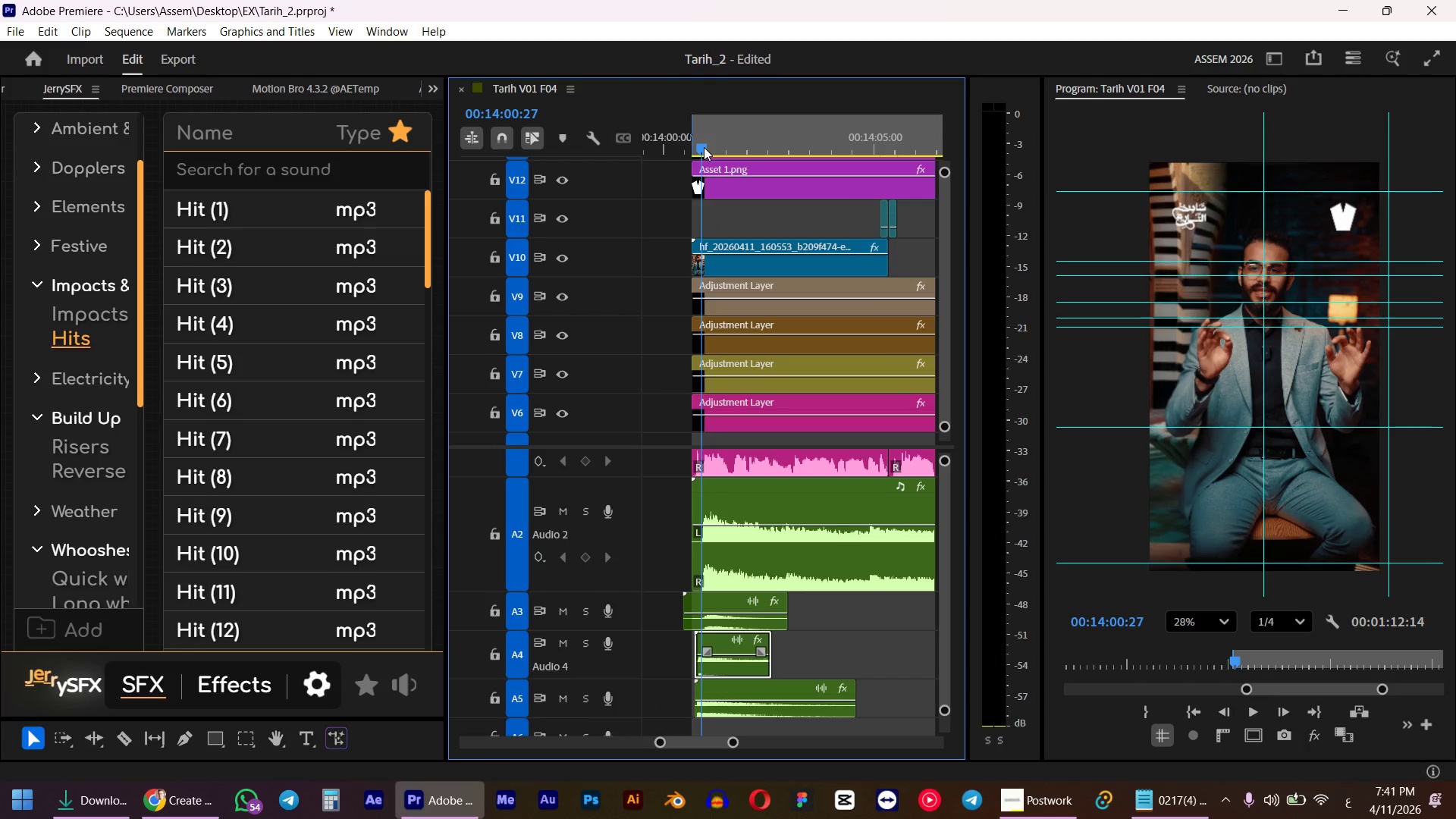 
key(Space)
 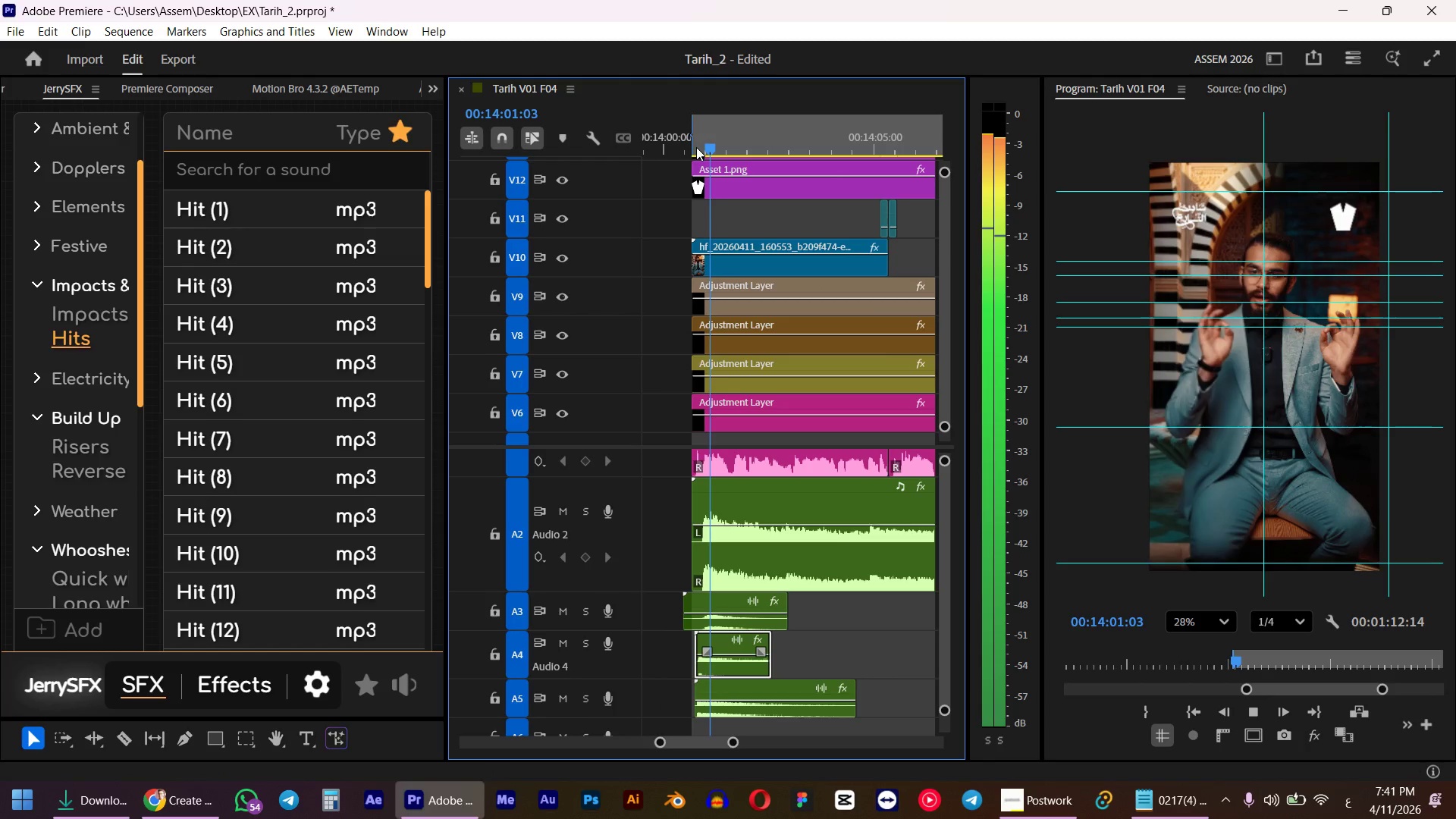 
key(Space)
 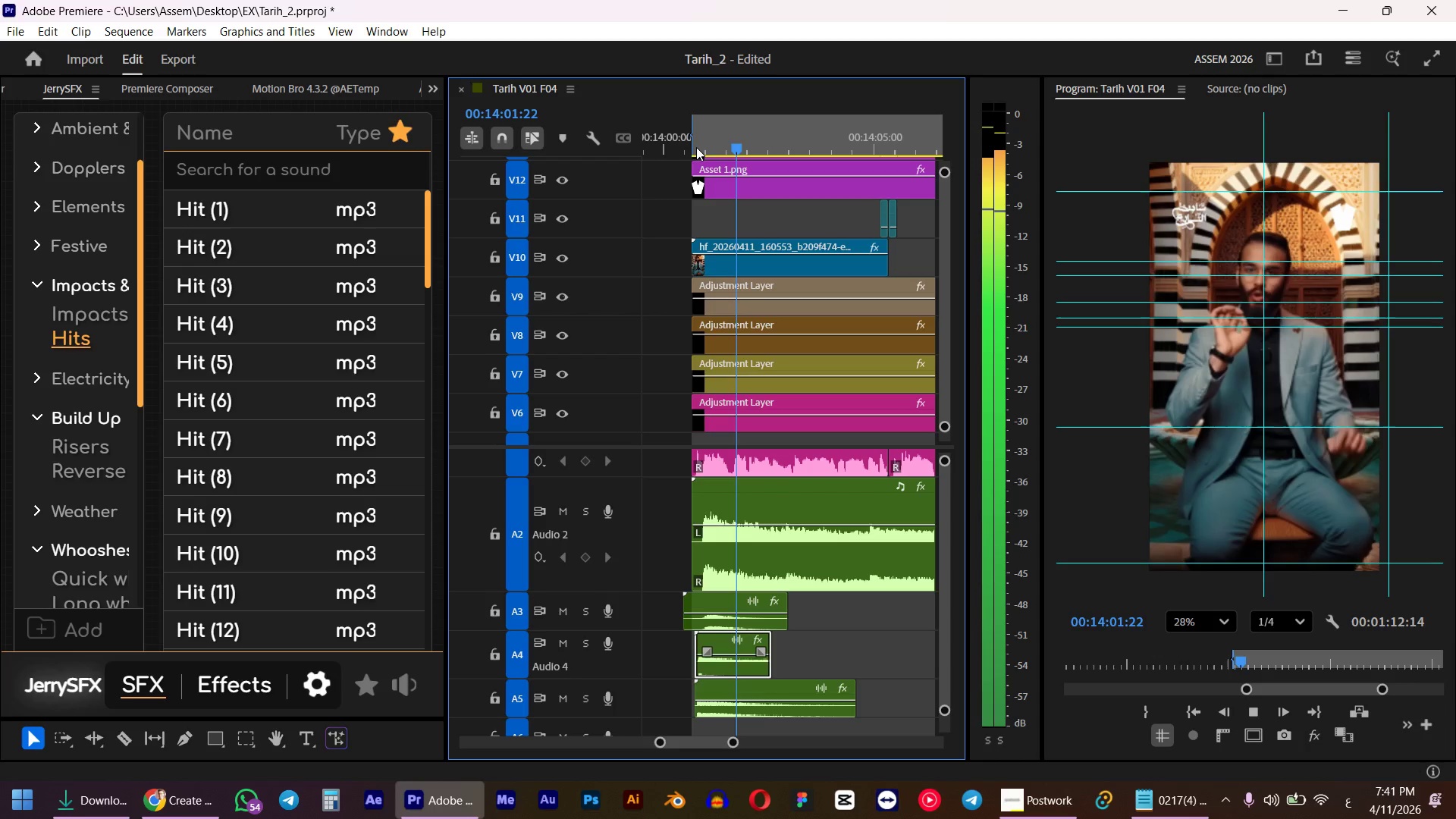 
left_click_drag(start_coordinate=[734, 149], to_coordinate=[695, 148])
 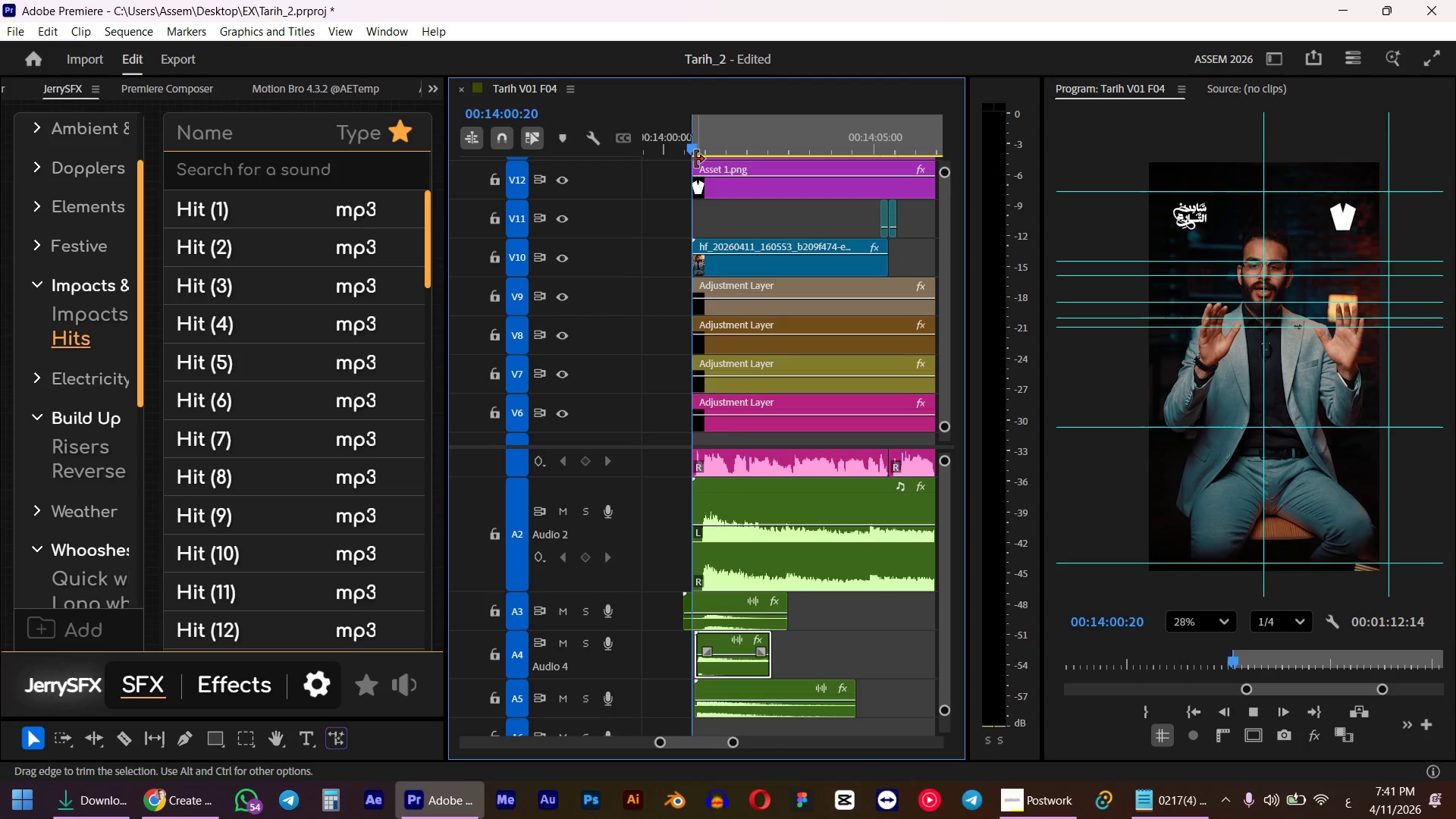 
hold_key(key=ShiftLeft, duration=0.55)
 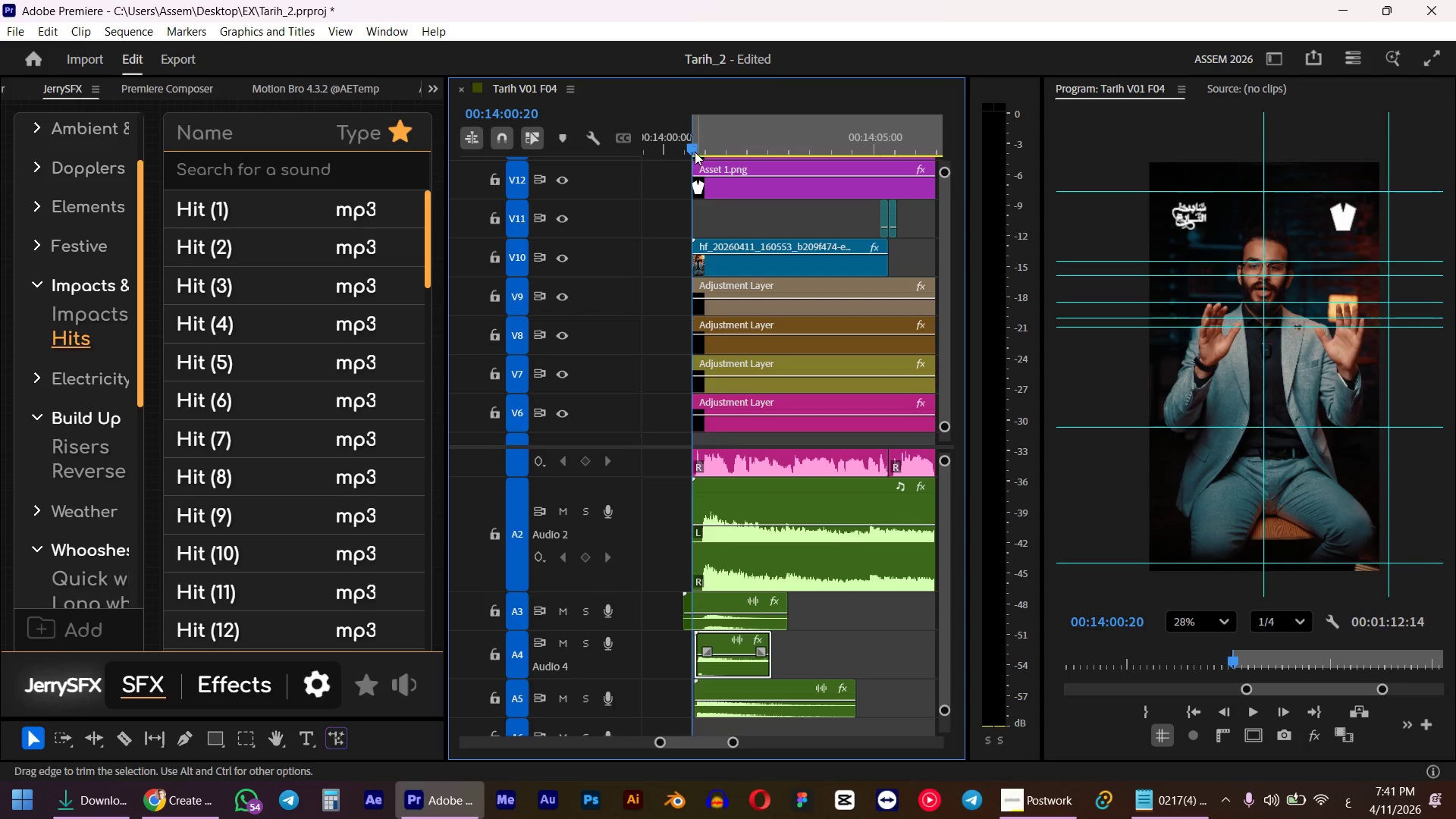 
key(Space)
 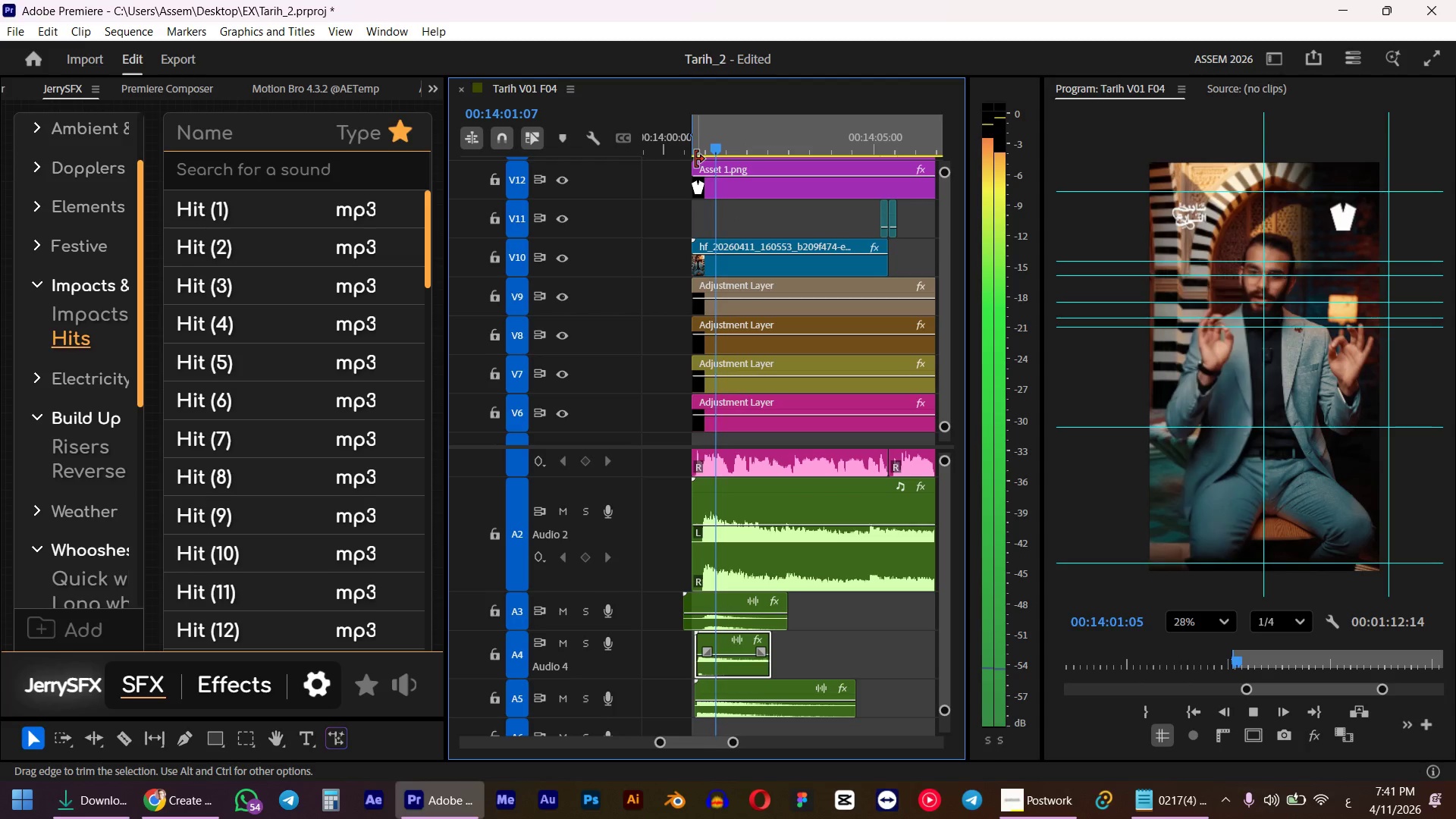 
hold_key(key=AltLeft, duration=0.36)
scroll: coordinate [786, 357], scroll_direction: down, amount: 4.0
 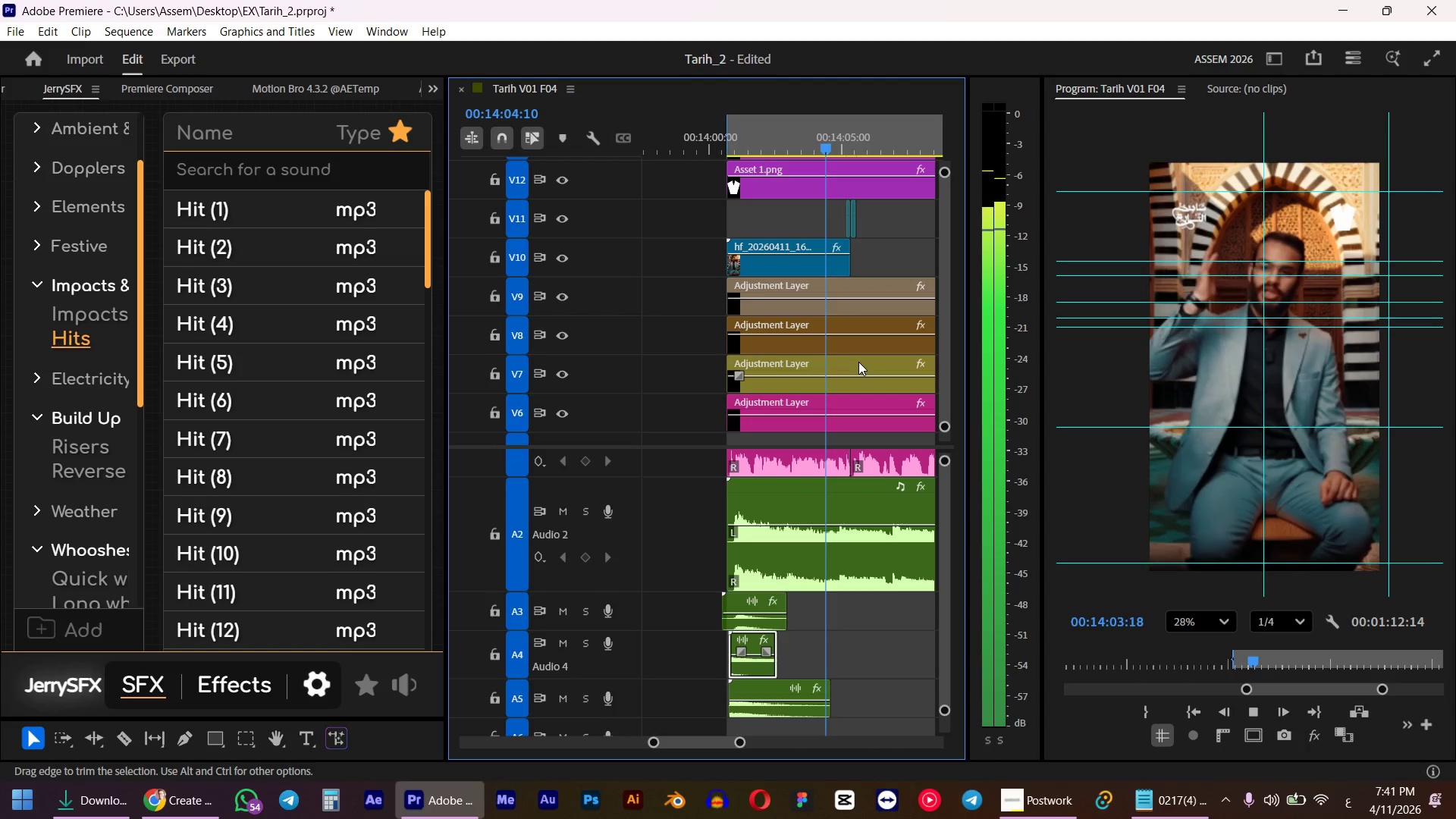 
key(Space)
 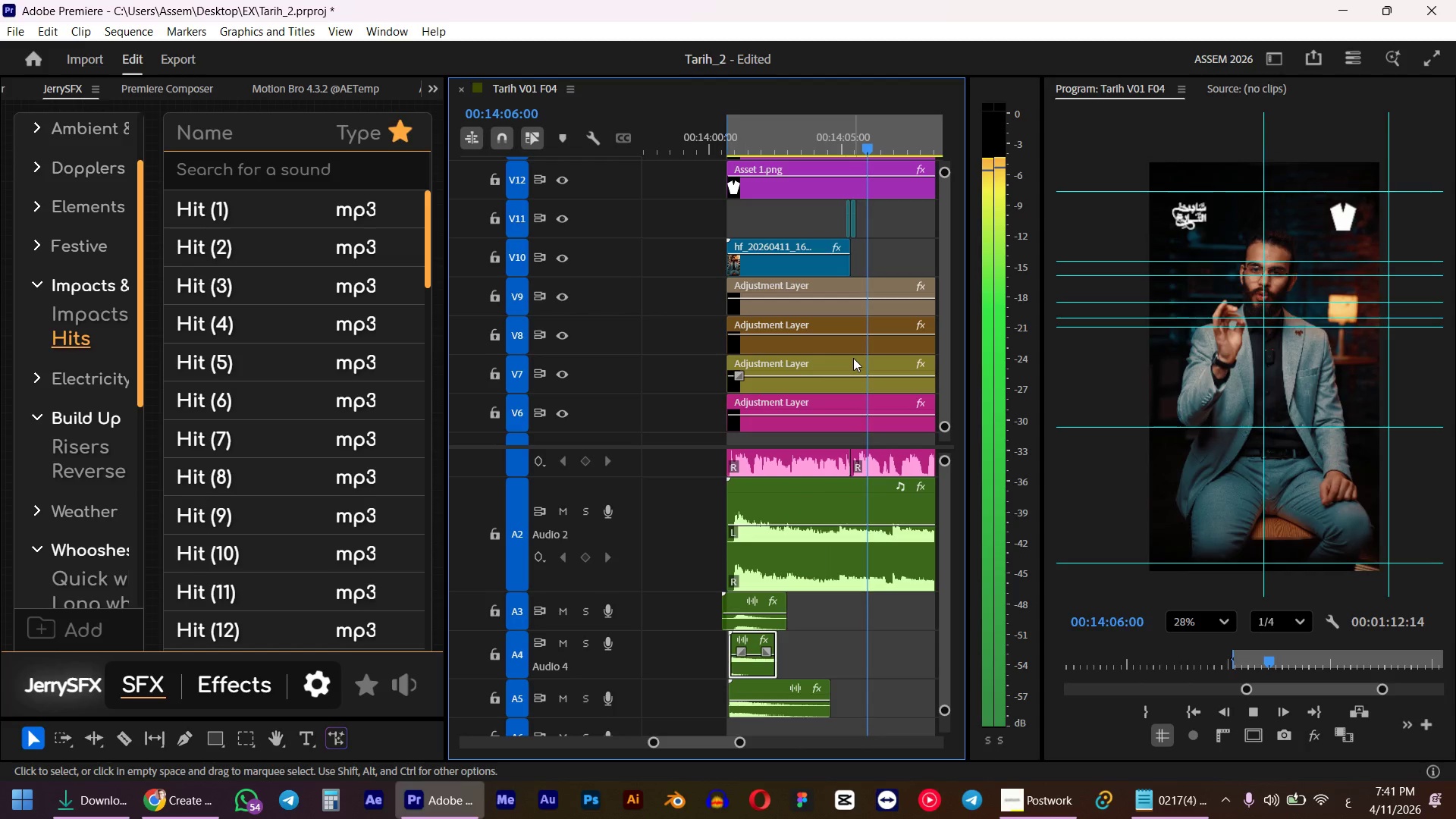 
hold_key(key=ControlLeft, duration=0.83)
 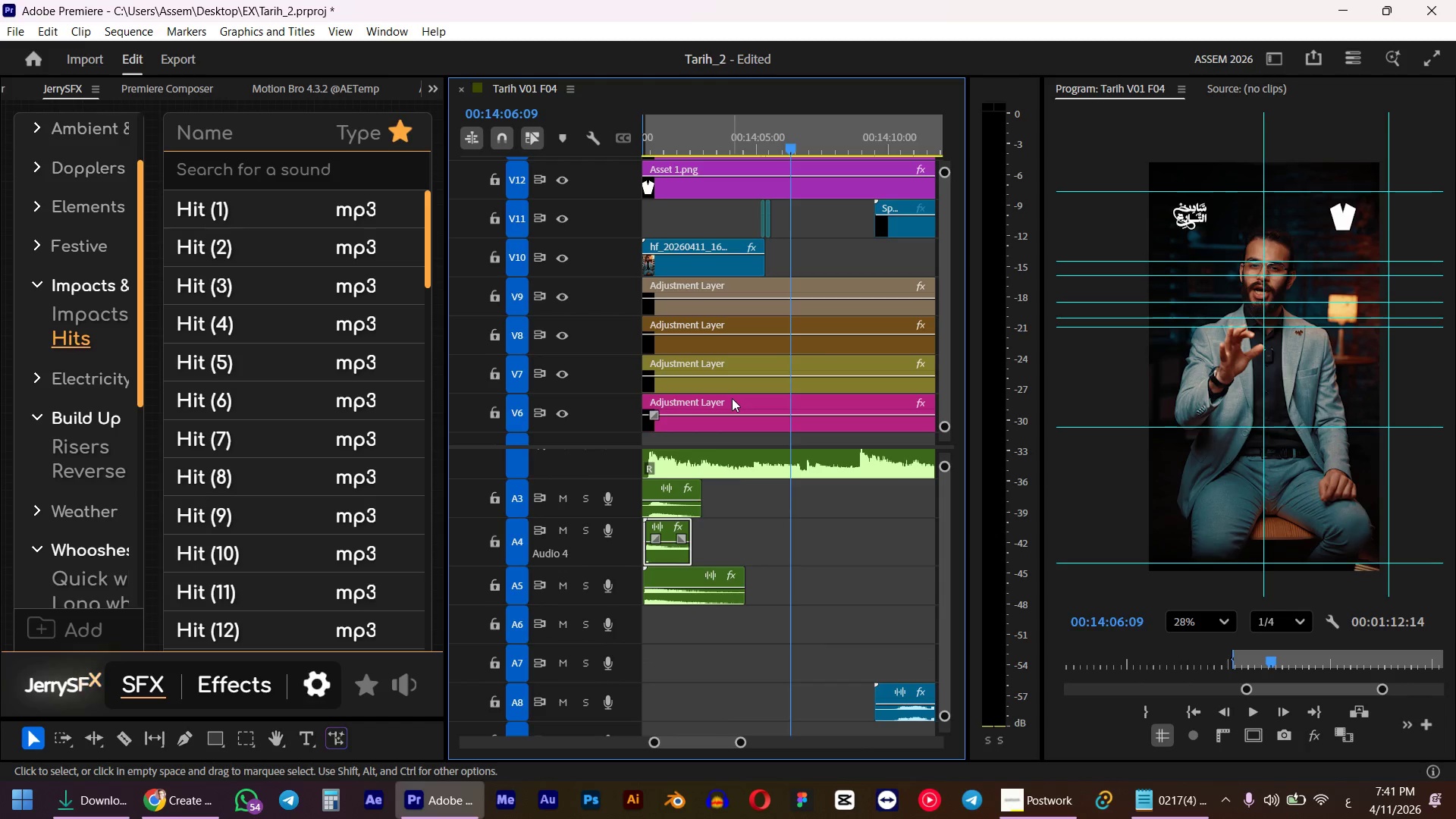 
scroll: coordinate [718, 515], scroll_direction: down, amount: 10.0
 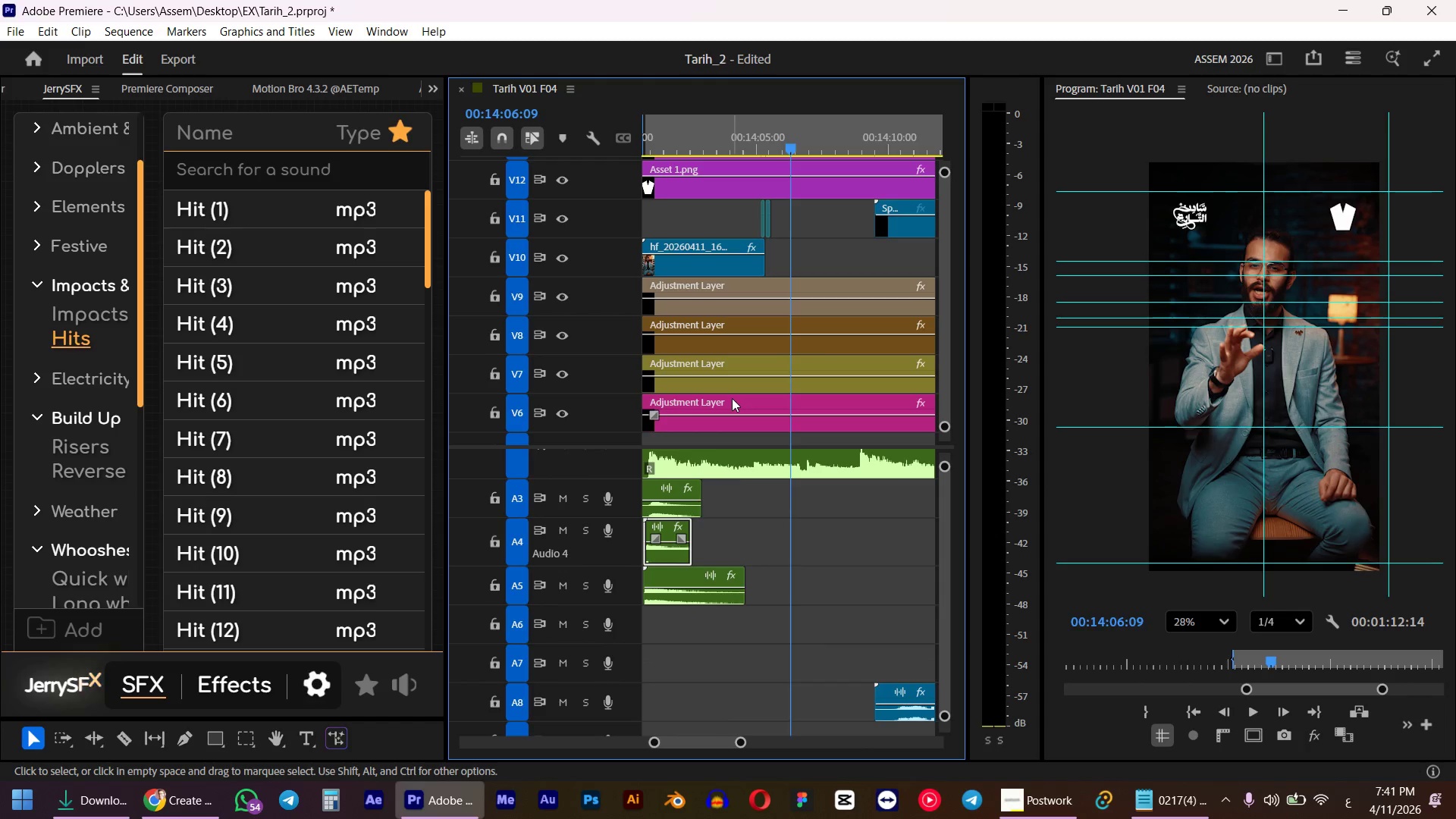 
hold_key(key=ControlLeft, duration=1.38)
scroll: coordinate [739, 493], scroll_direction: down, amount: 1.0
 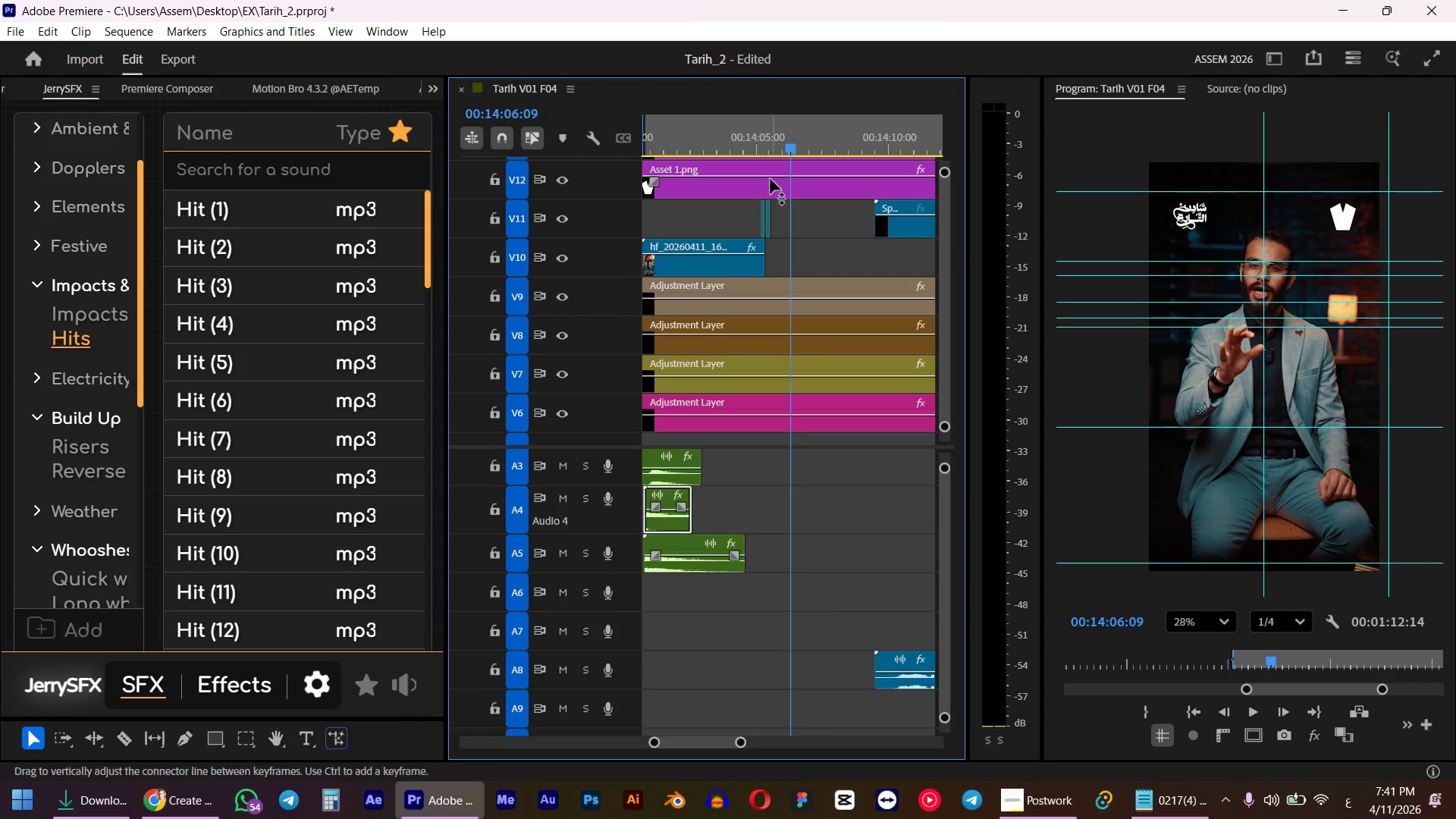 
left_click_drag(start_coordinate=[780, 143], to_coordinate=[758, 146])
 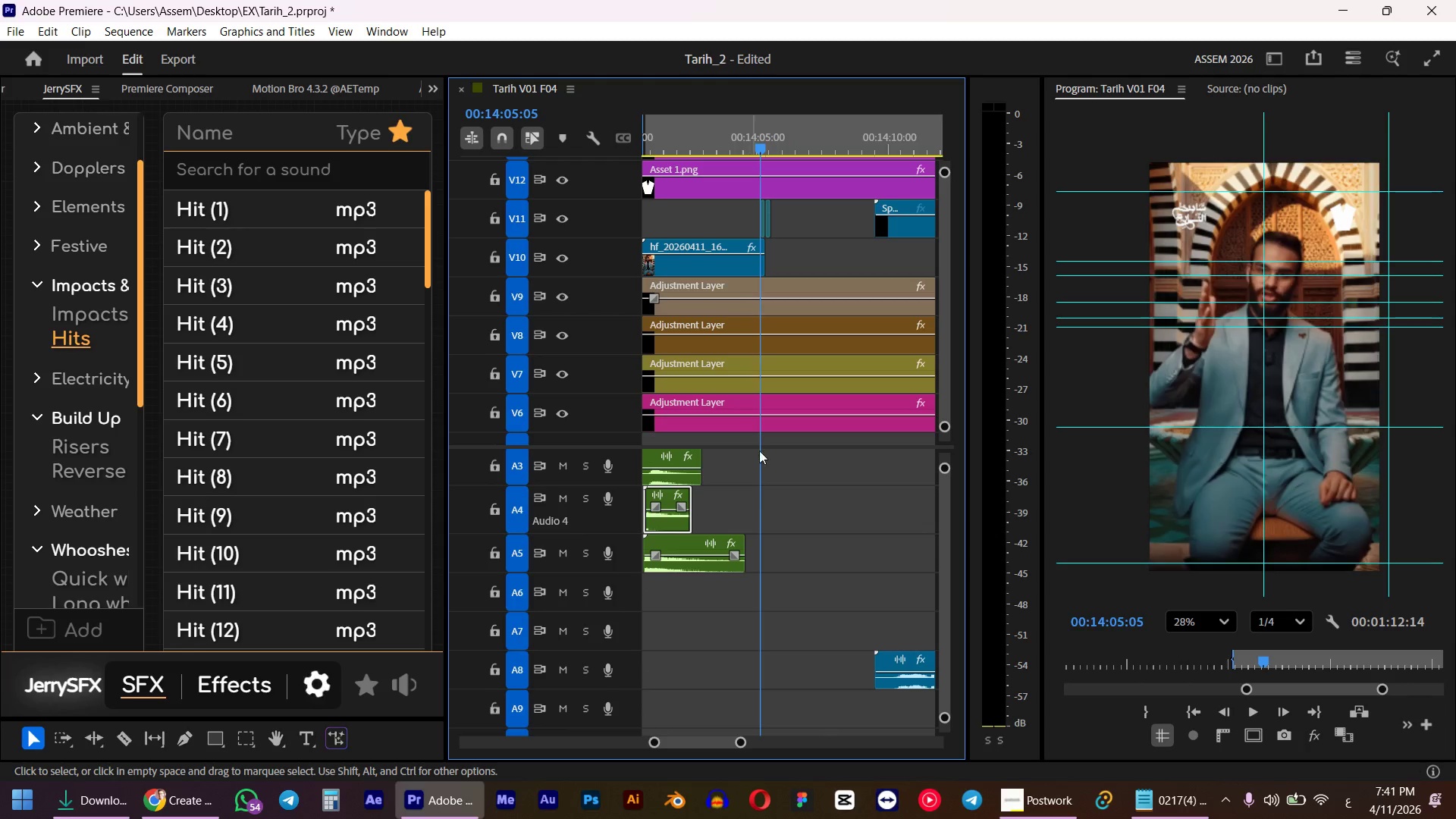 
hold_key(key=ShiftLeft, duration=0.83)
 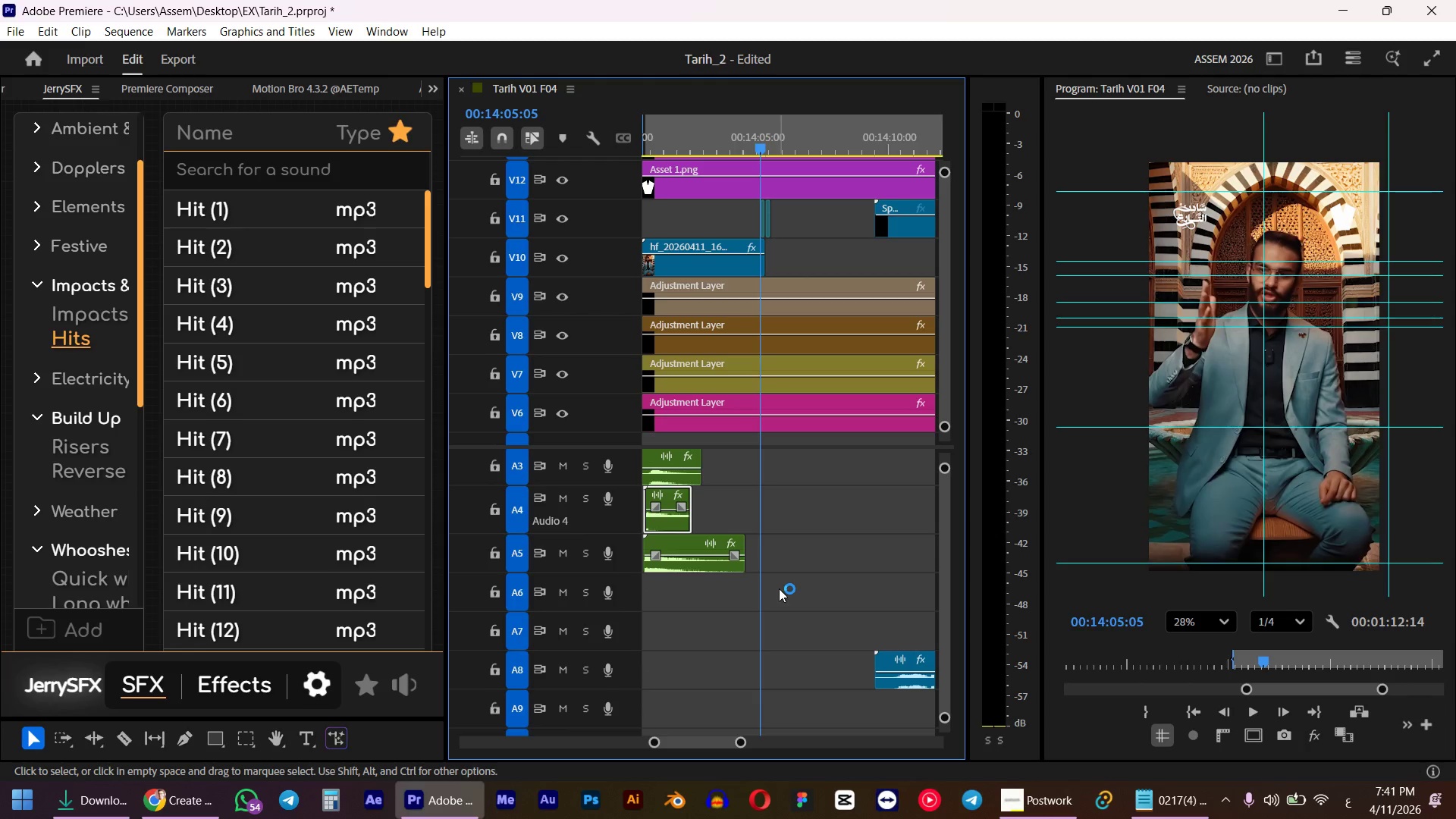 
hold_key(key=AltLeft, duration=0.41)
scroll: coordinate [790, 645], scroll_direction: down, amount: 4.0
 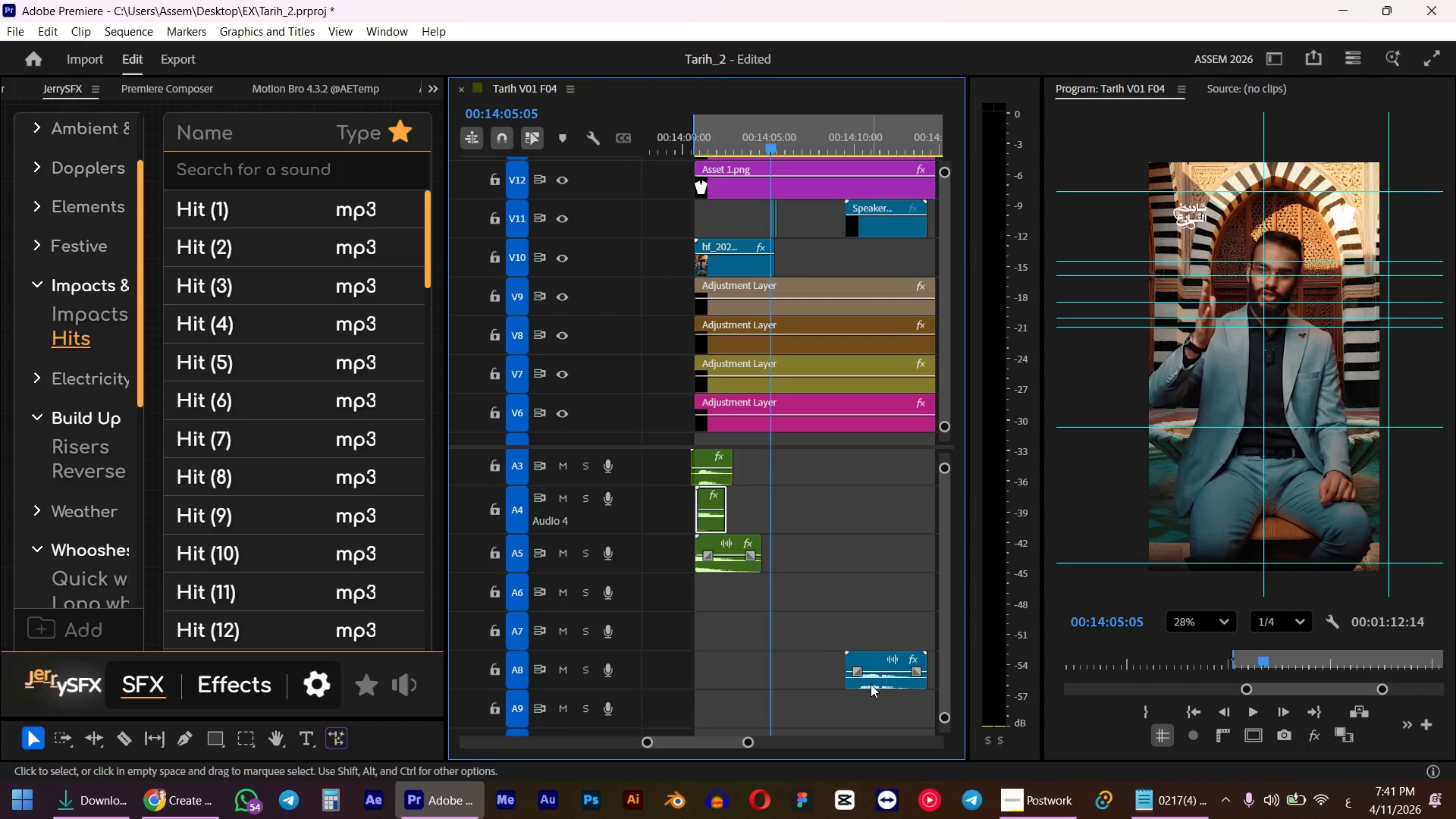 
left_click([872, 684])
 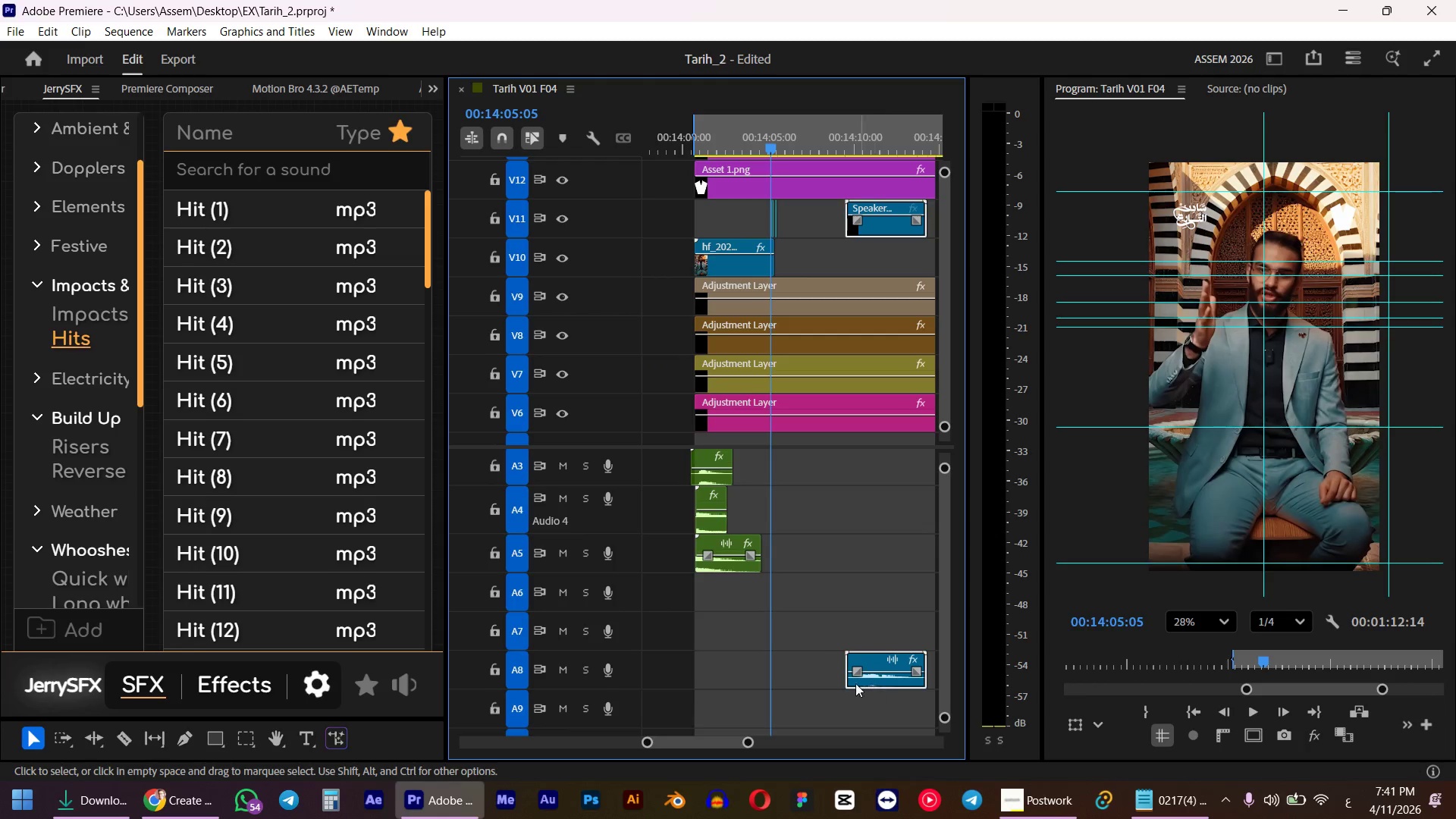 
hold_key(key=AltLeft, duration=0.41)
scroll: coordinate [837, 670], scroll_direction: down, amount: 4.0
 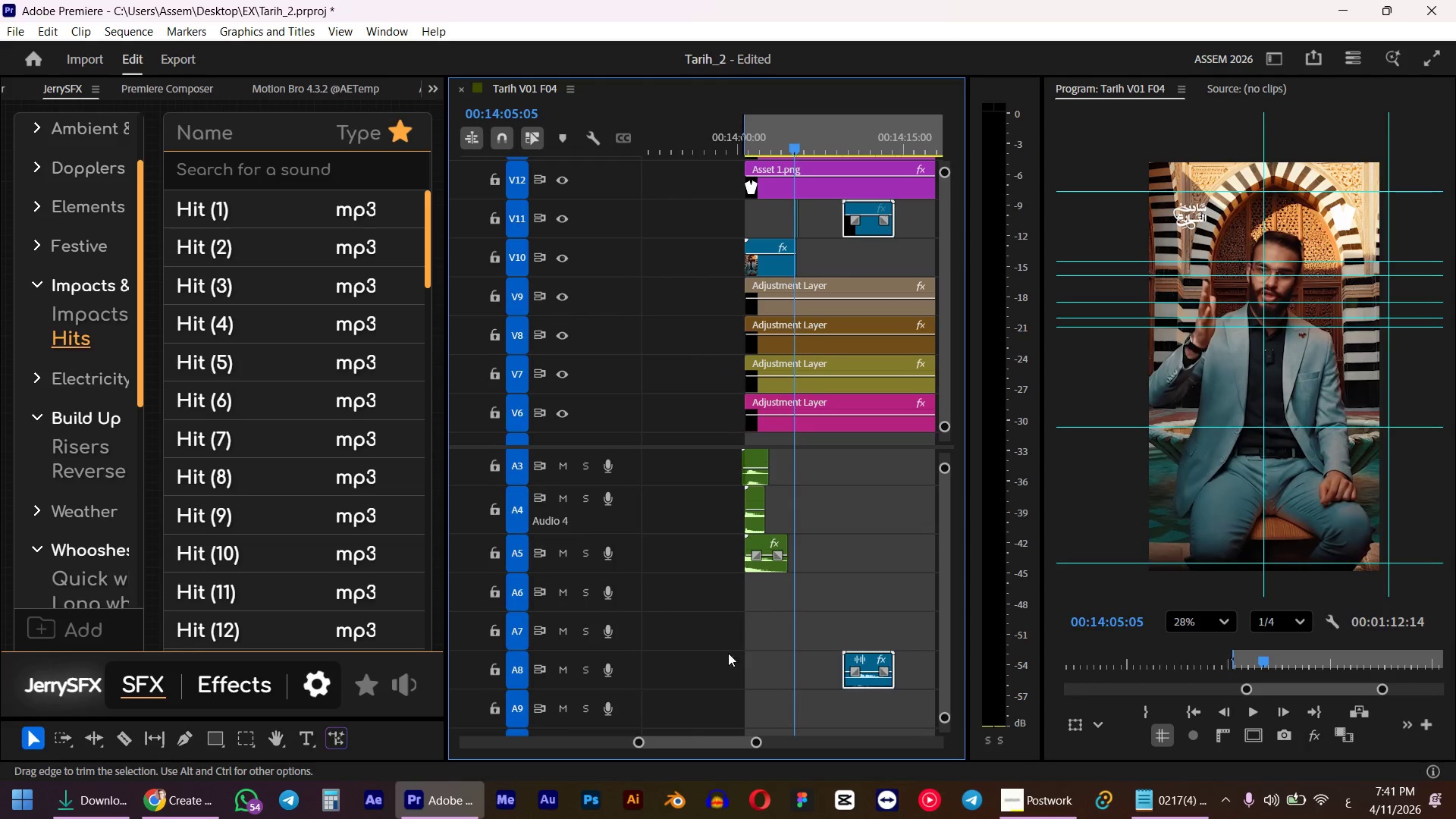 
hold_key(key=AltLeft, duration=0.39)
scroll: coordinate [676, 420], scroll_direction: up, amount: 23.0
 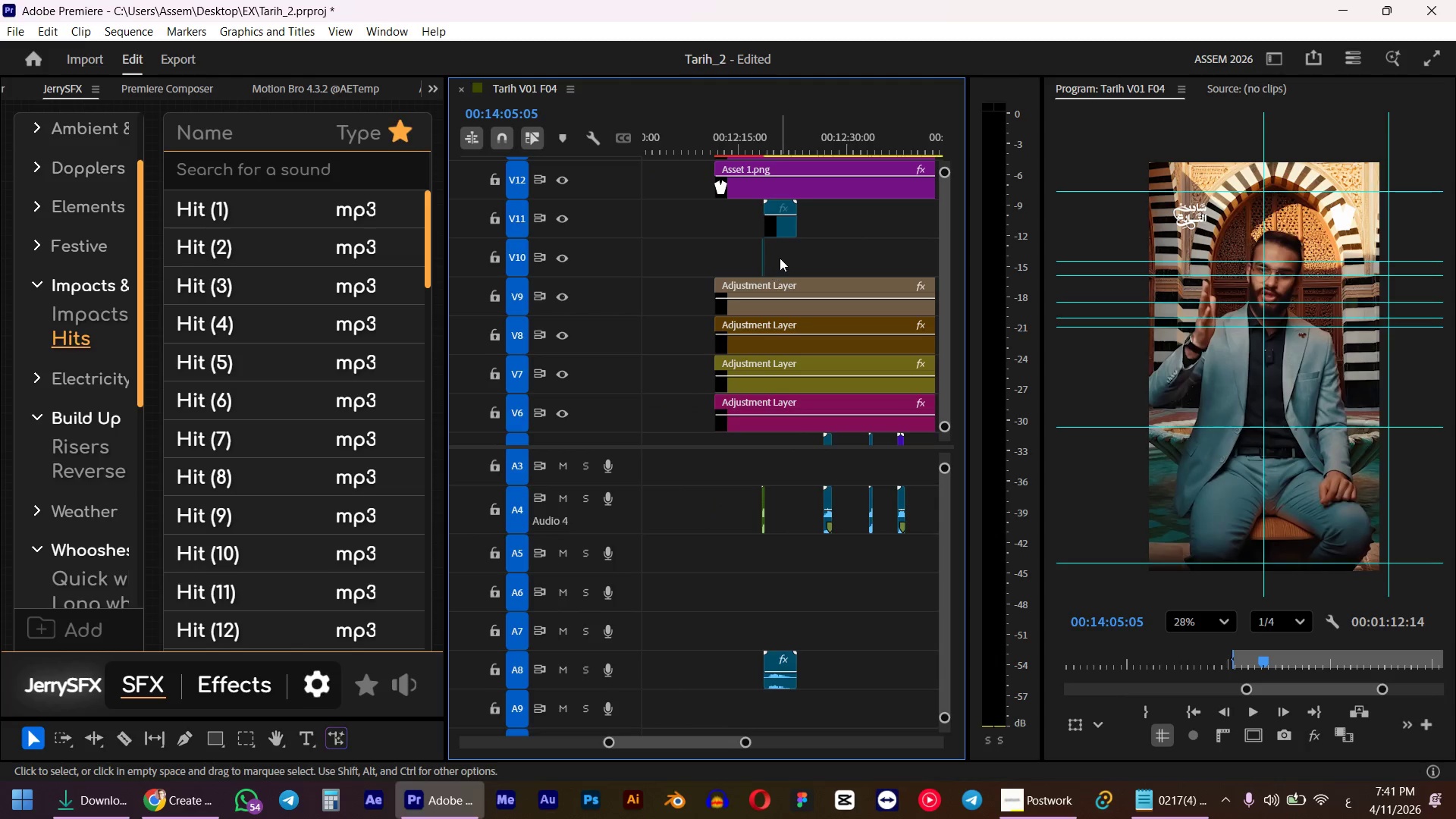 
left_click_drag(start_coordinate=[785, 256], to_coordinate=[708, 262])
 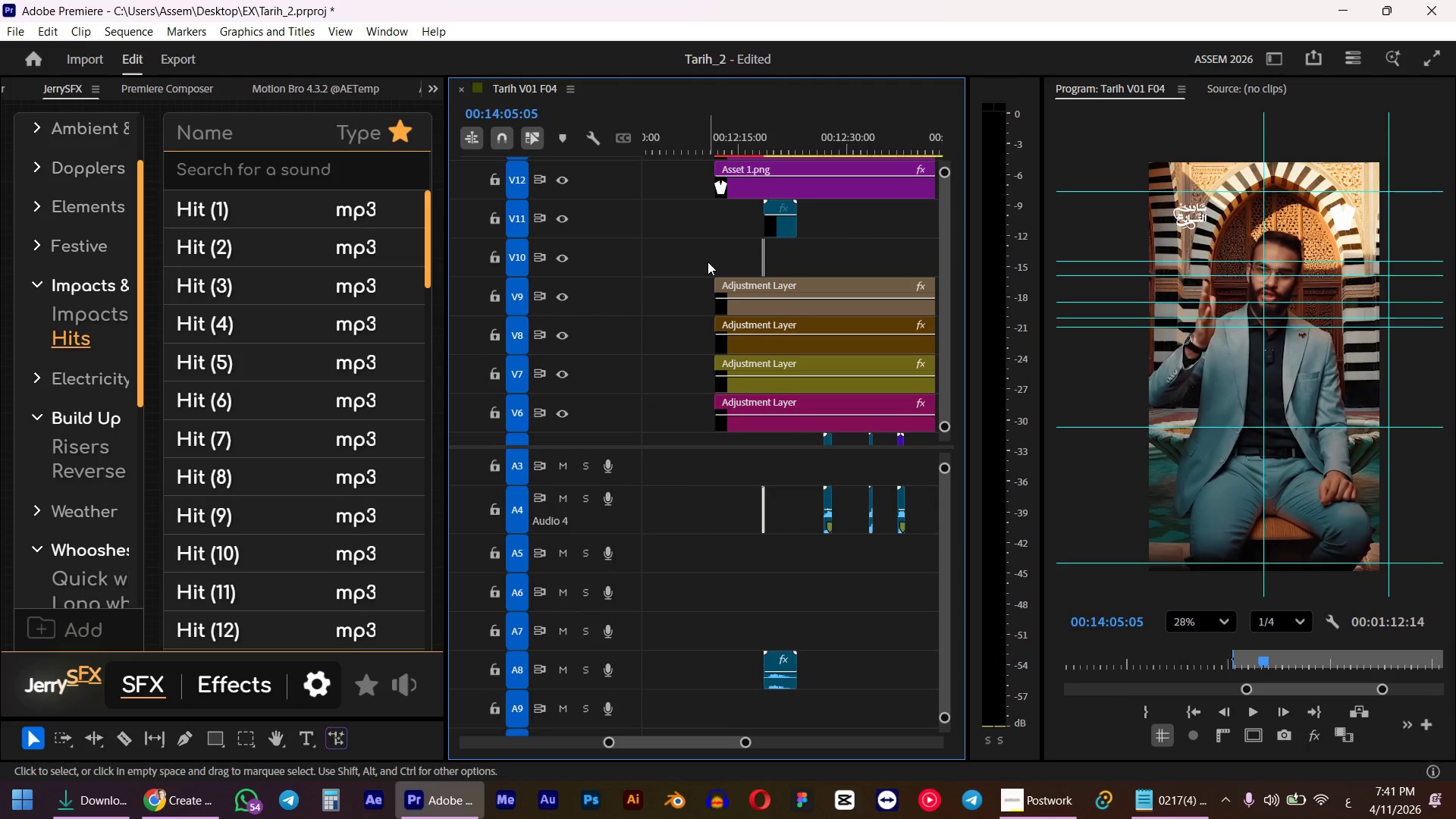 
key(Control+C)
 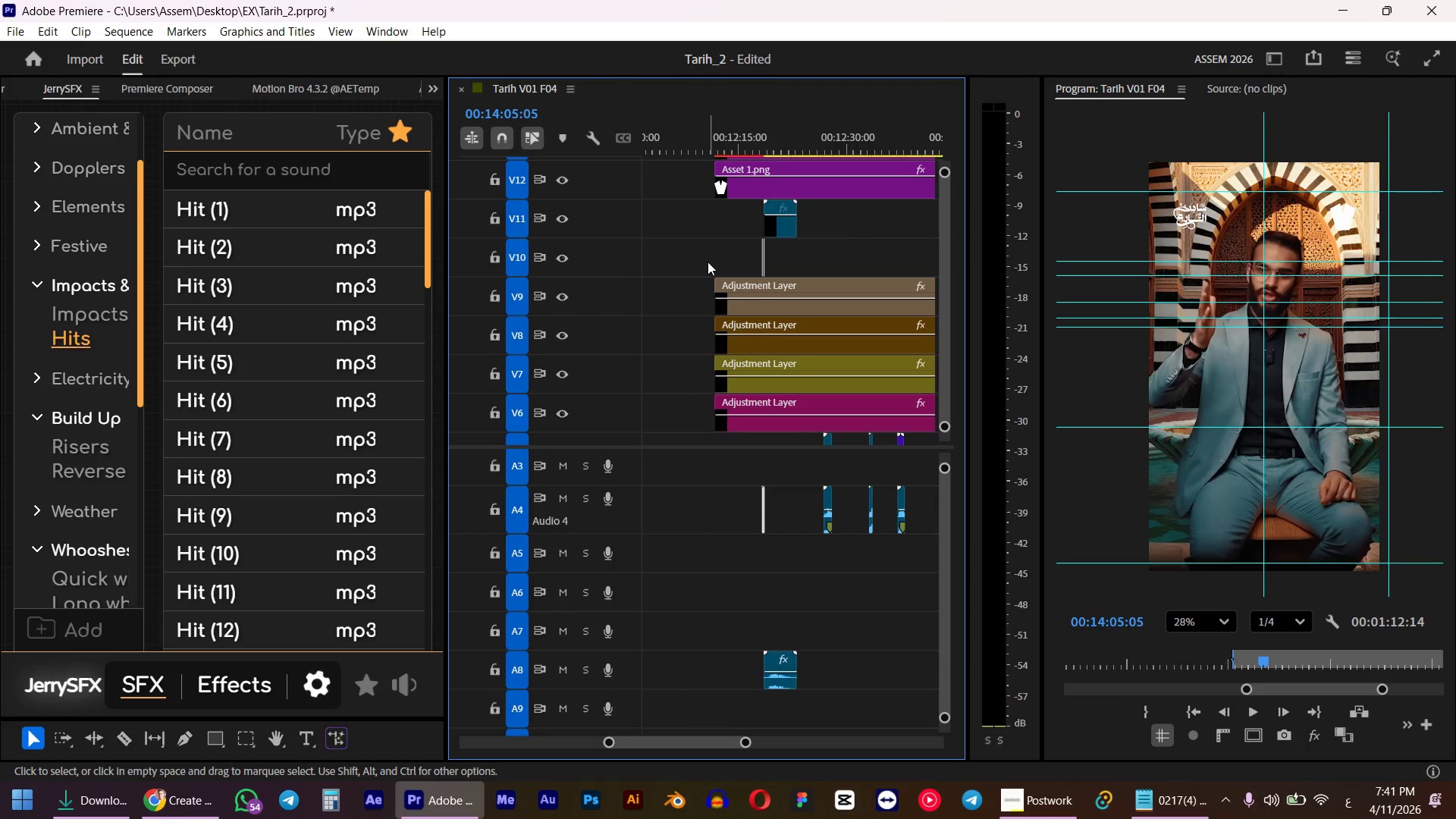 
key(Control+V)
 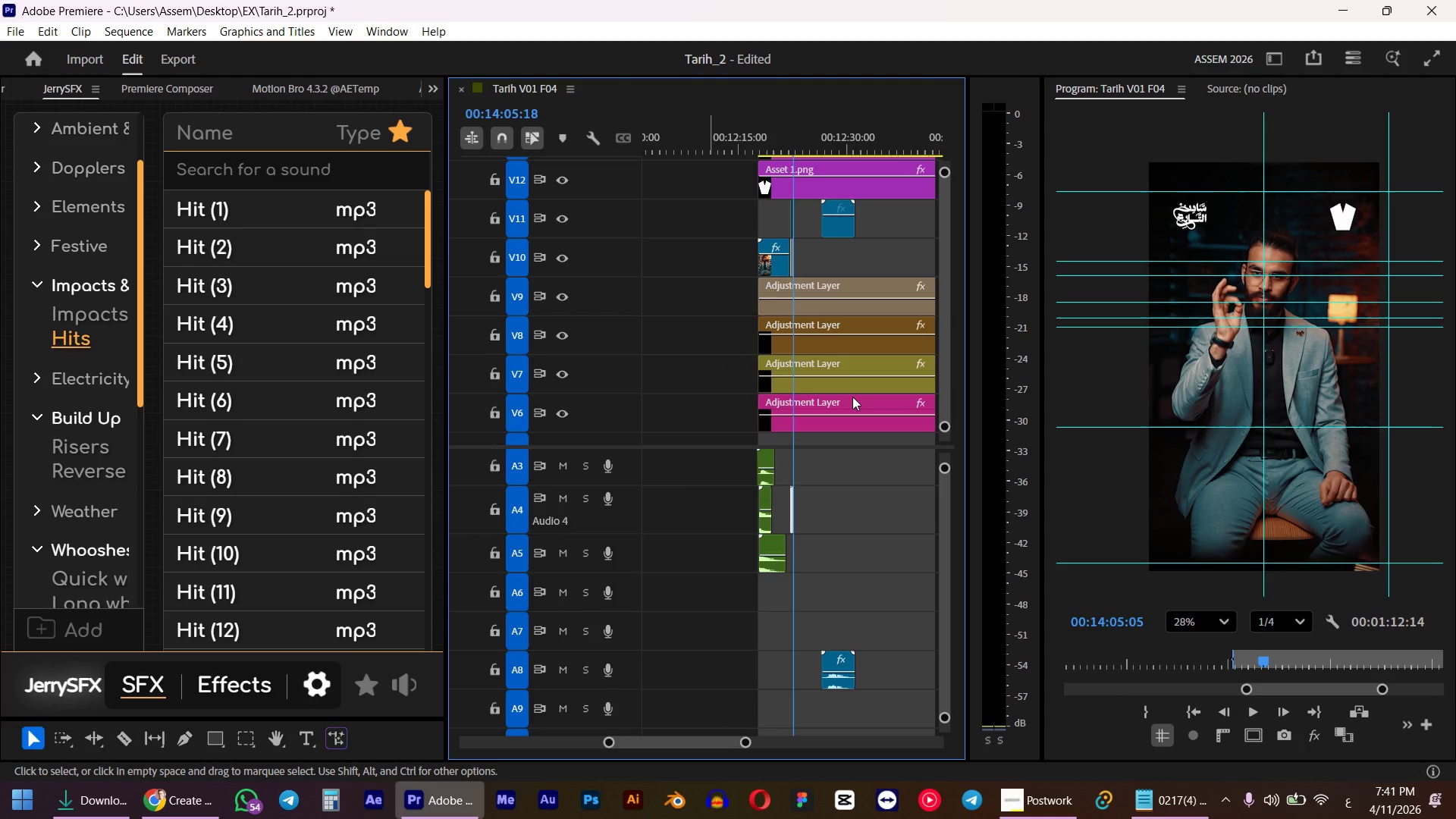 
hold_key(key=AltLeft, duration=1.45)
scroll: coordinate [785, 442], scroll_direction: up, amount: 13.0
 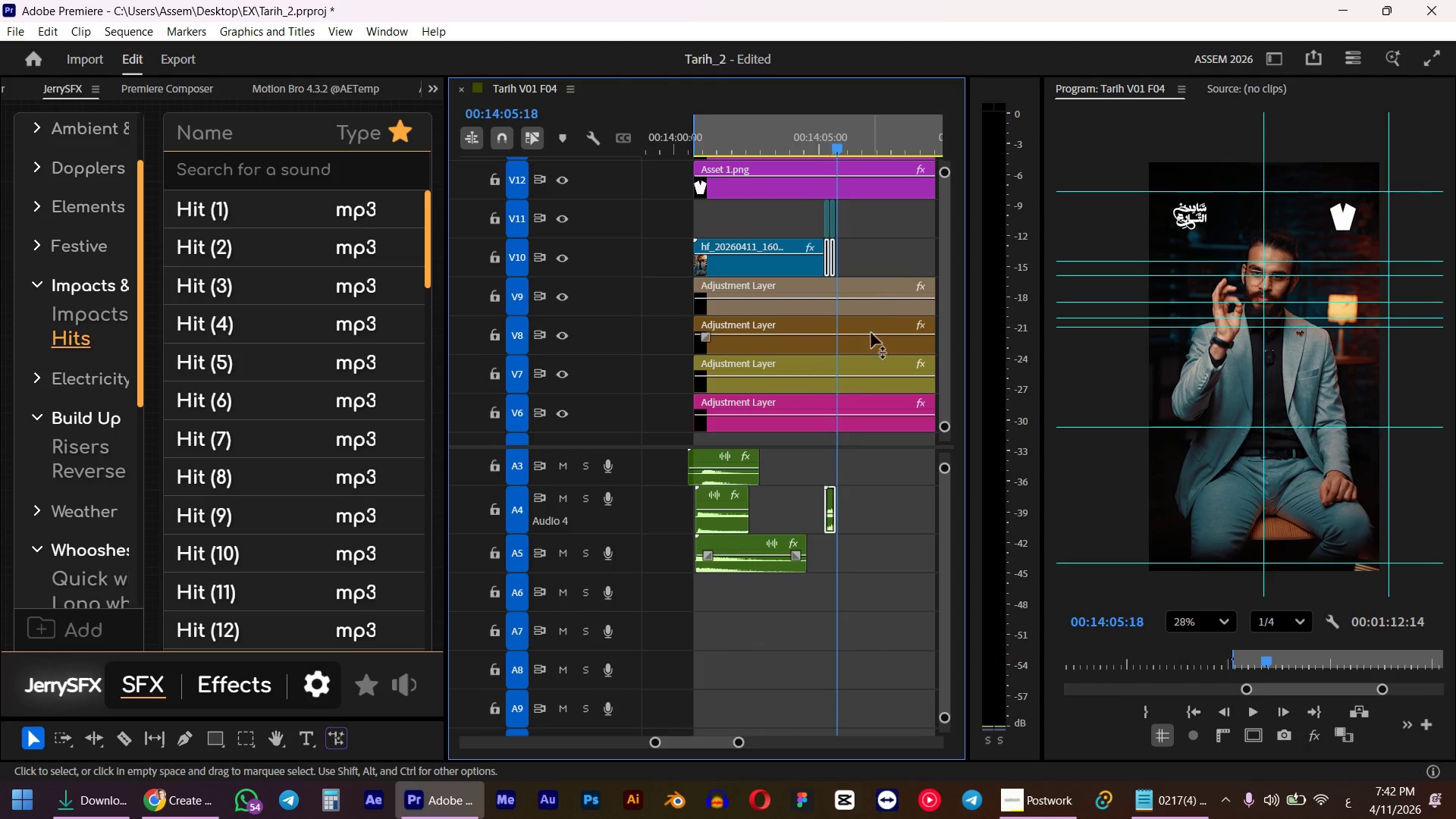 
hold_key(key=ControlLeft, duration=2.48)
 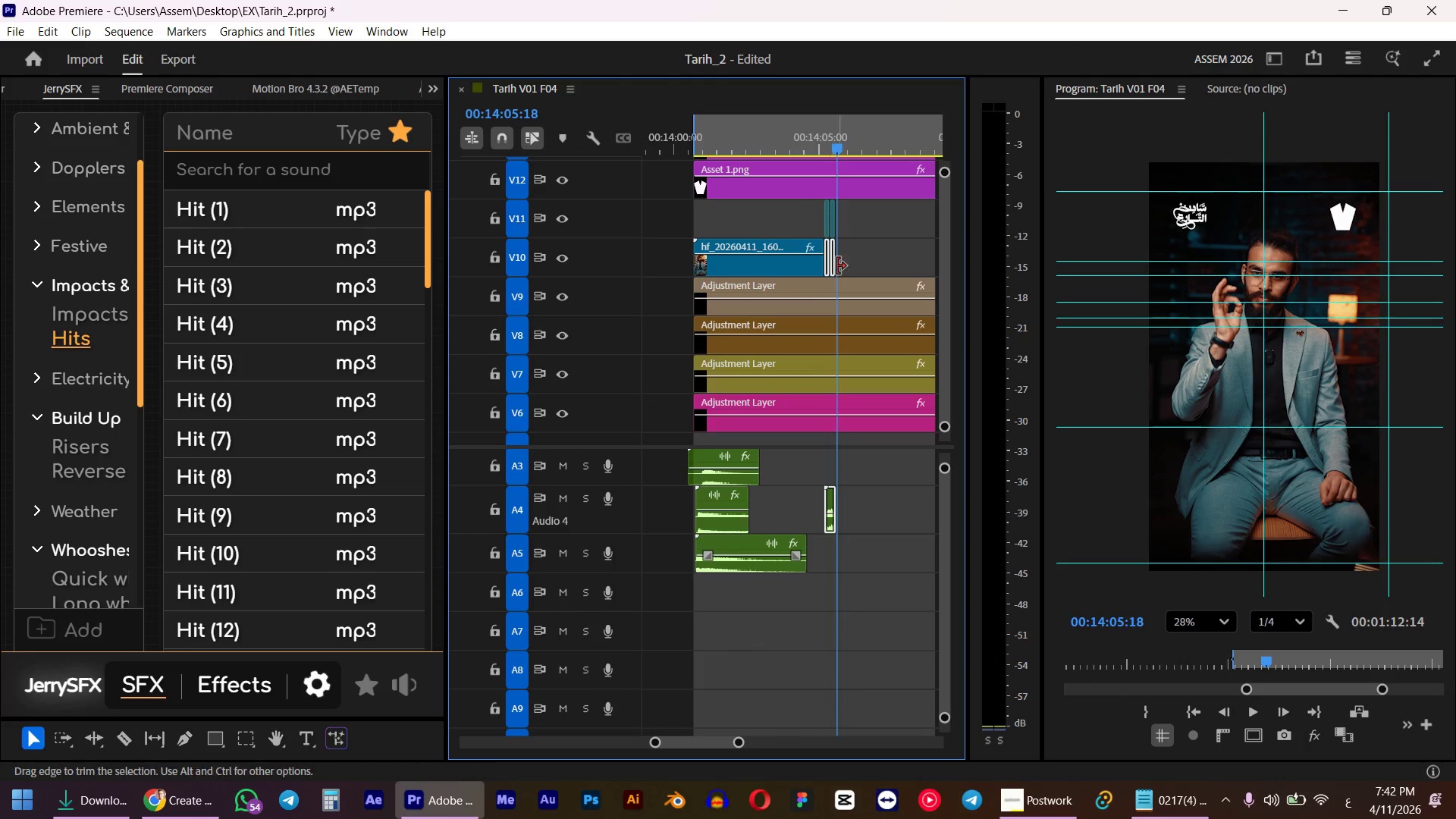 
left_click([855, 264])
 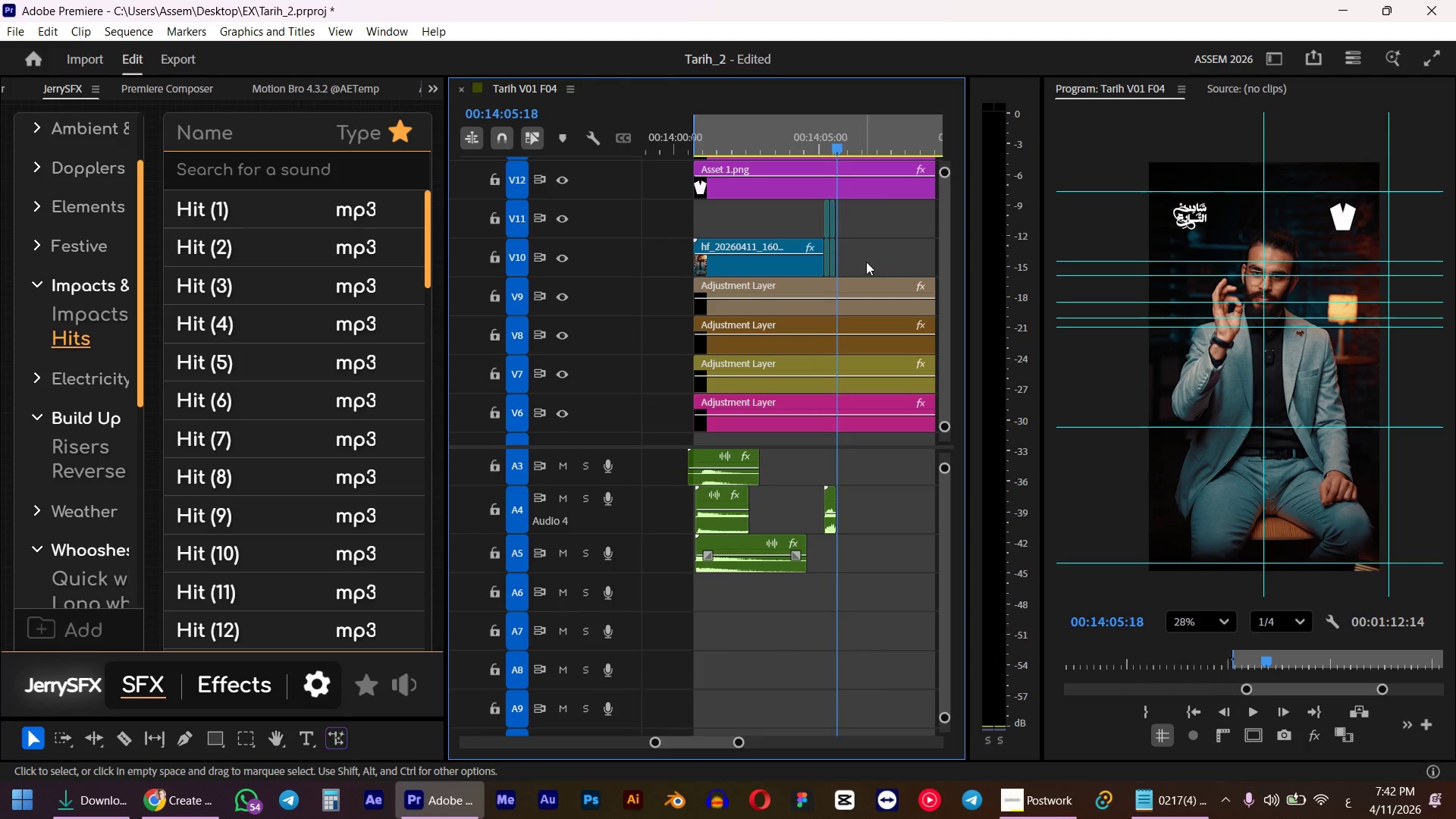 
left_click_drag(start_coordinate=[867, 258], to_coordinate=[825, 271])
 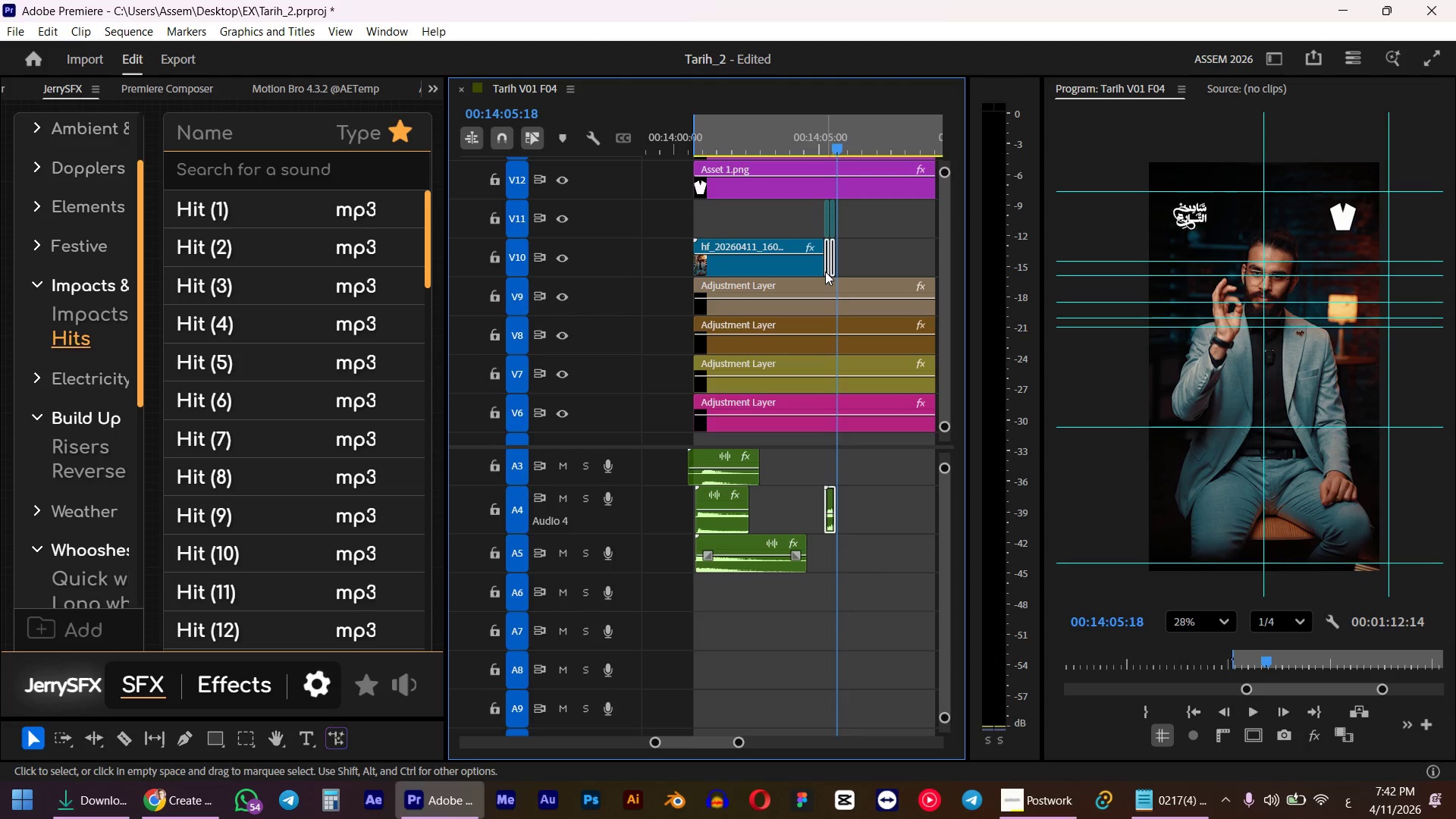 
key(Delete)
 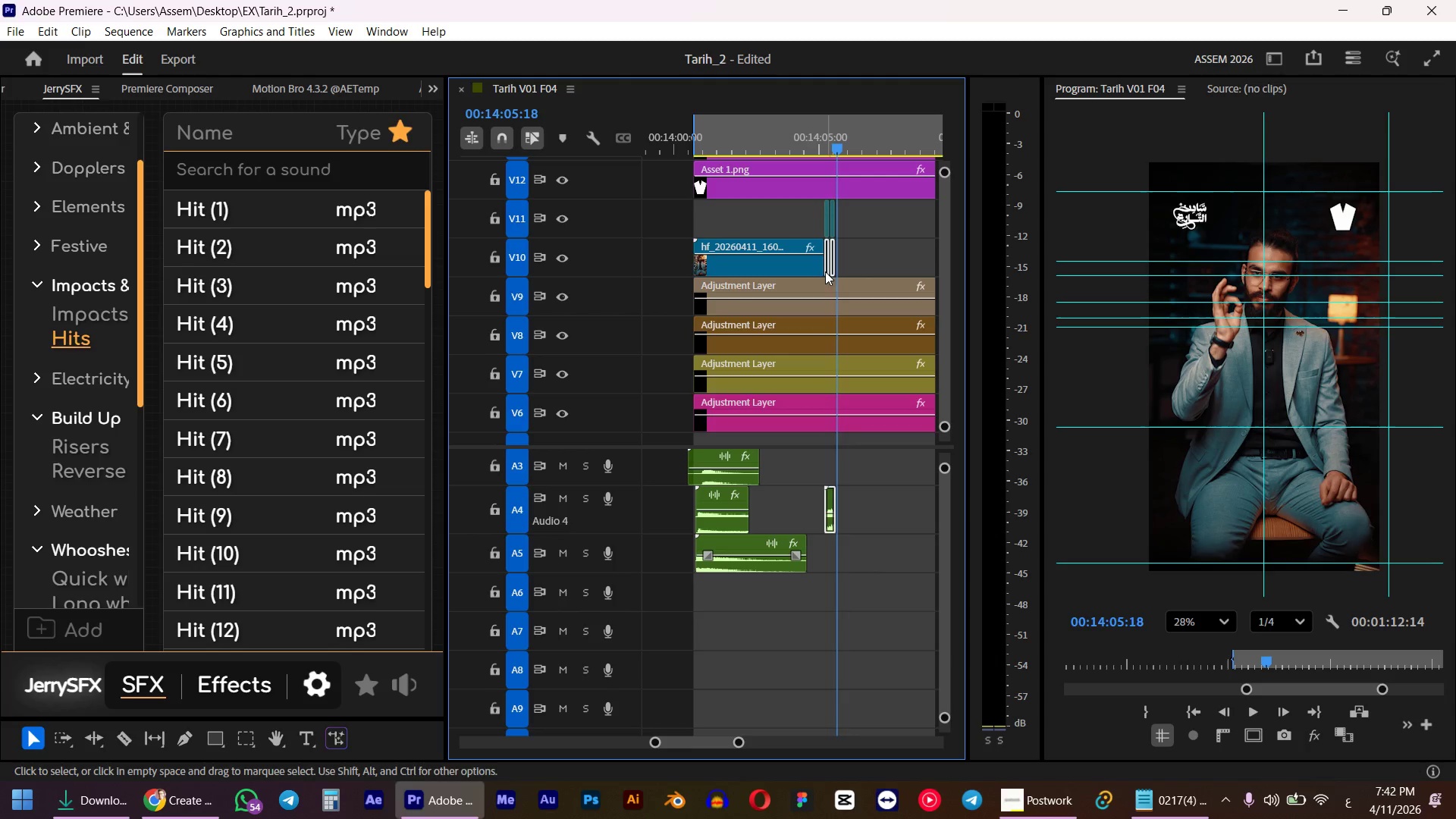 
left_click_drag(start_coordinate=[825, 270], to_coordinate=[861, 264])
 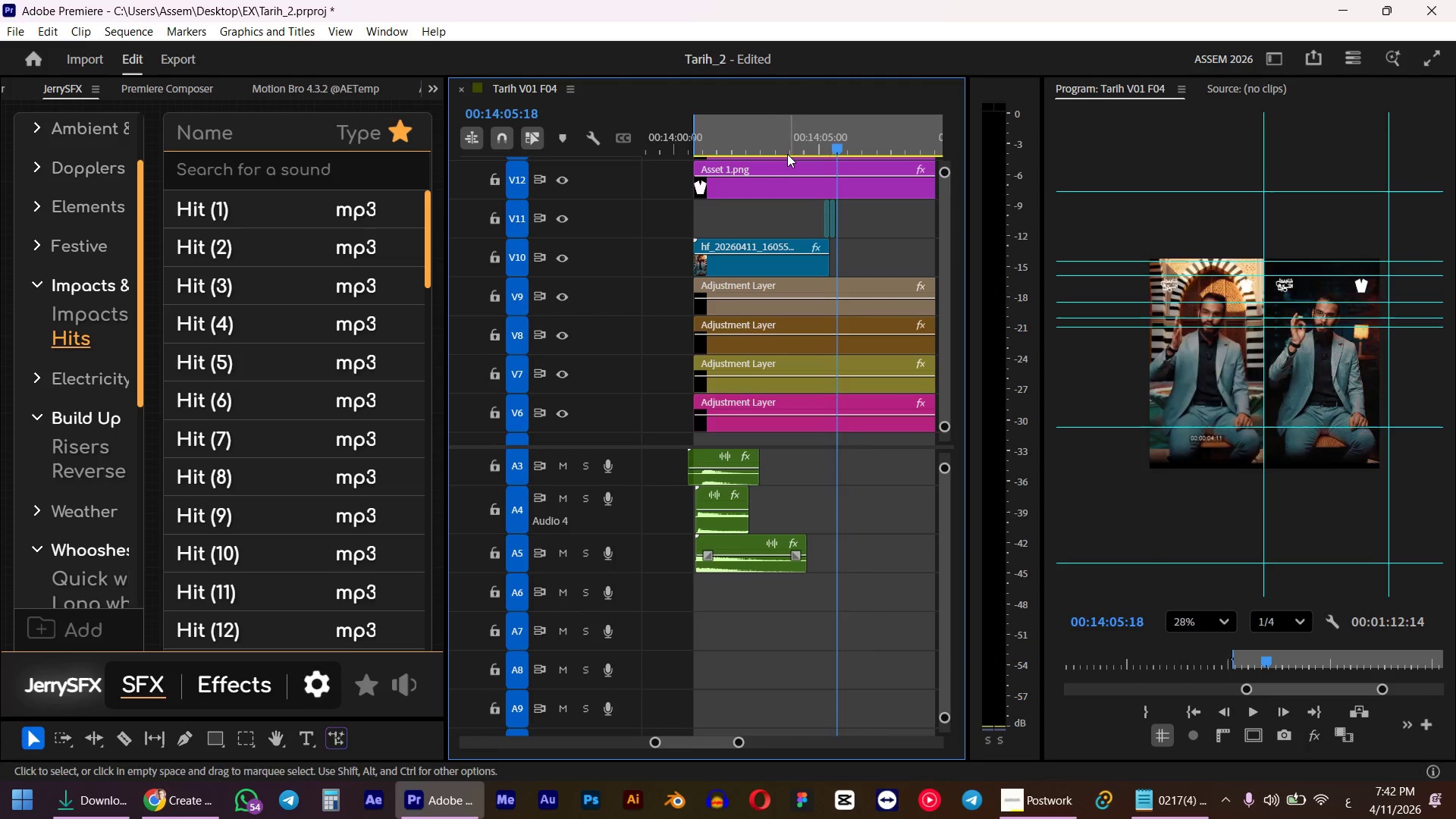 
left_click([787, 137])
 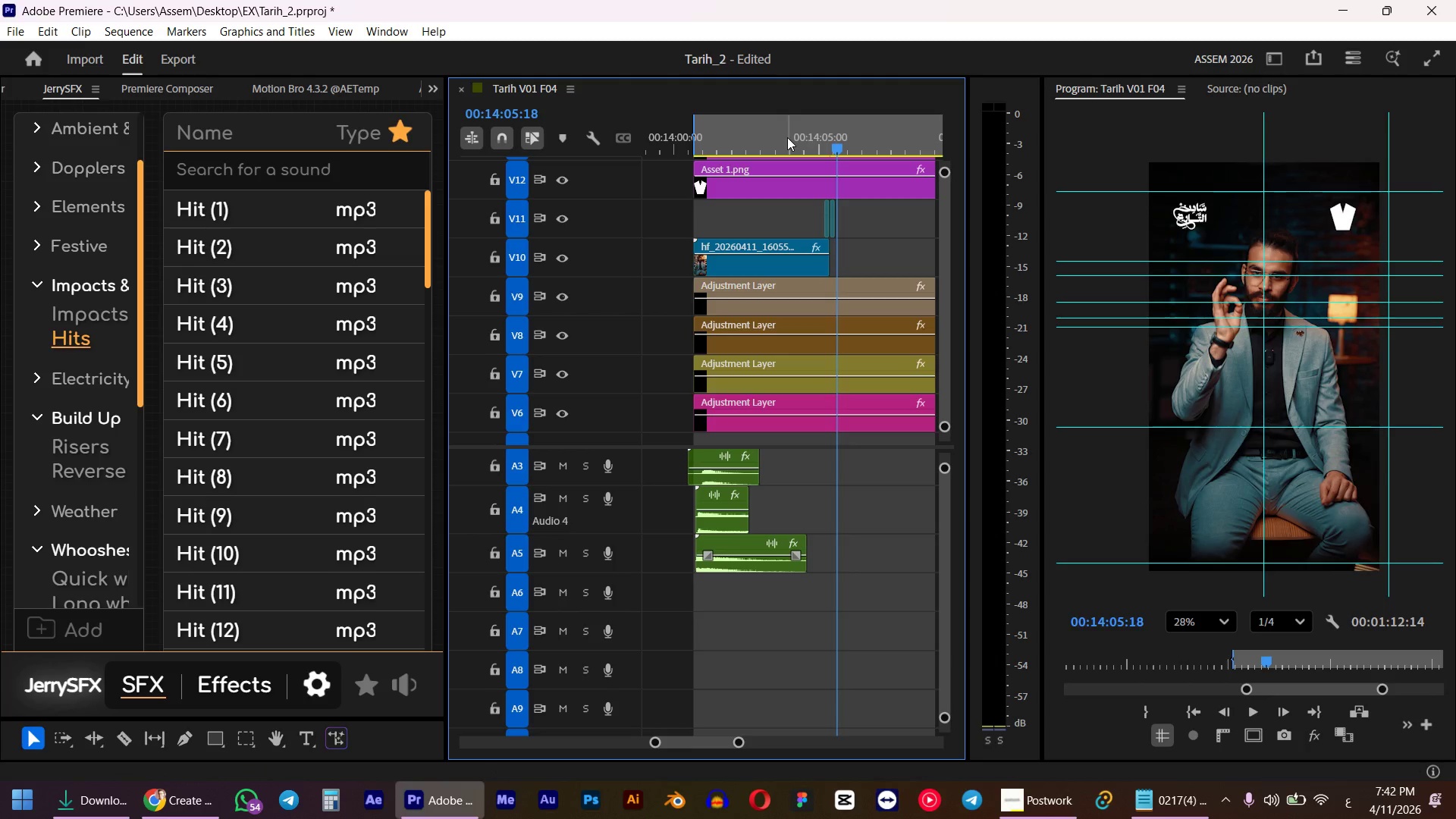 
key(Space)
 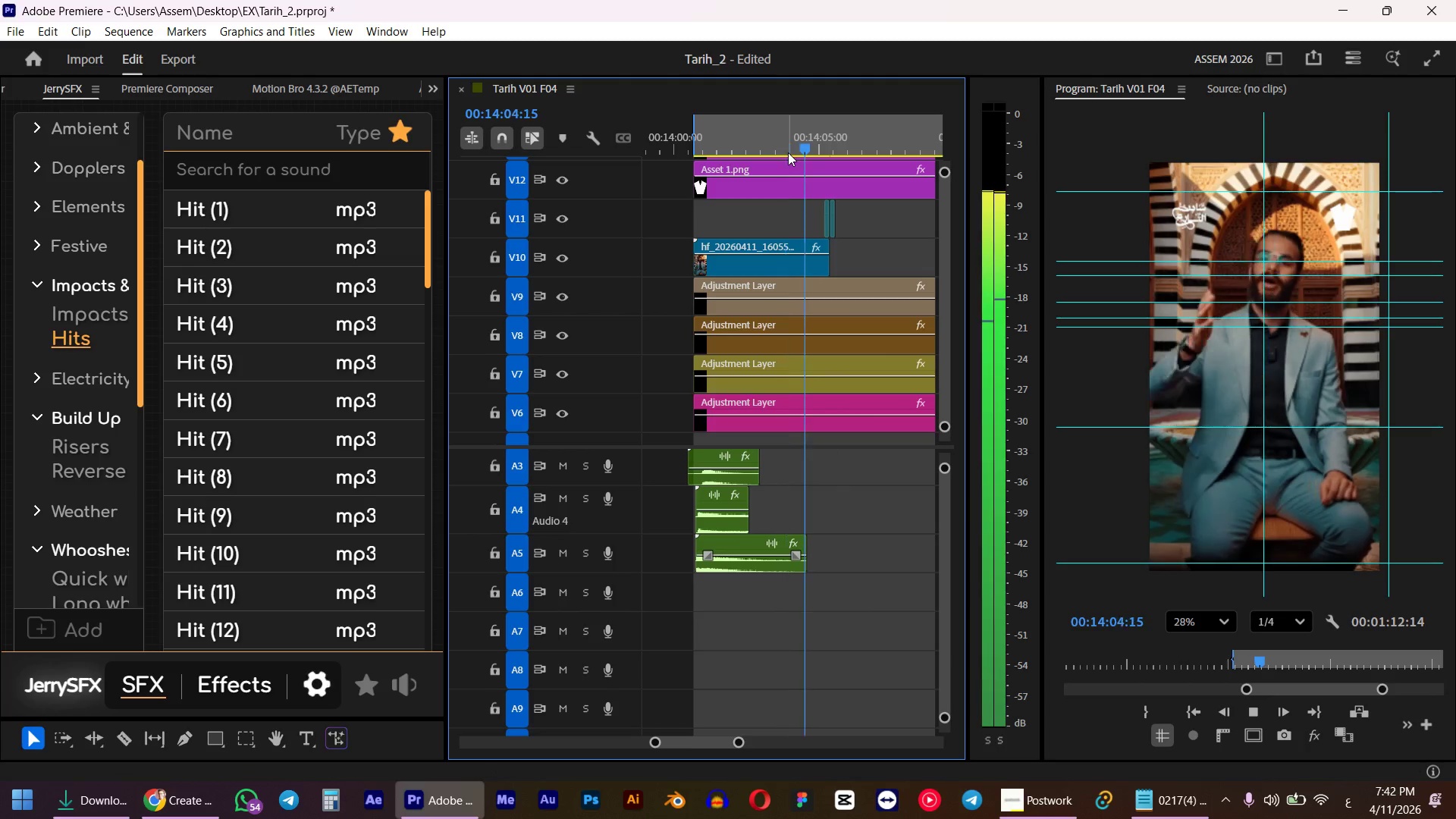 
key(Space)
 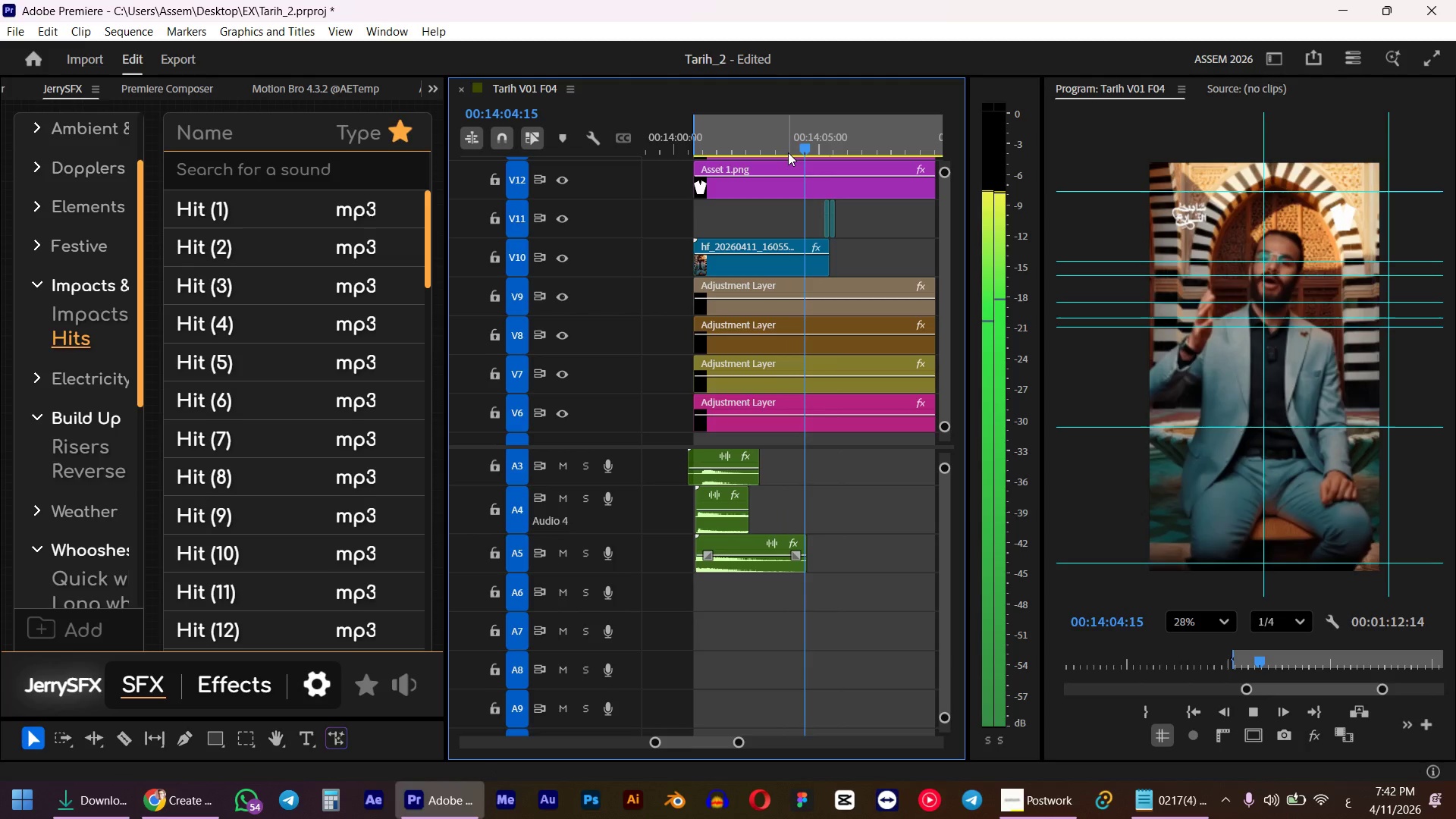 
key(Control+ControlLeft)
 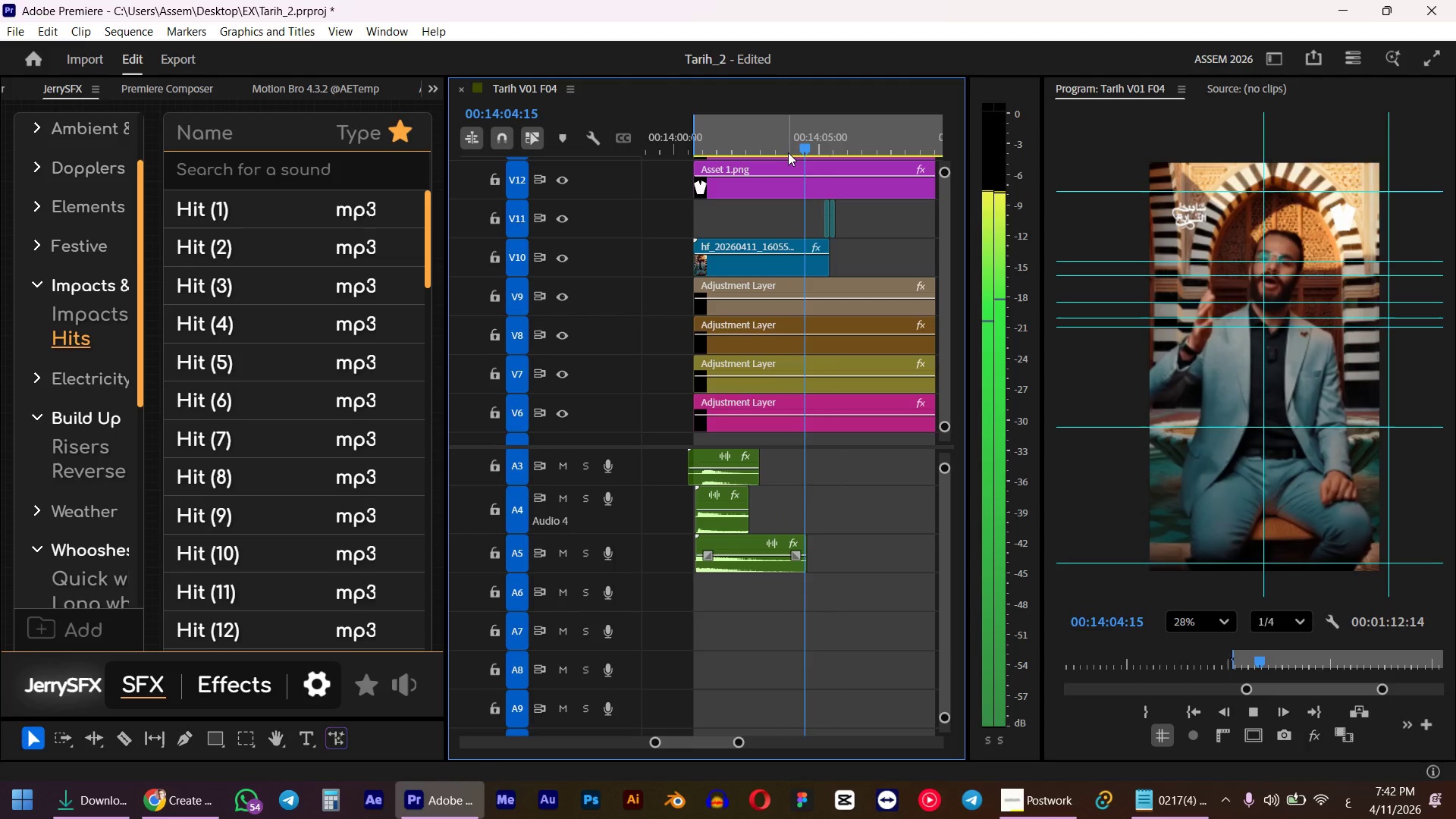 
key(Control+Z)
 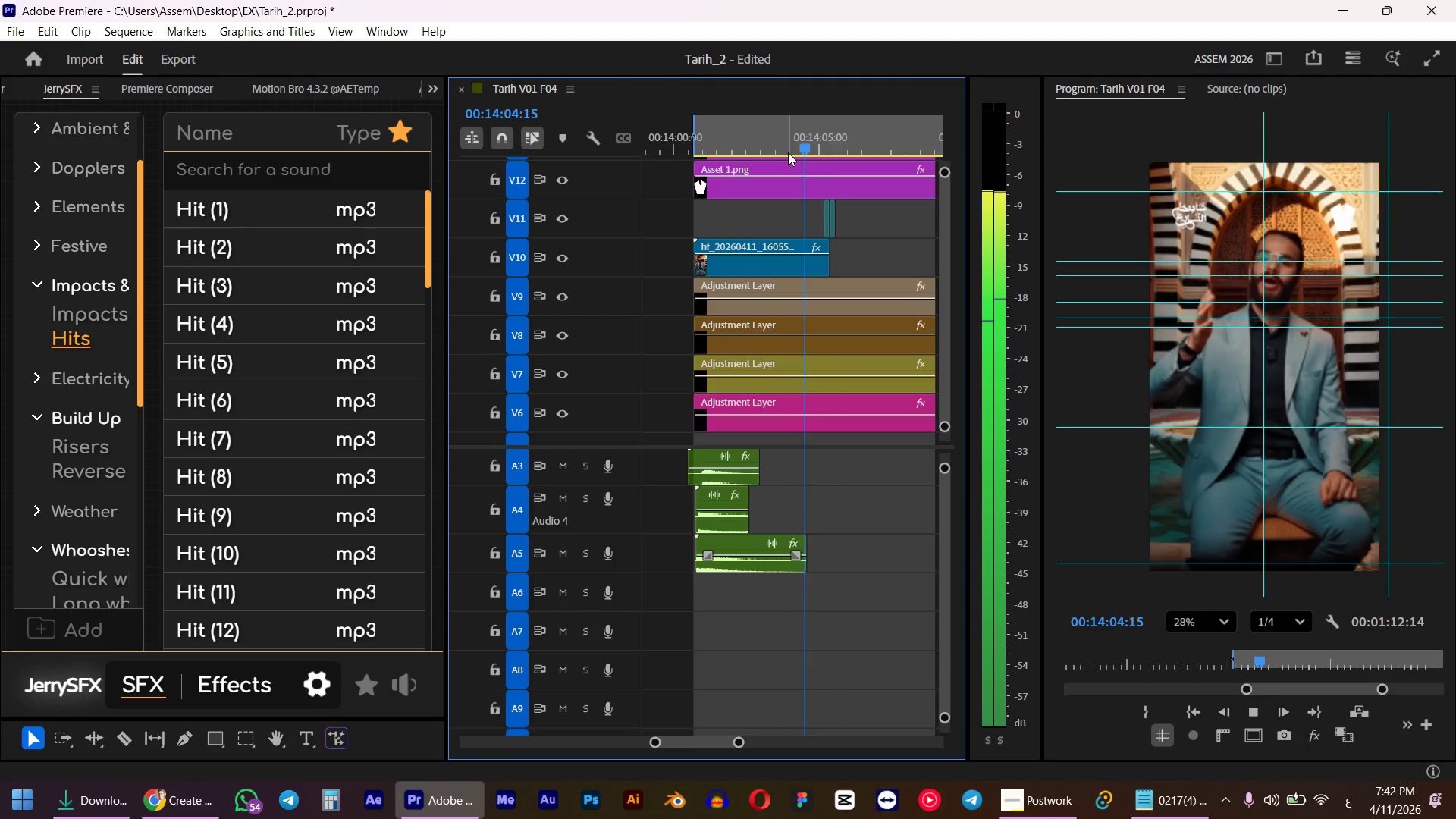 
key(Control+ControlLeft)
 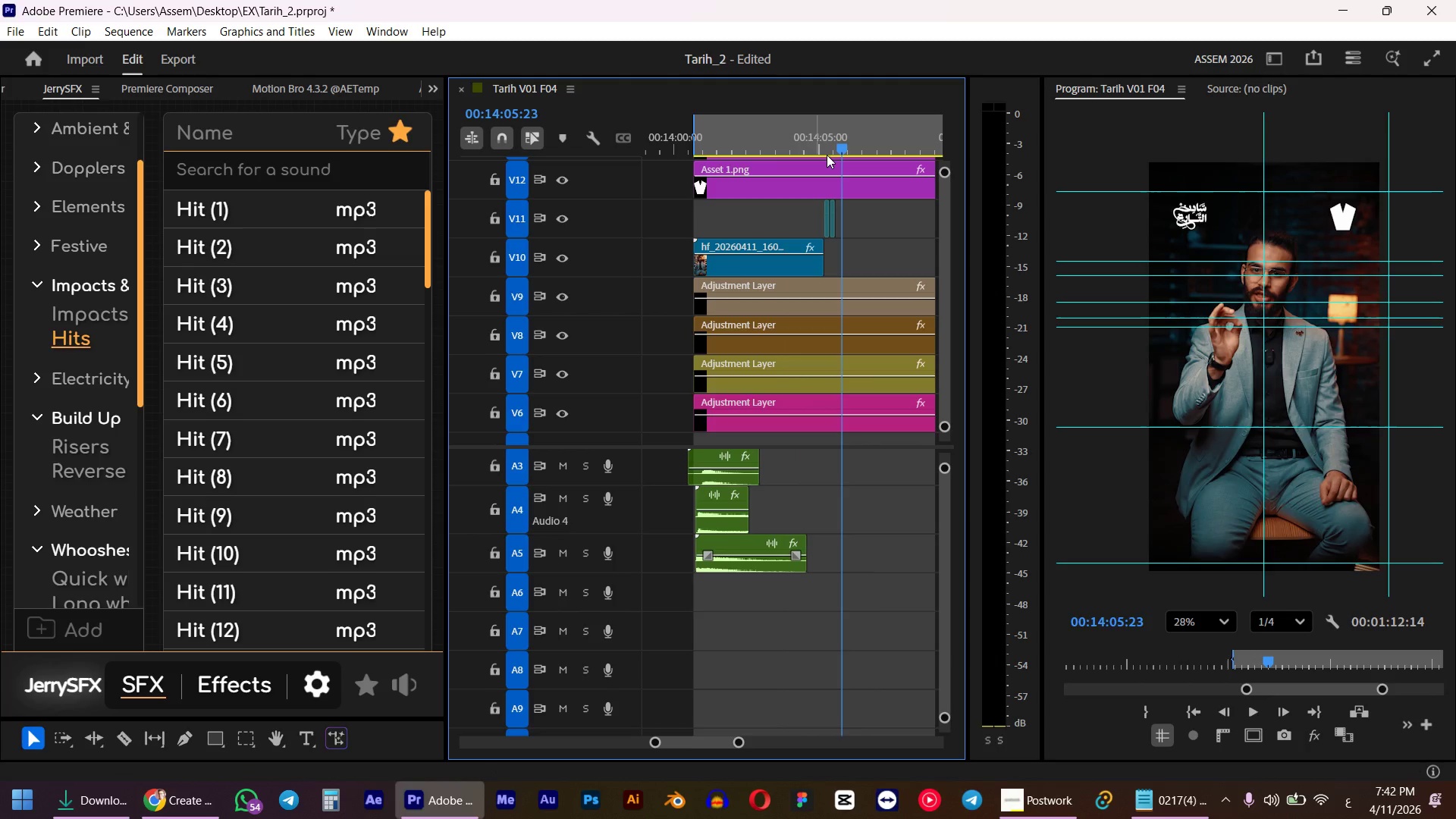 
key(Control+Z)
 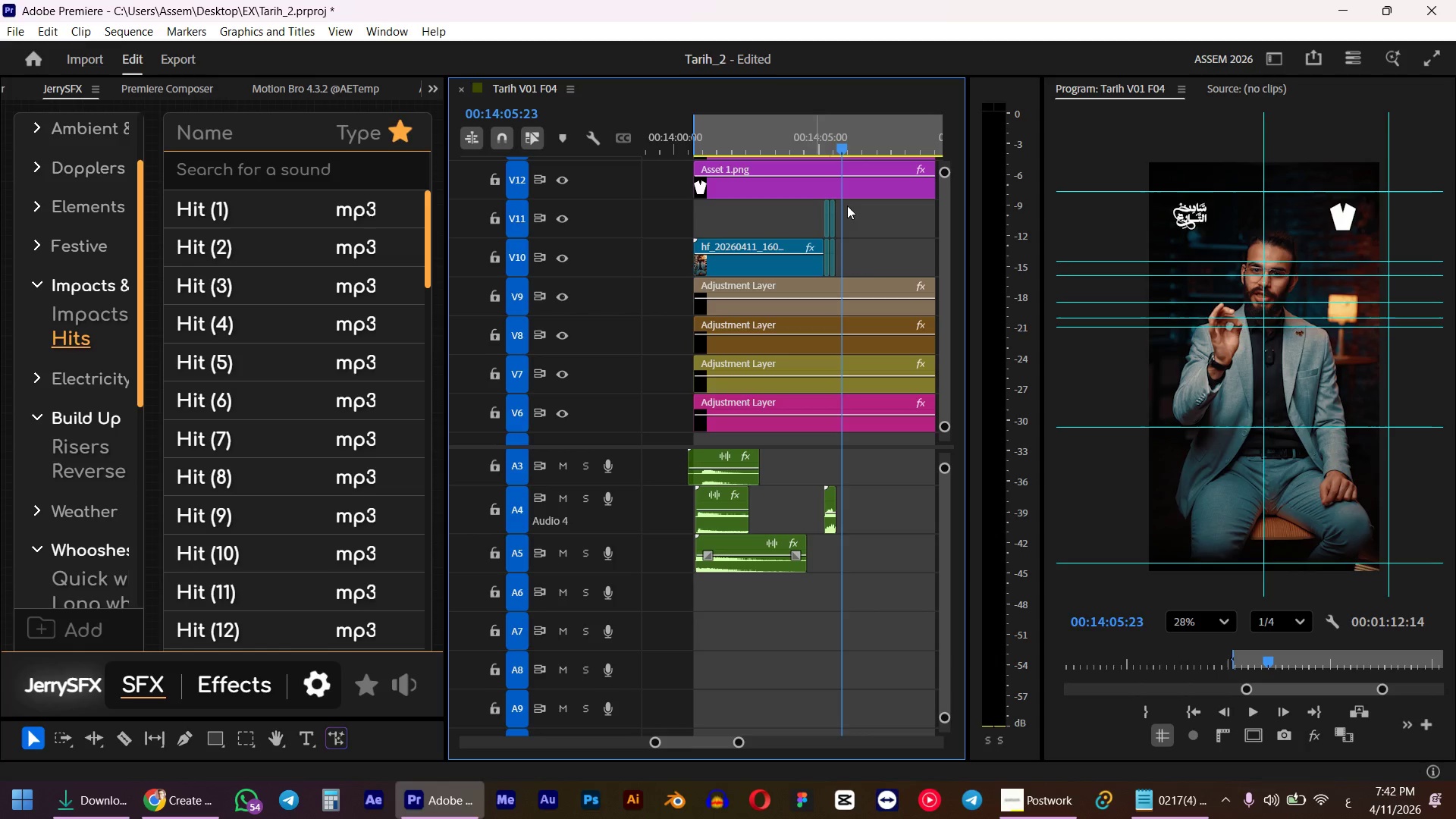 
hold_key(key=AltLeft, duration=1.86)
left_click_drag(start_coordinate=[893, 255], to_coordinate=[827, 272])
 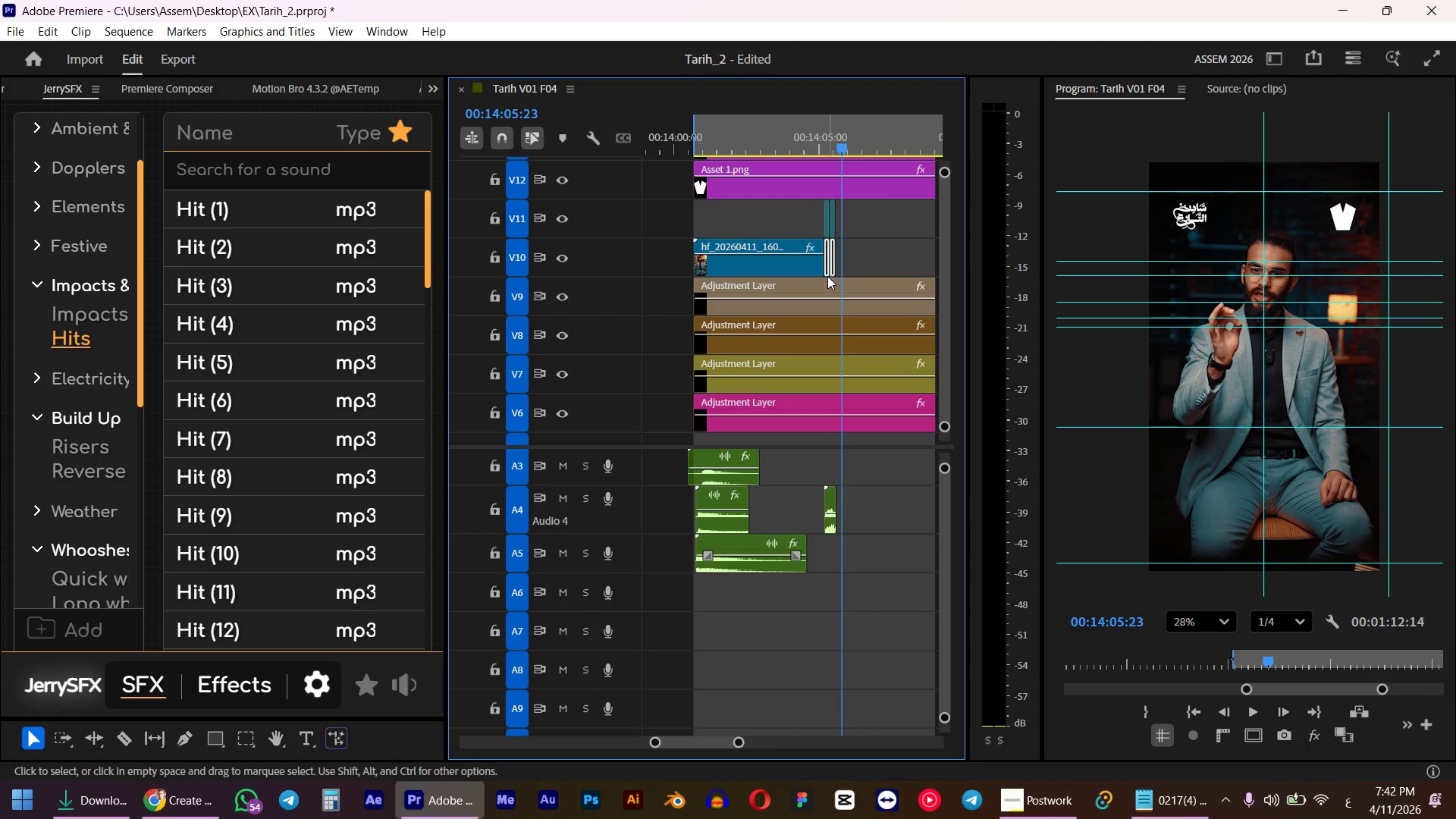 
key(Delete)
 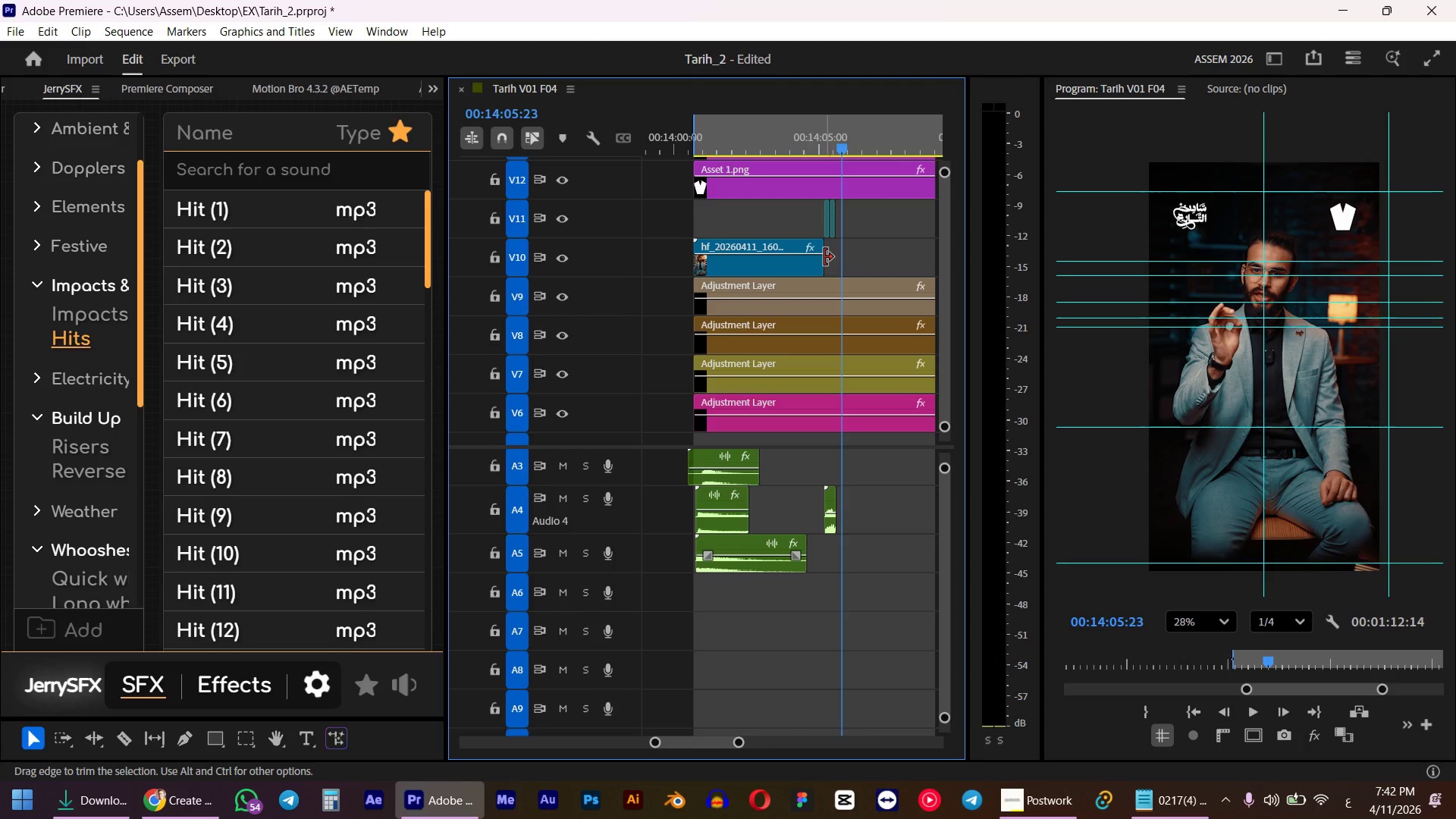 
left_click_drag(start_coordinate=[824, 257], to_coordinate=[832, 256])
 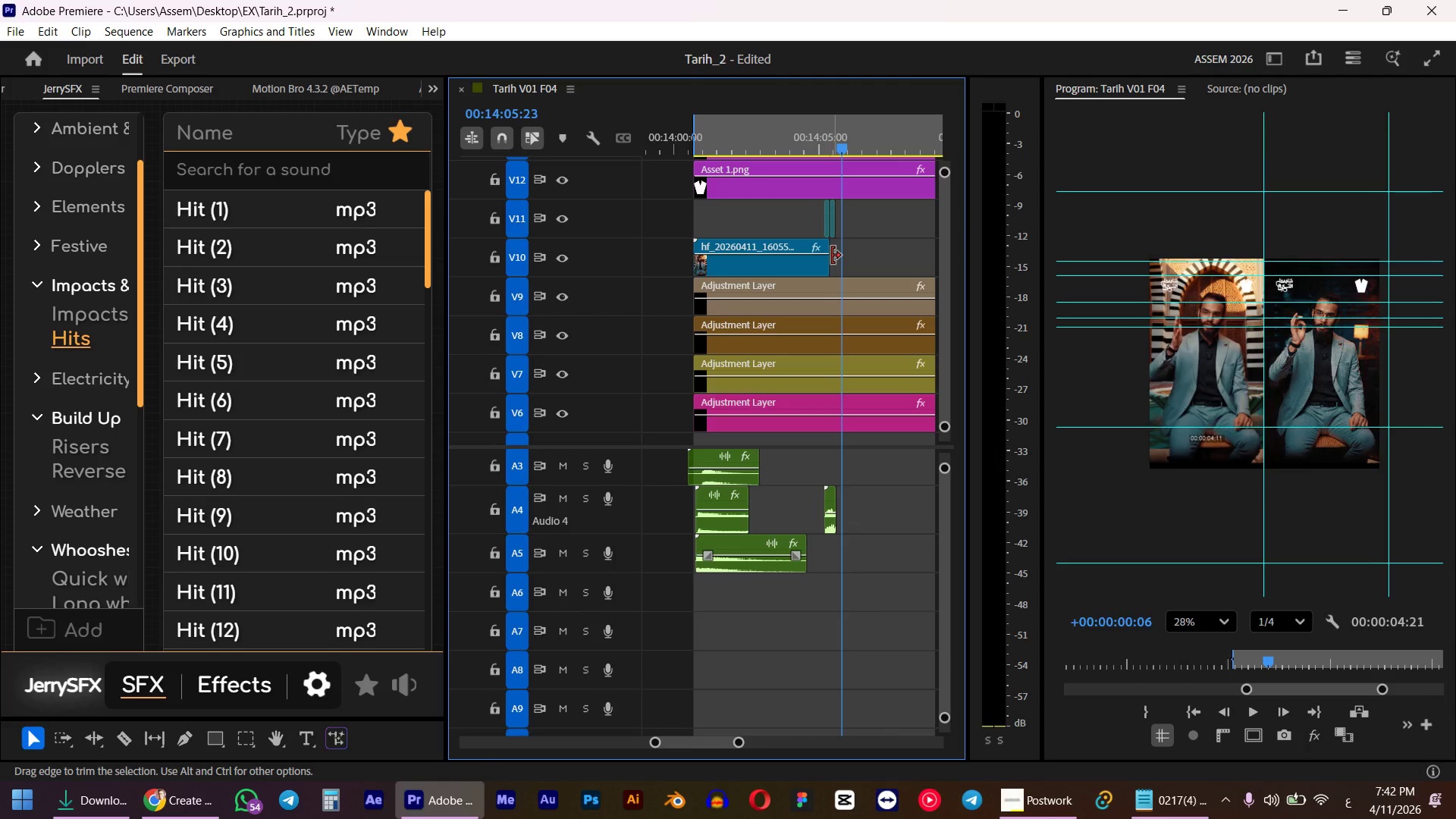 
left_click([802, 134])
 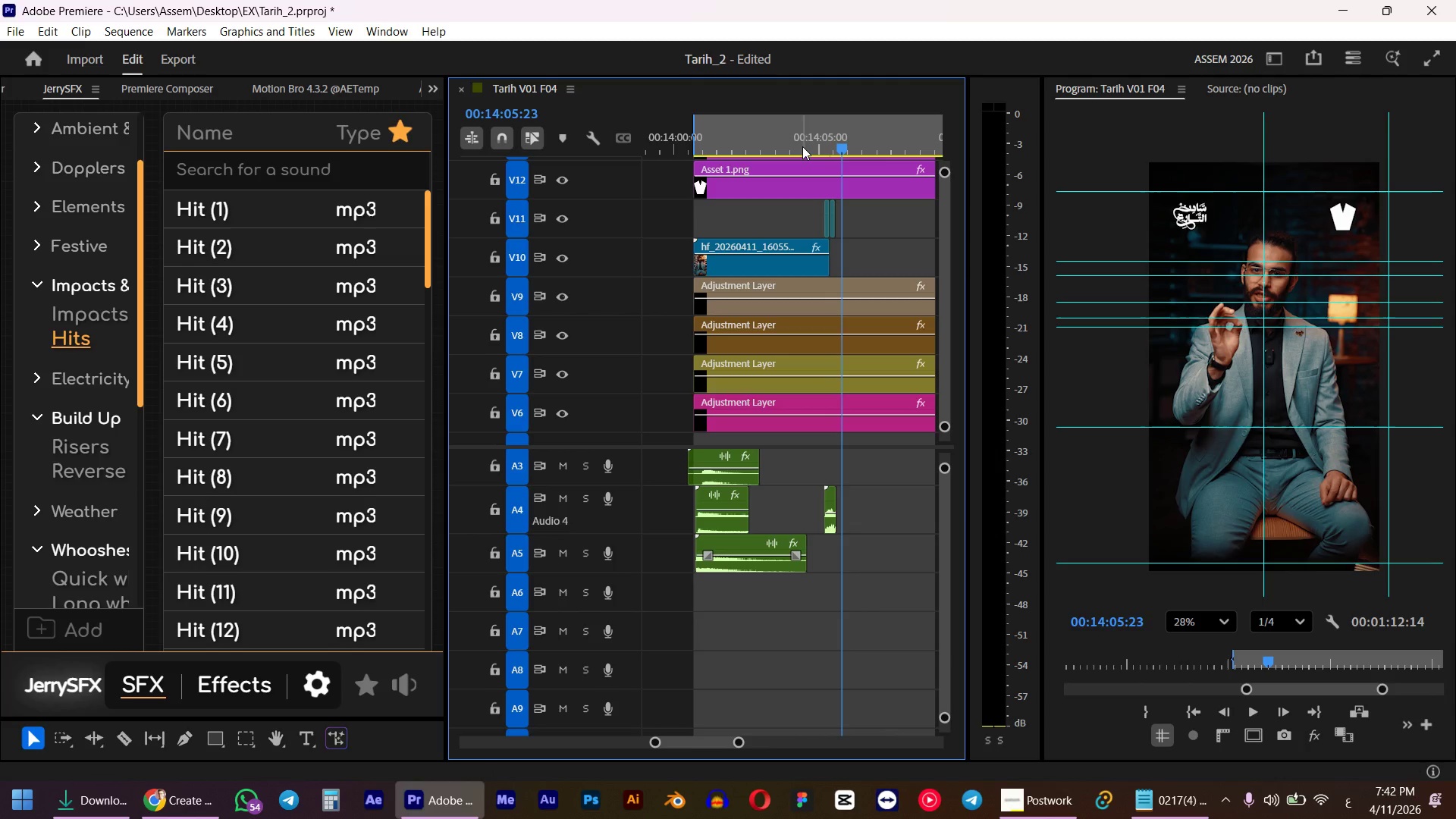 
key(Space)
 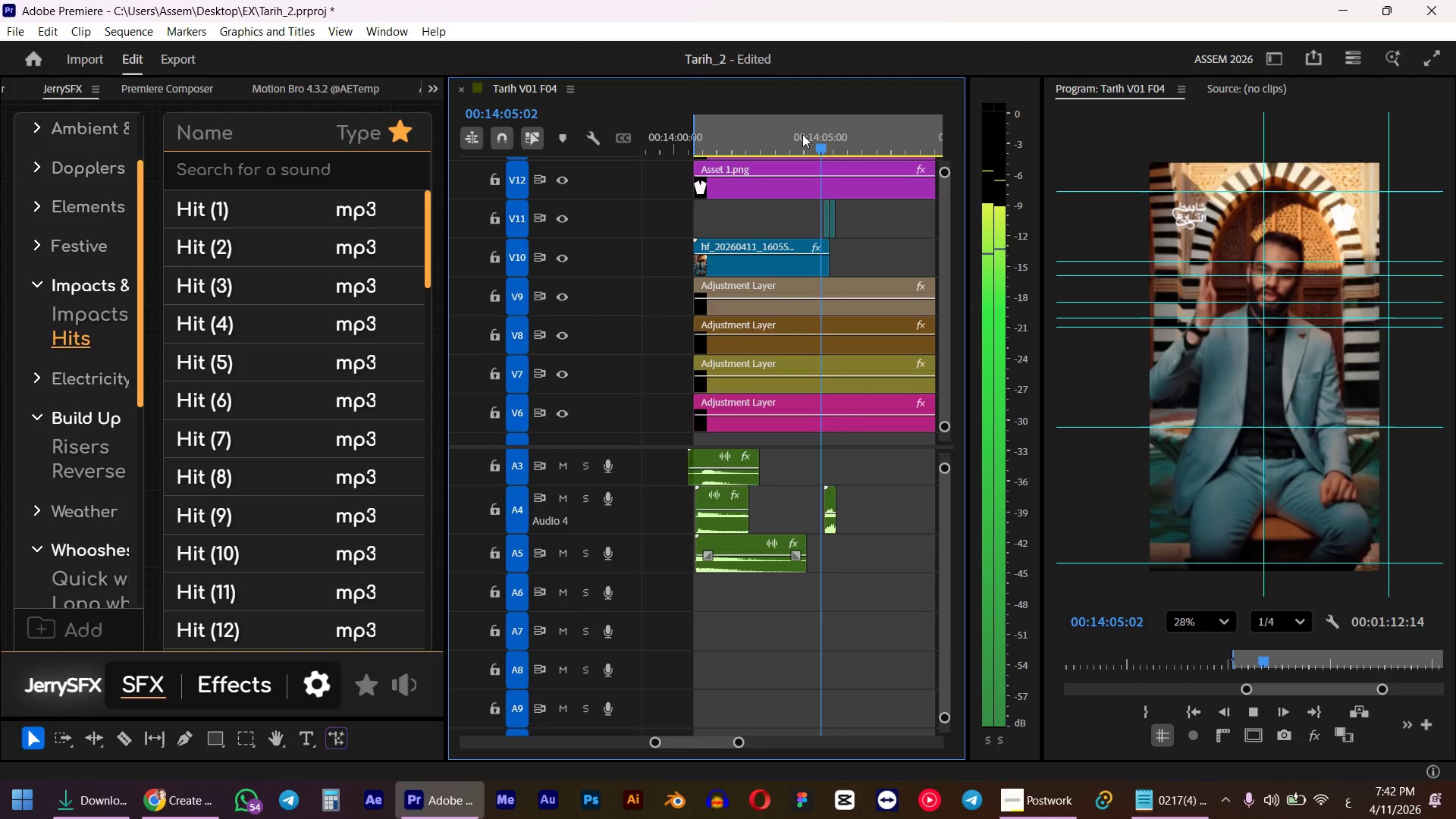 
hold_key(key=AltLeft, duration=0.91)
scroll: coordinate [847, 379], scroll_direction: down, amount: 4.0
 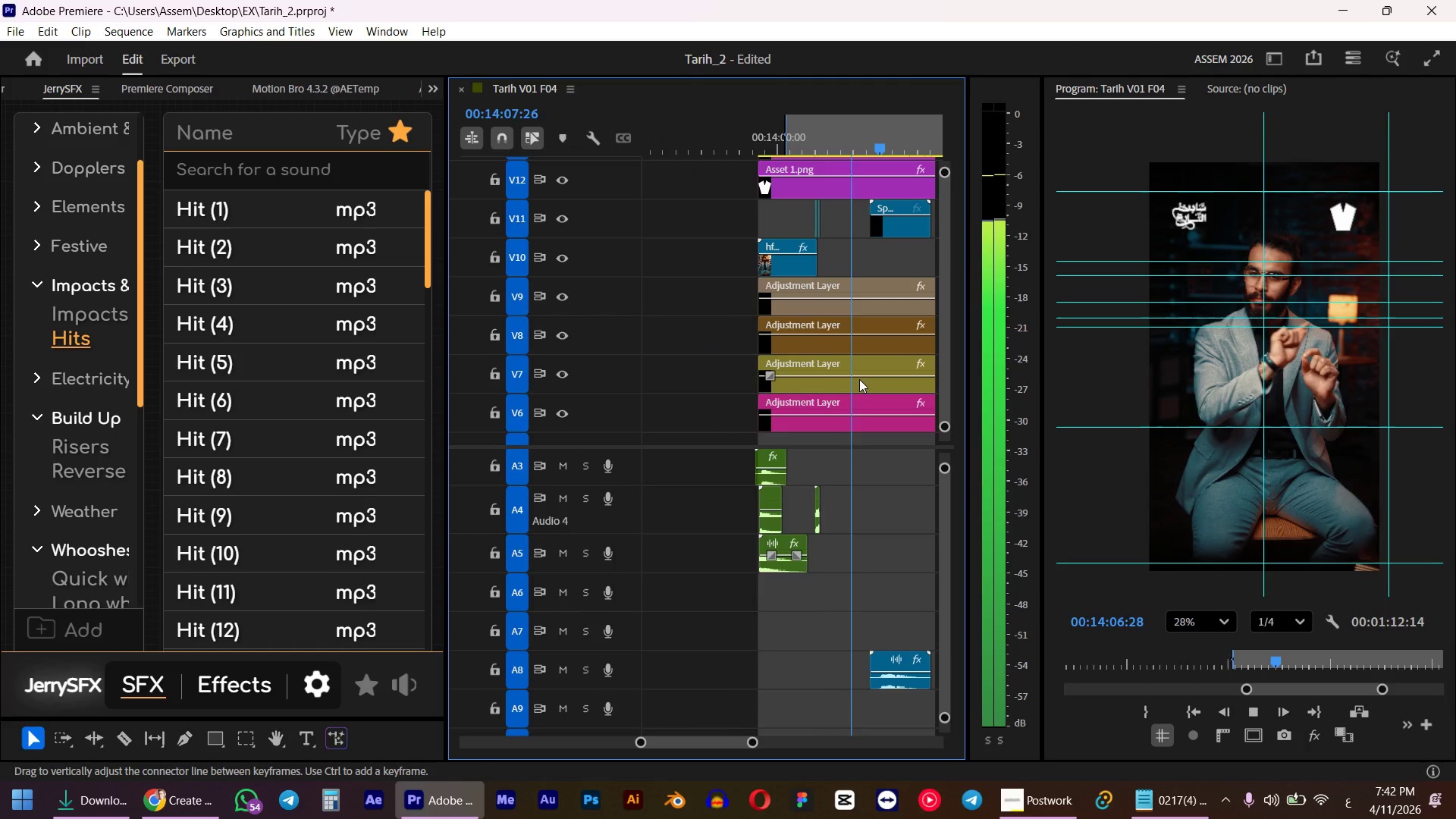 
key(Space)
 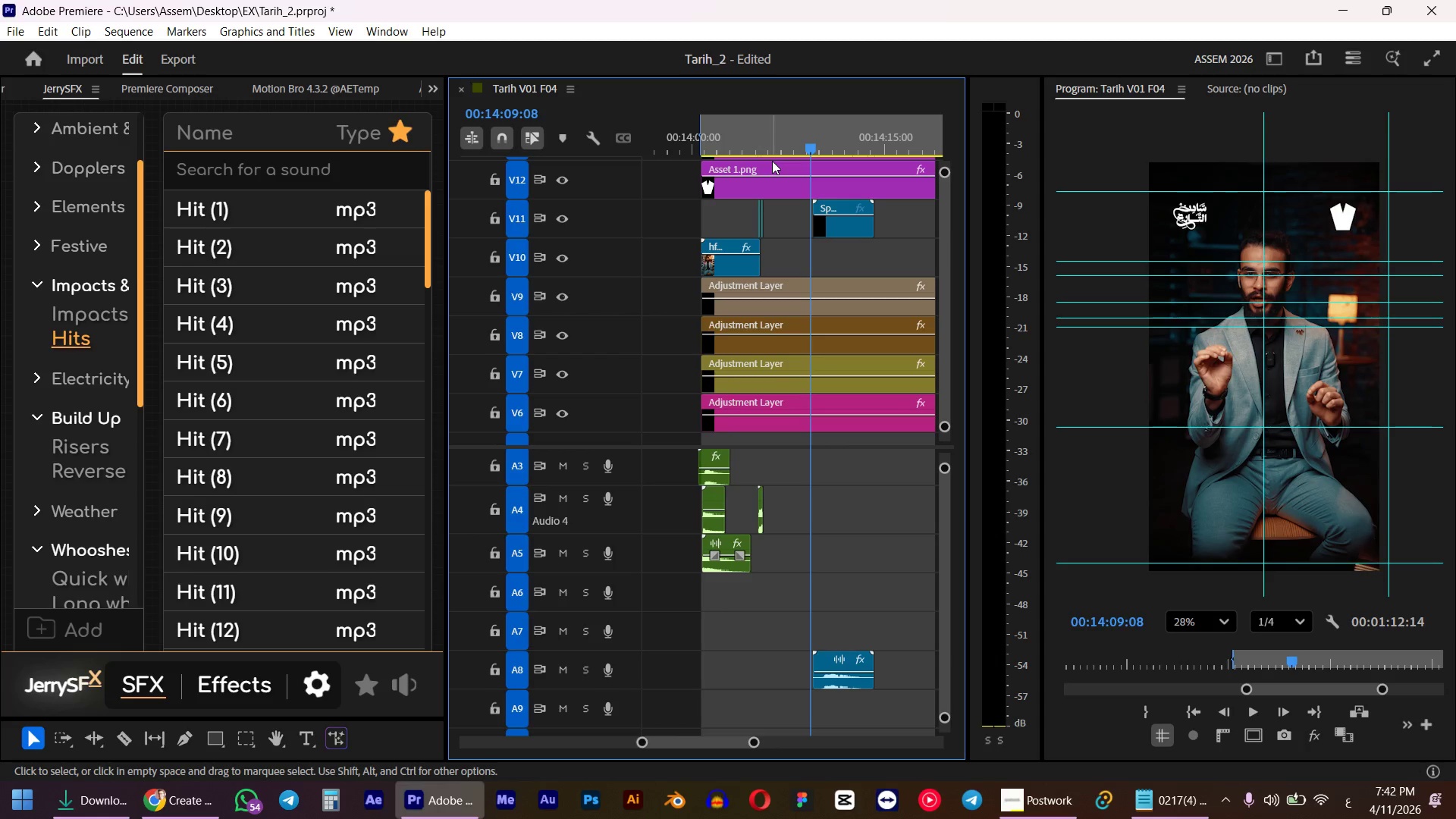 
left_click_drag(start_coordinate=[770, 144], to_coordinate=[761, 145])
 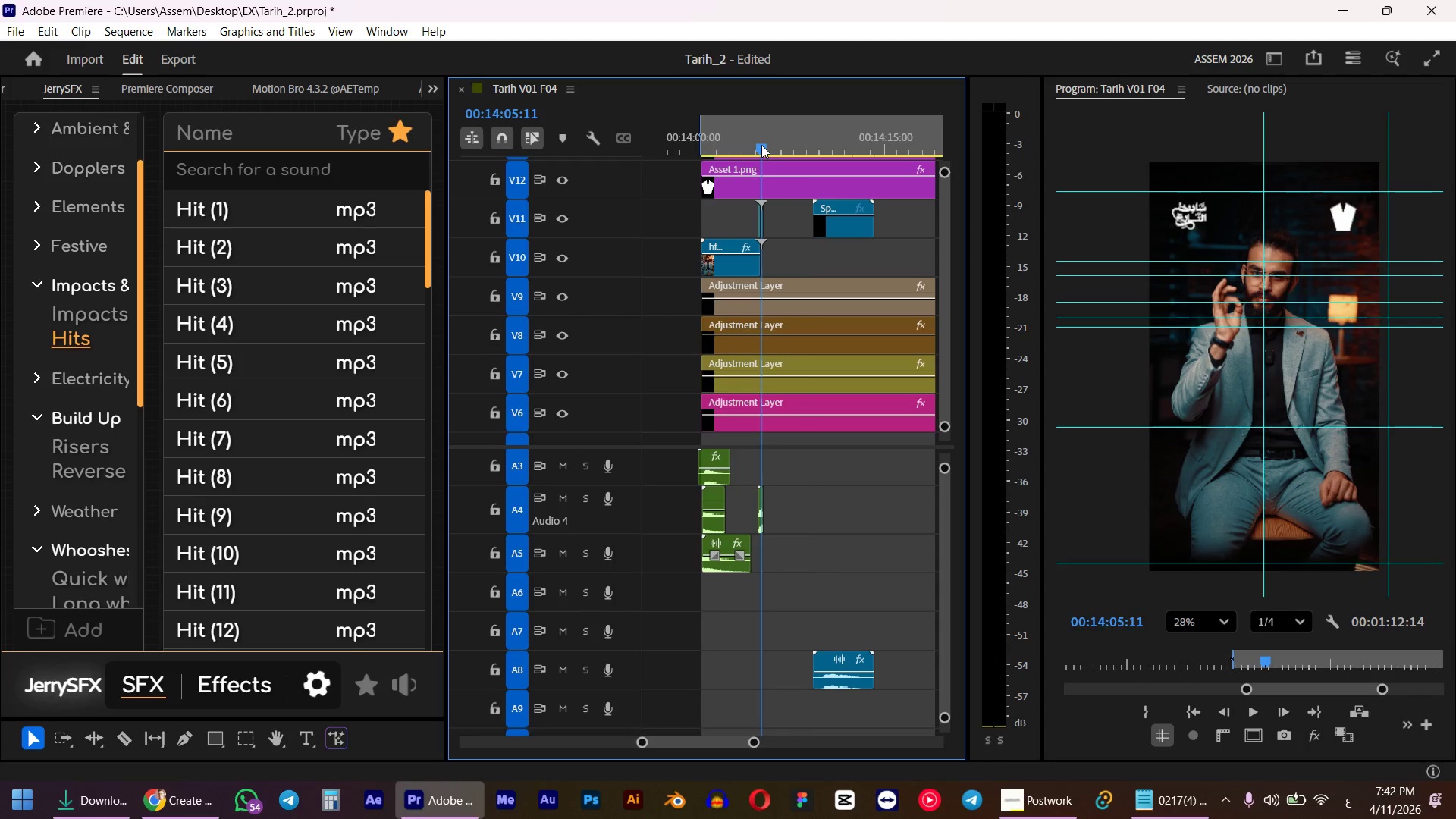 
hold_key(key=ShiftLeft, duration=0.75)
 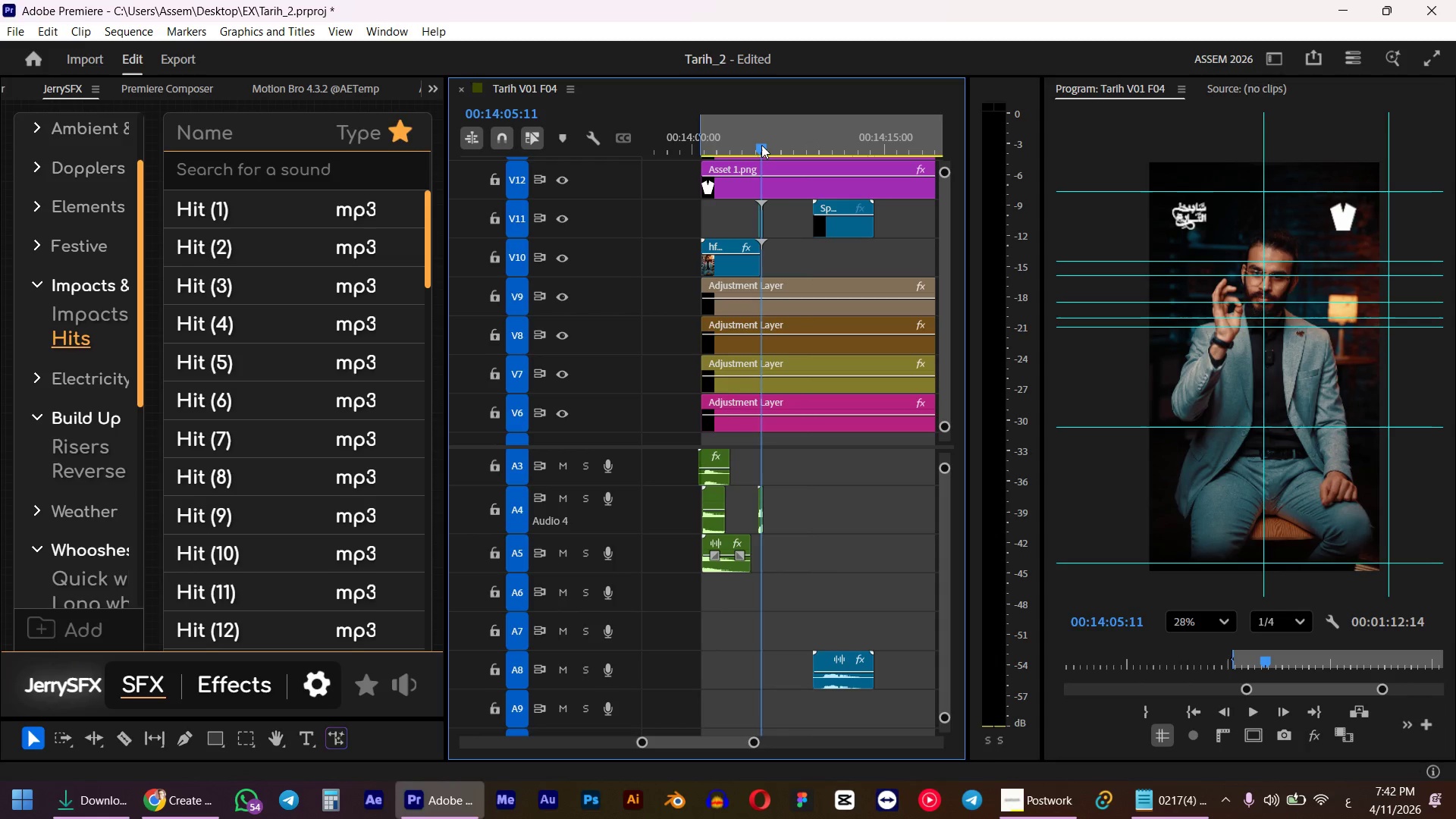 
hold_key(key=AltLeft, duration=0.98)
scroll: coordinate [748, 216], scroll_direction: up, amount: 8.0
 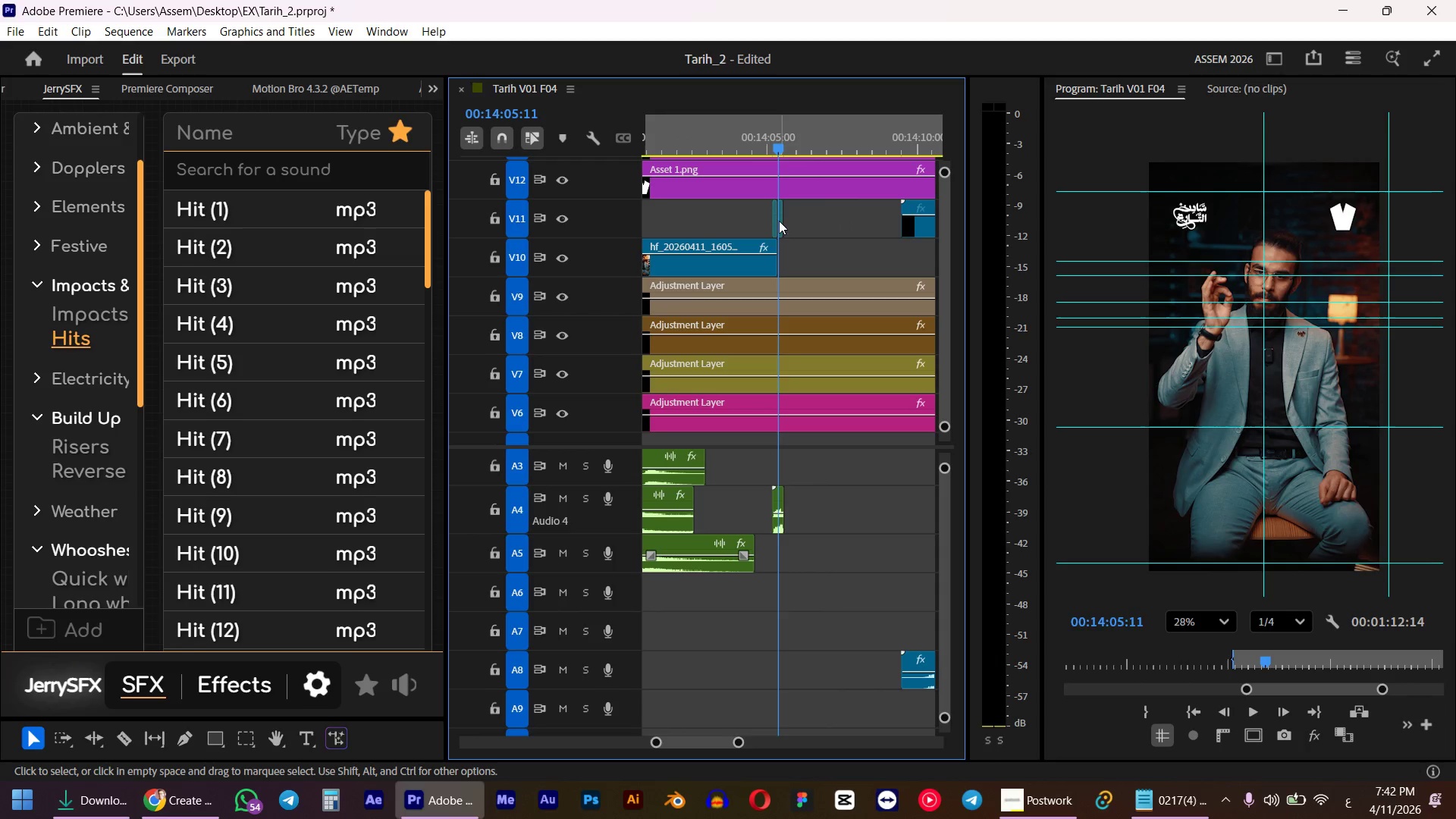 
key(Space)
 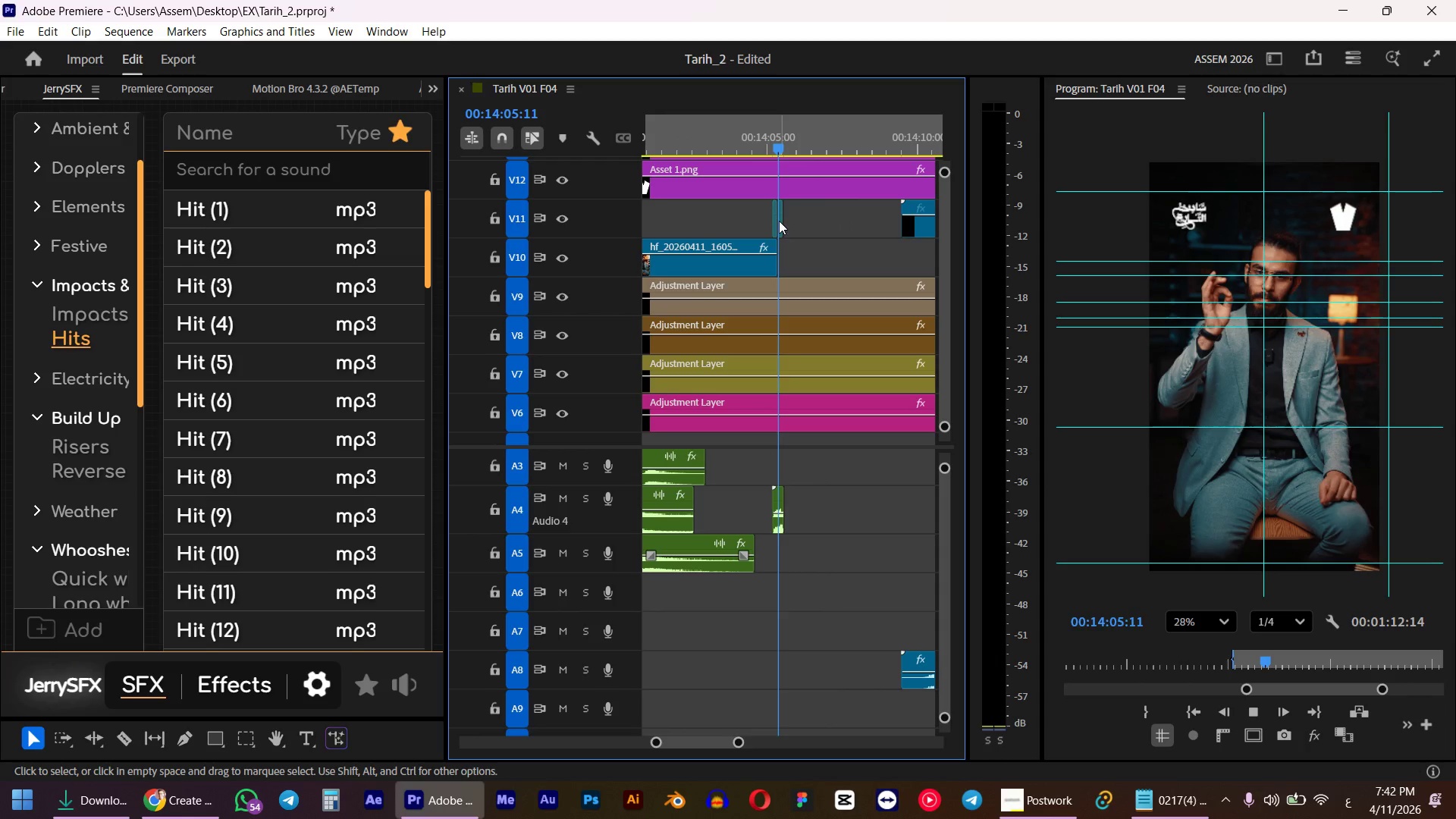 
key(Space)
 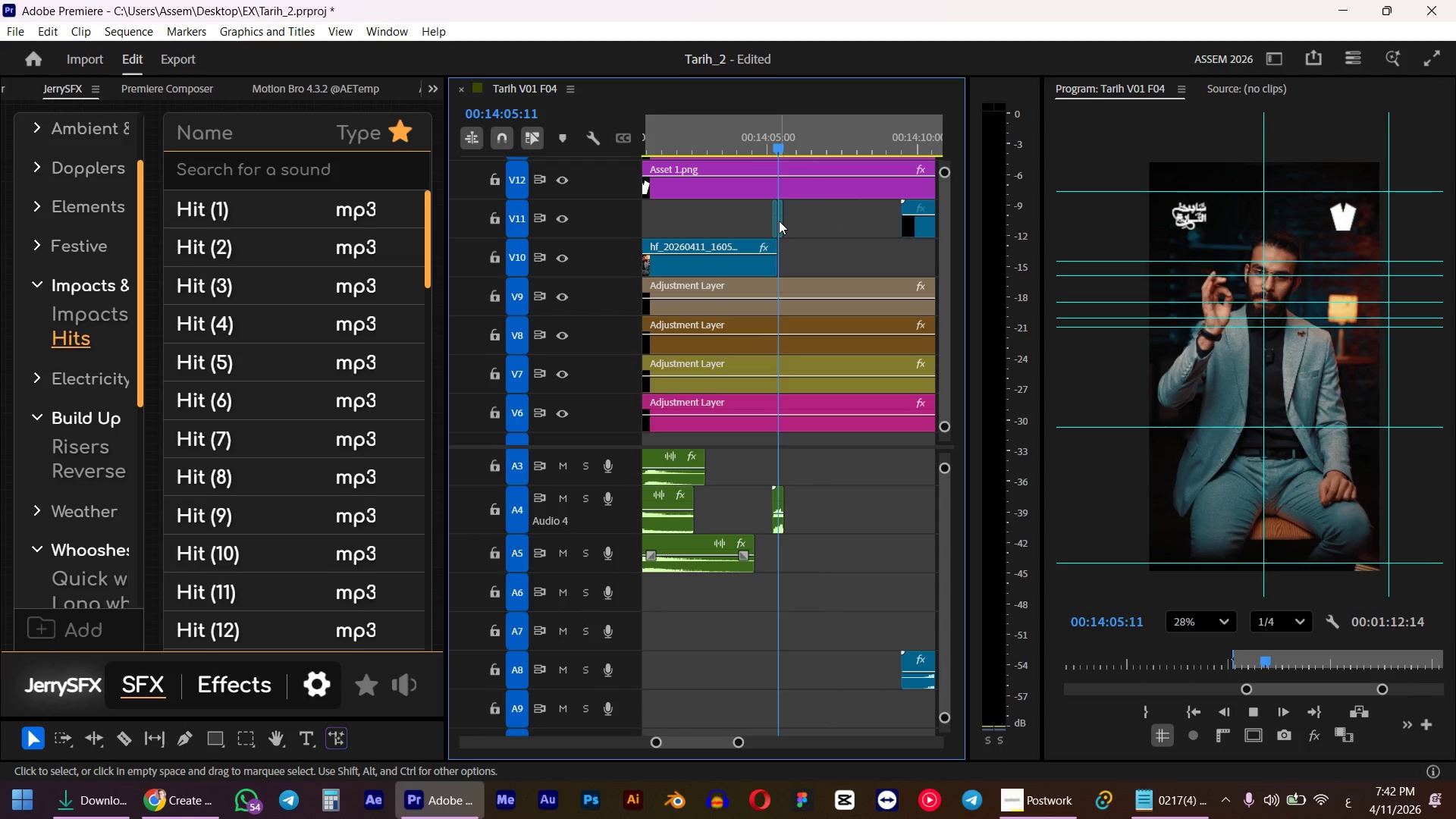 
hold_key(key=ControlLeft, duration=1.39)
scroll: coordinate [758, 263], scroll_direction: down, amount: 18.0
 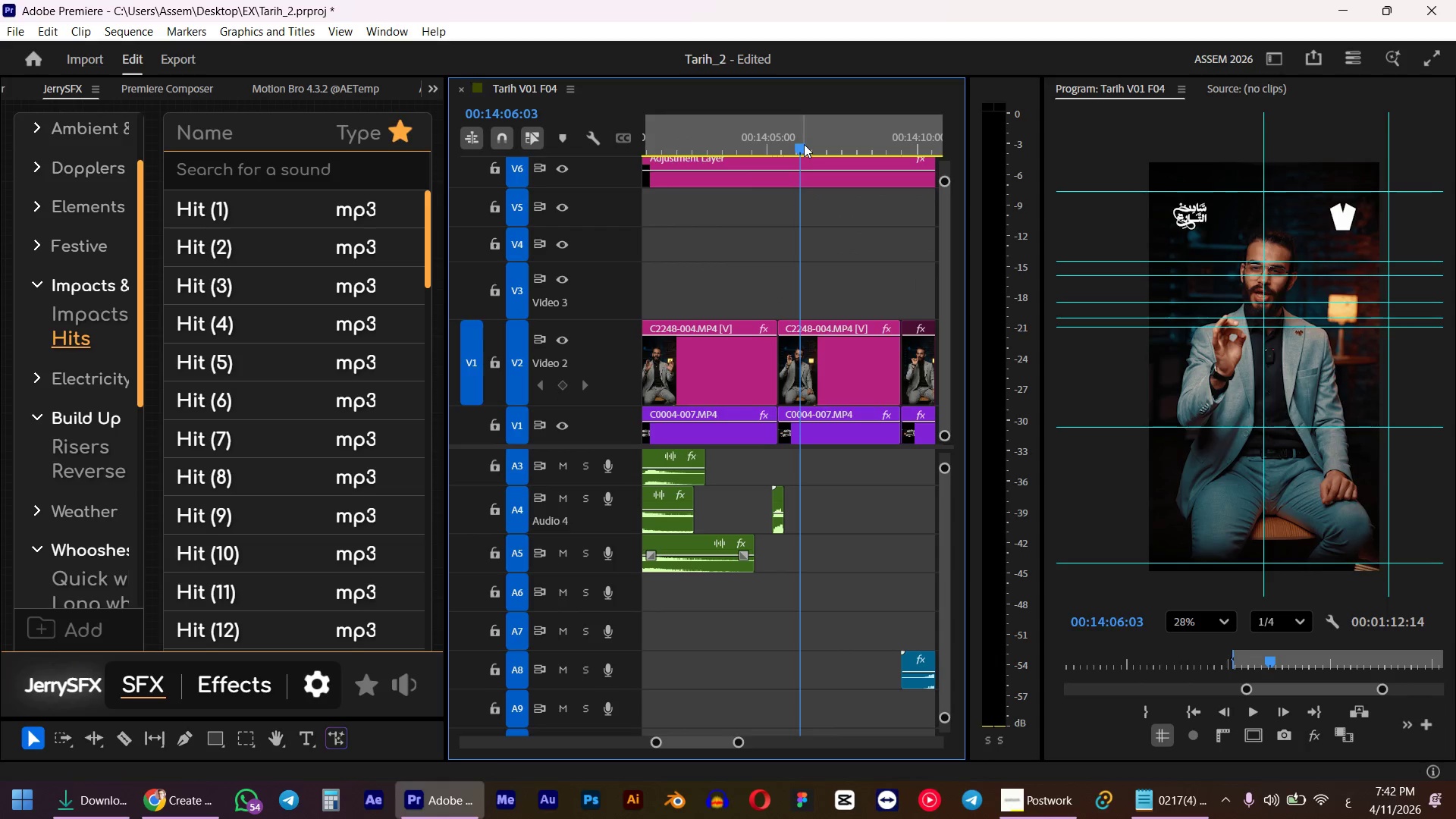 
left_click_drag(start_coordinate=[797, 142], to_coordinate=[777, 144])
 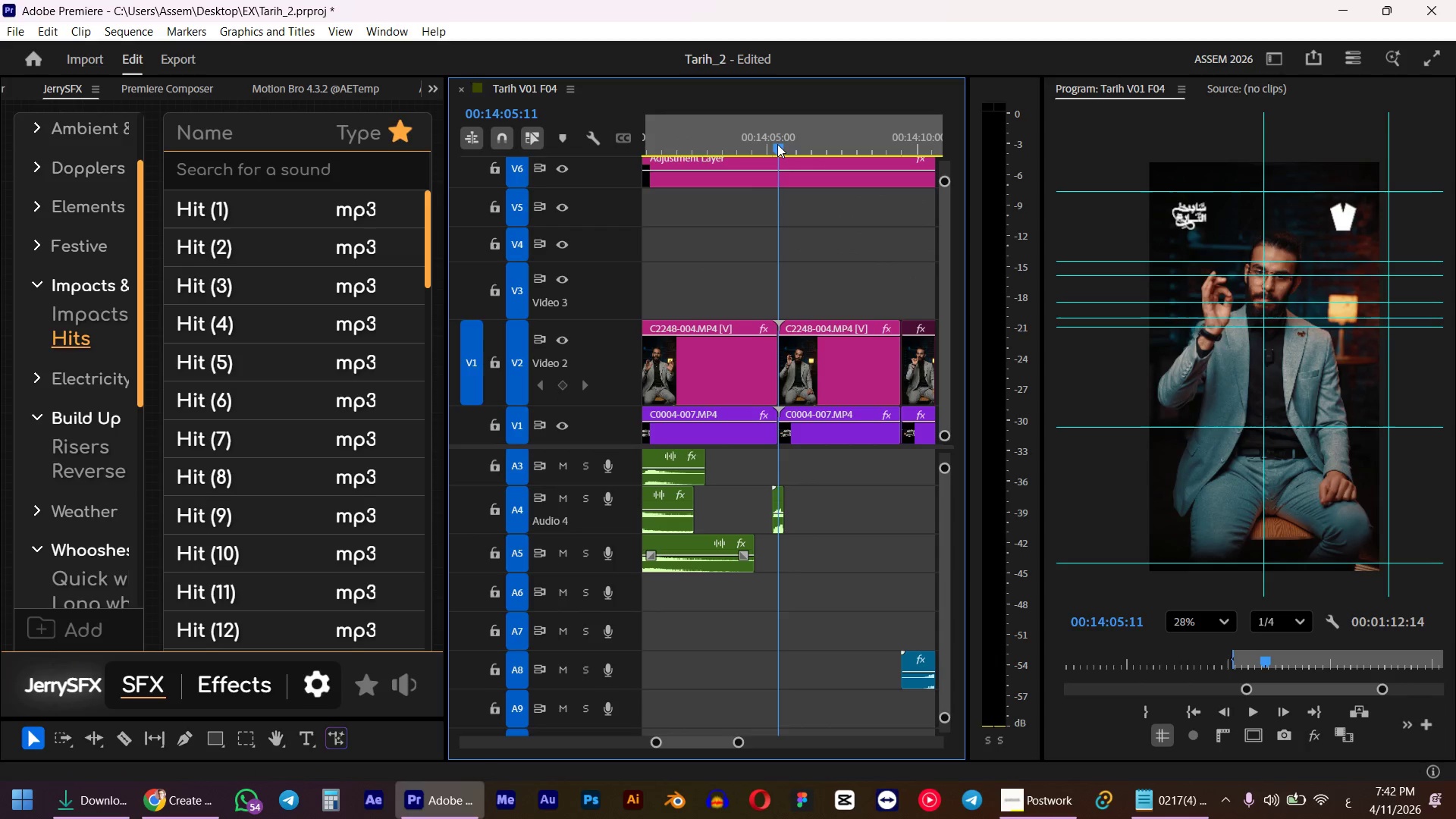 
hold_key(key=ShiftLeft, duration=1.55)
 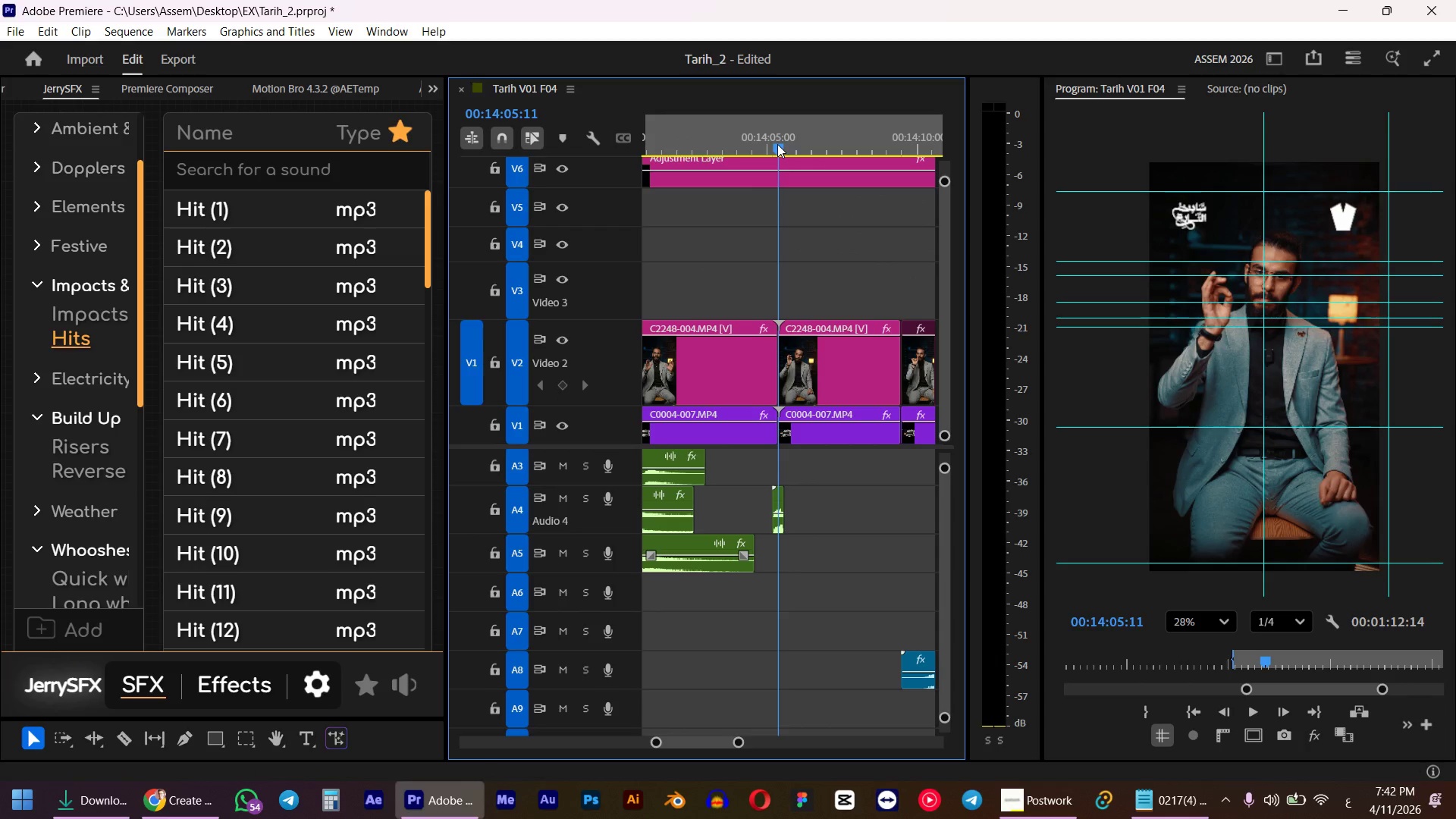 
hold_key(key=AltLeft, duration=0.73)
hold_key(key=AltLeft, duration=0.41)
scroll: coordinate [718, 344], scroll_direction: down, amount: 3.0
 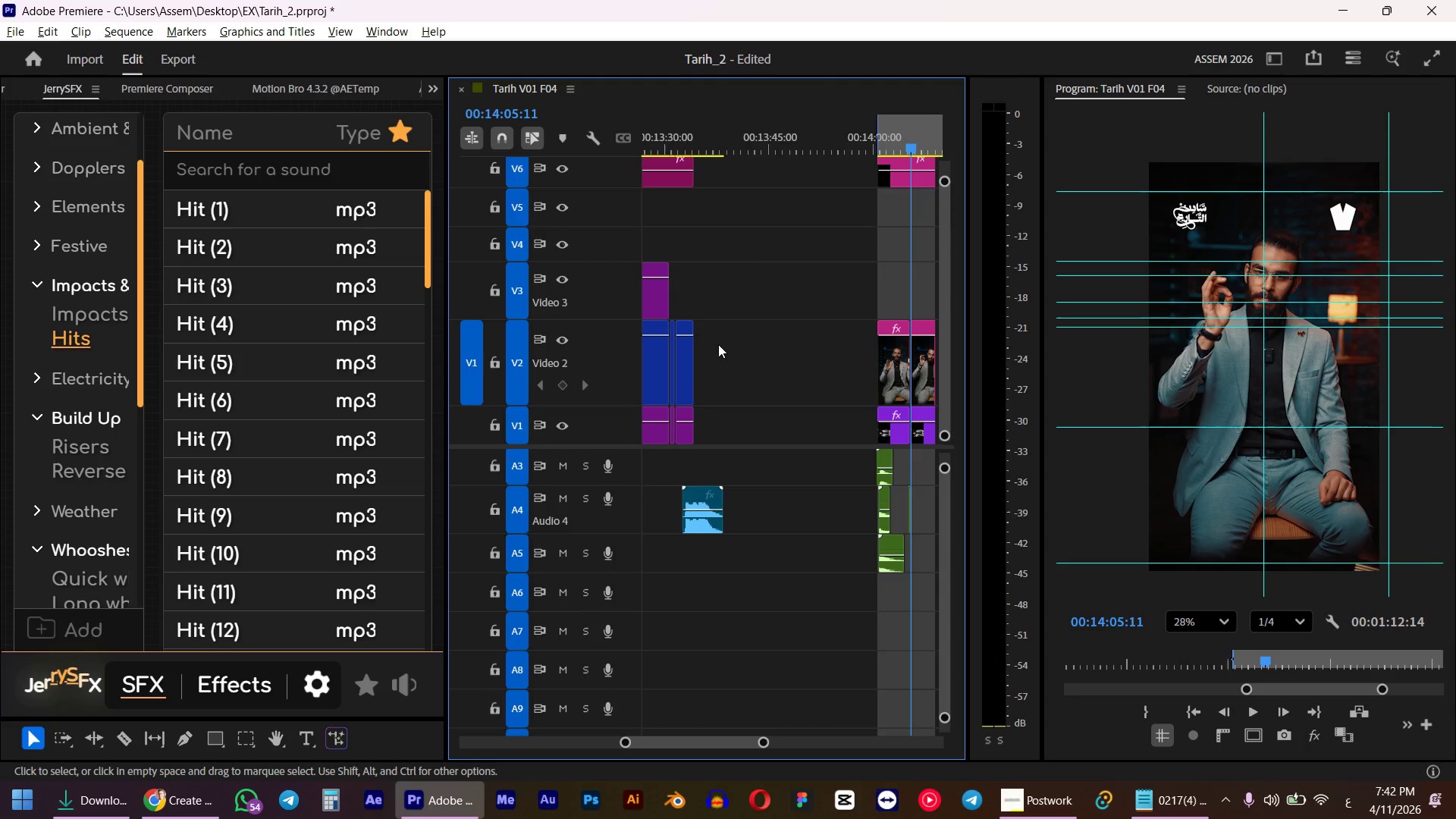 
left_click([659, 296])
 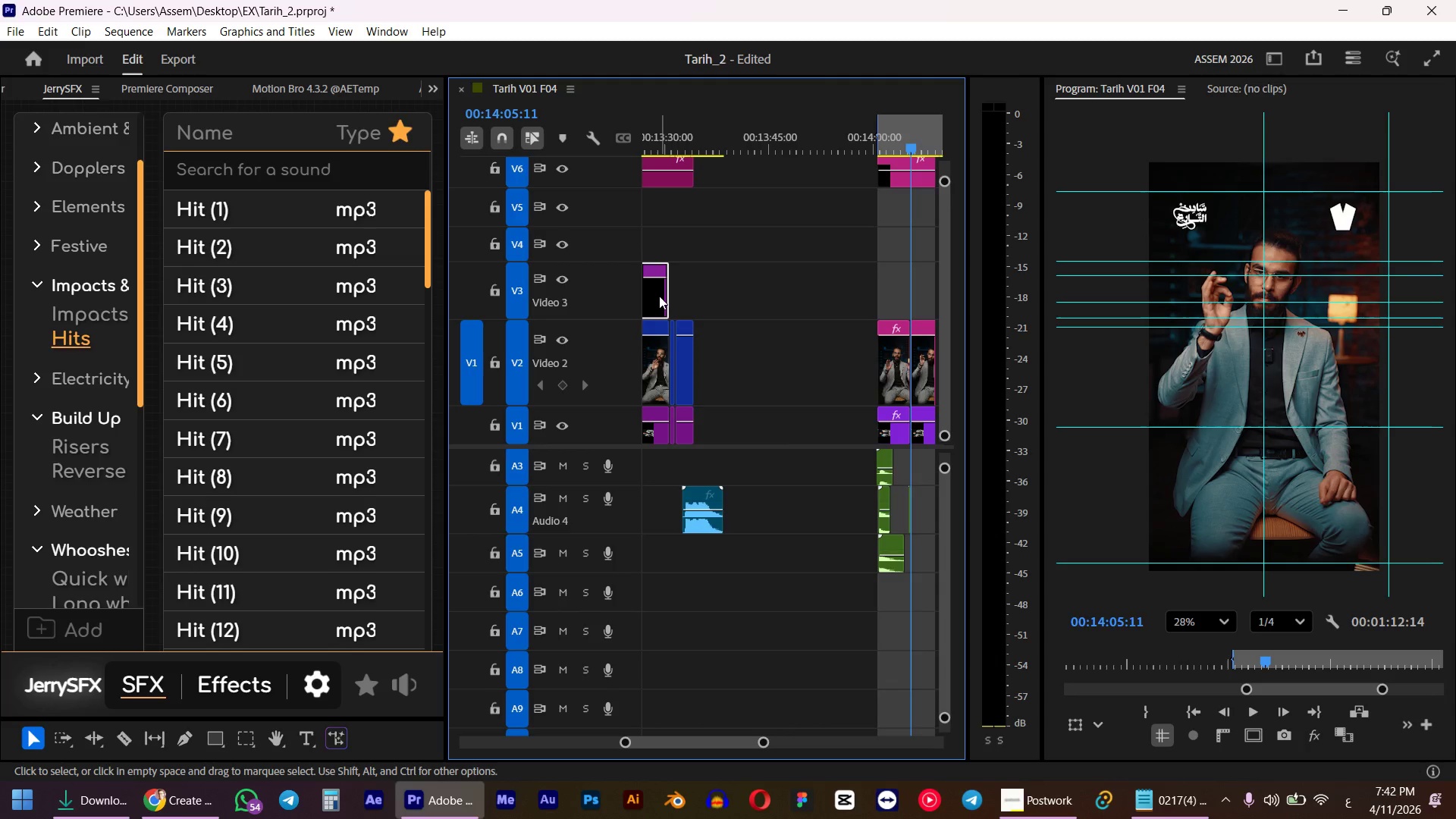 
key(C)
 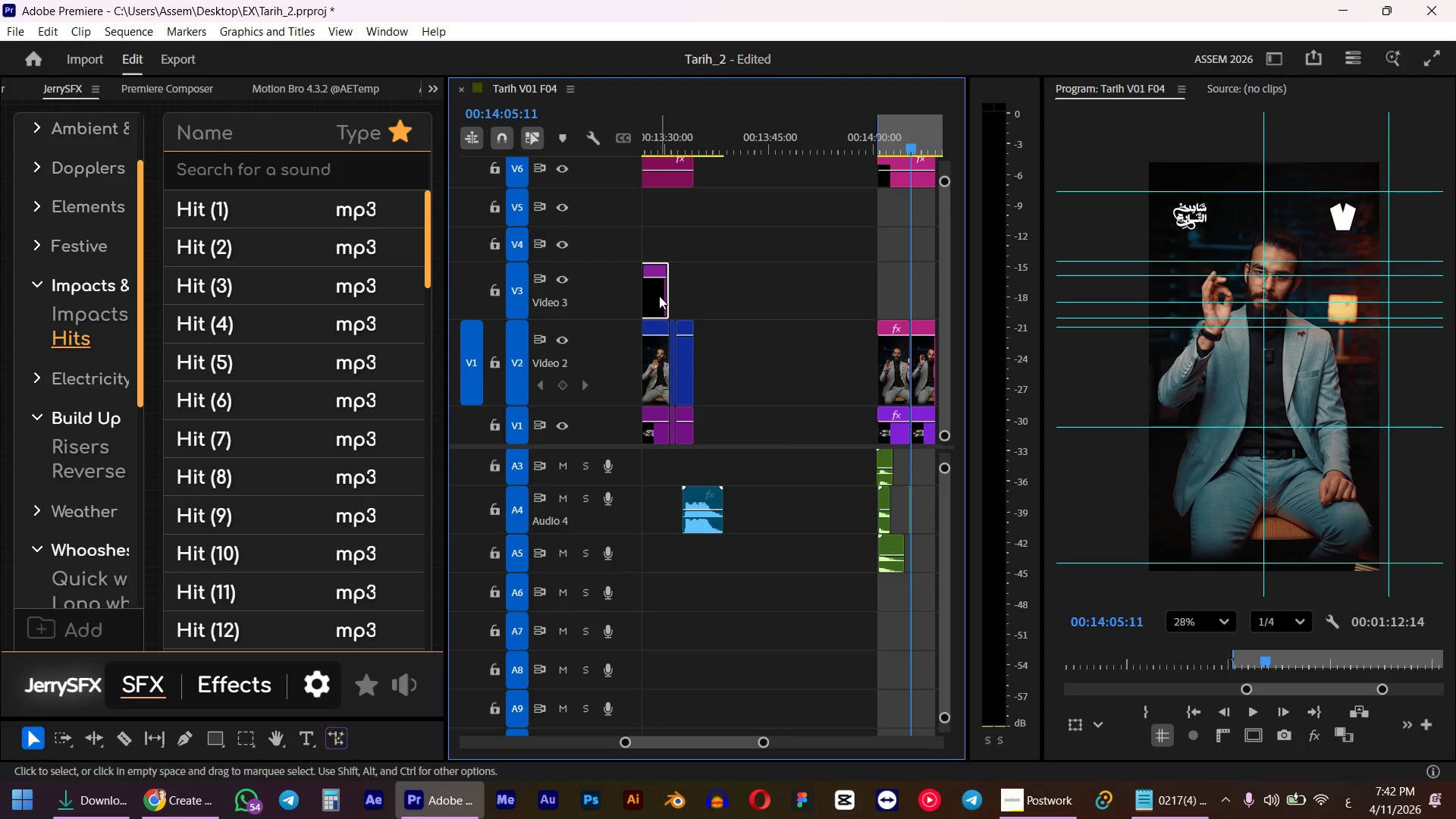 
key(Control+V)
 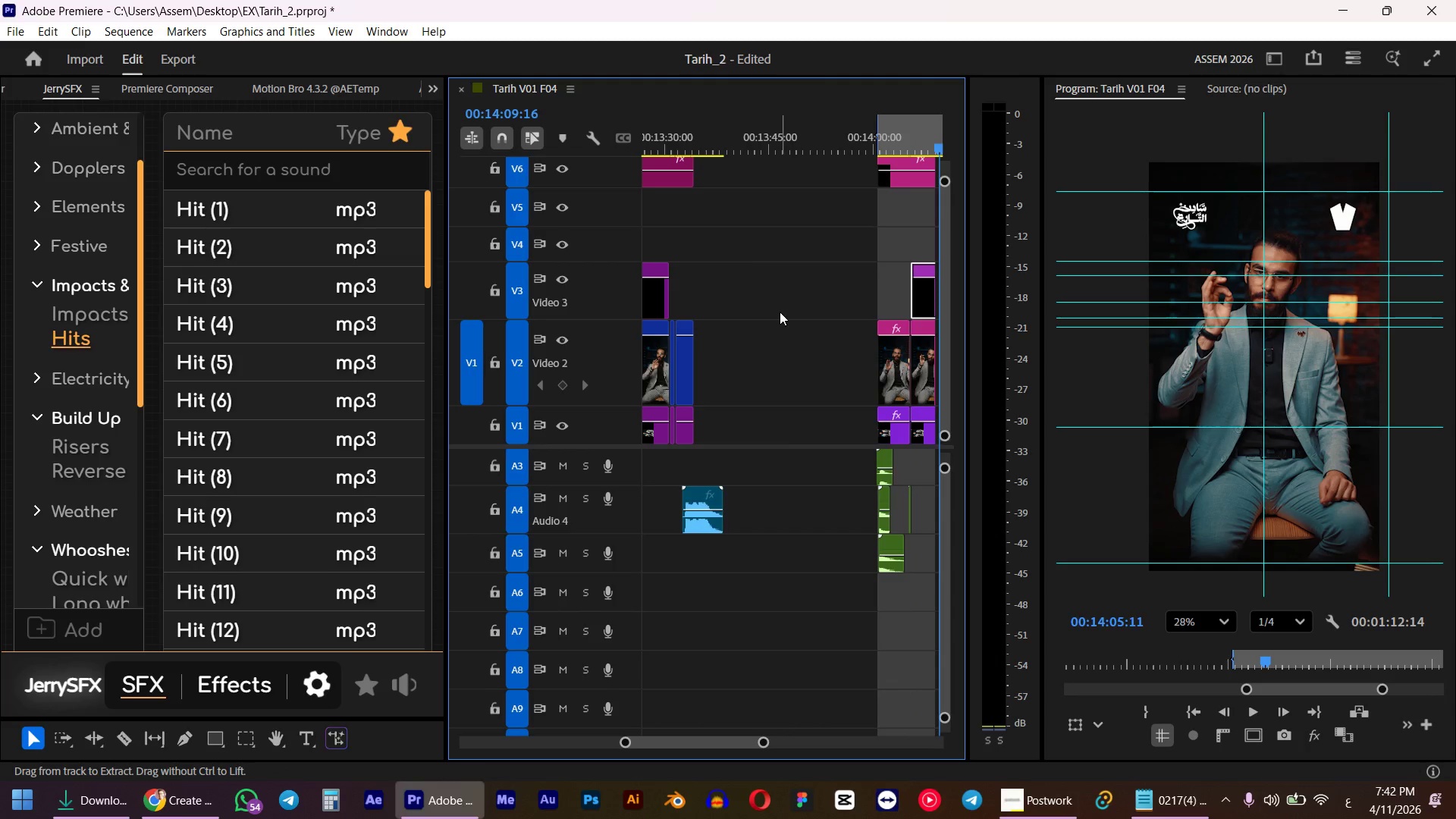 
hold_key(key=AltLeft, duration=1.16)
scroll: coordinate [852, 285], scroll_direction: up, amount: 9.0
 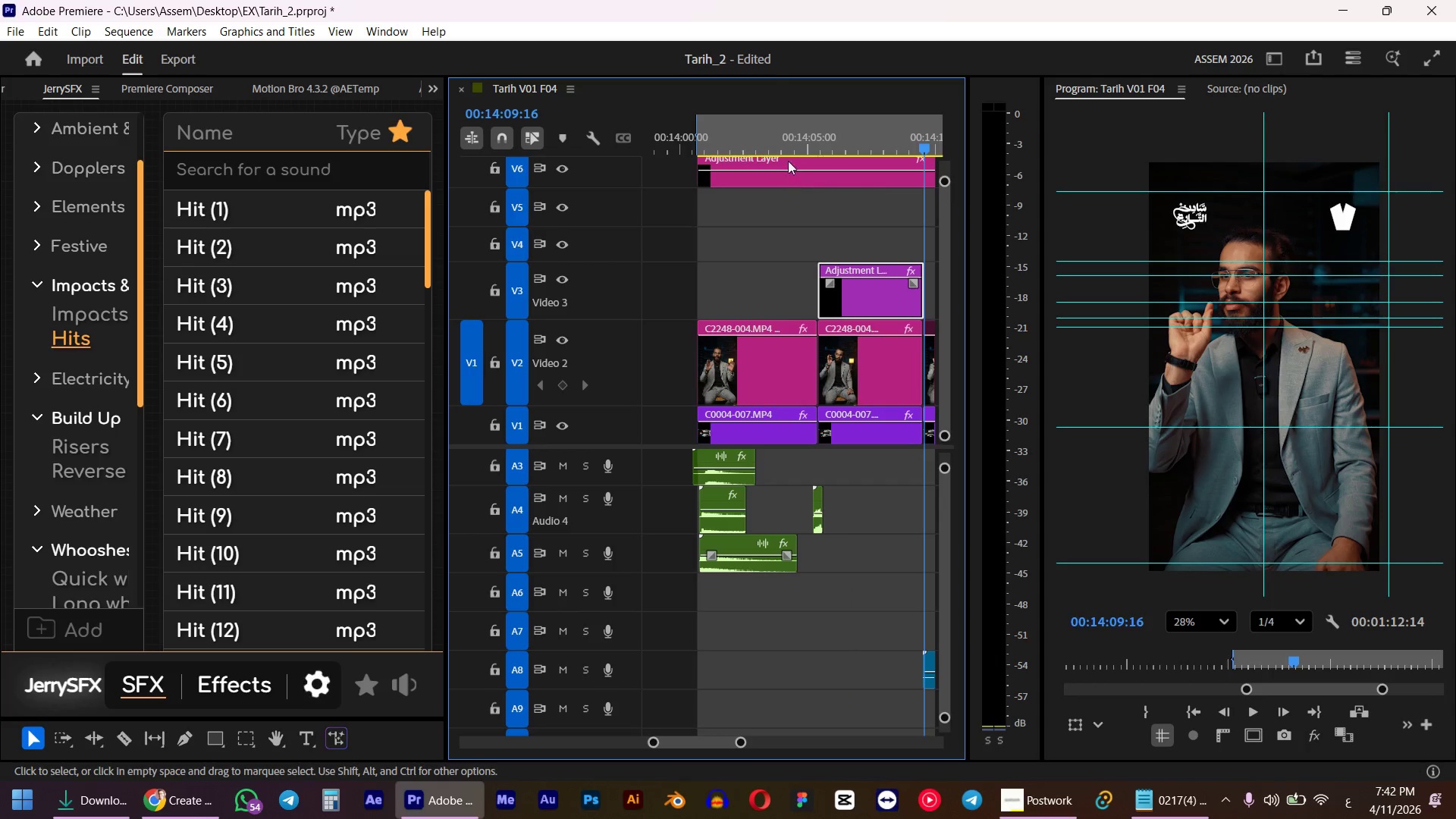 
left_click([786, 143])
 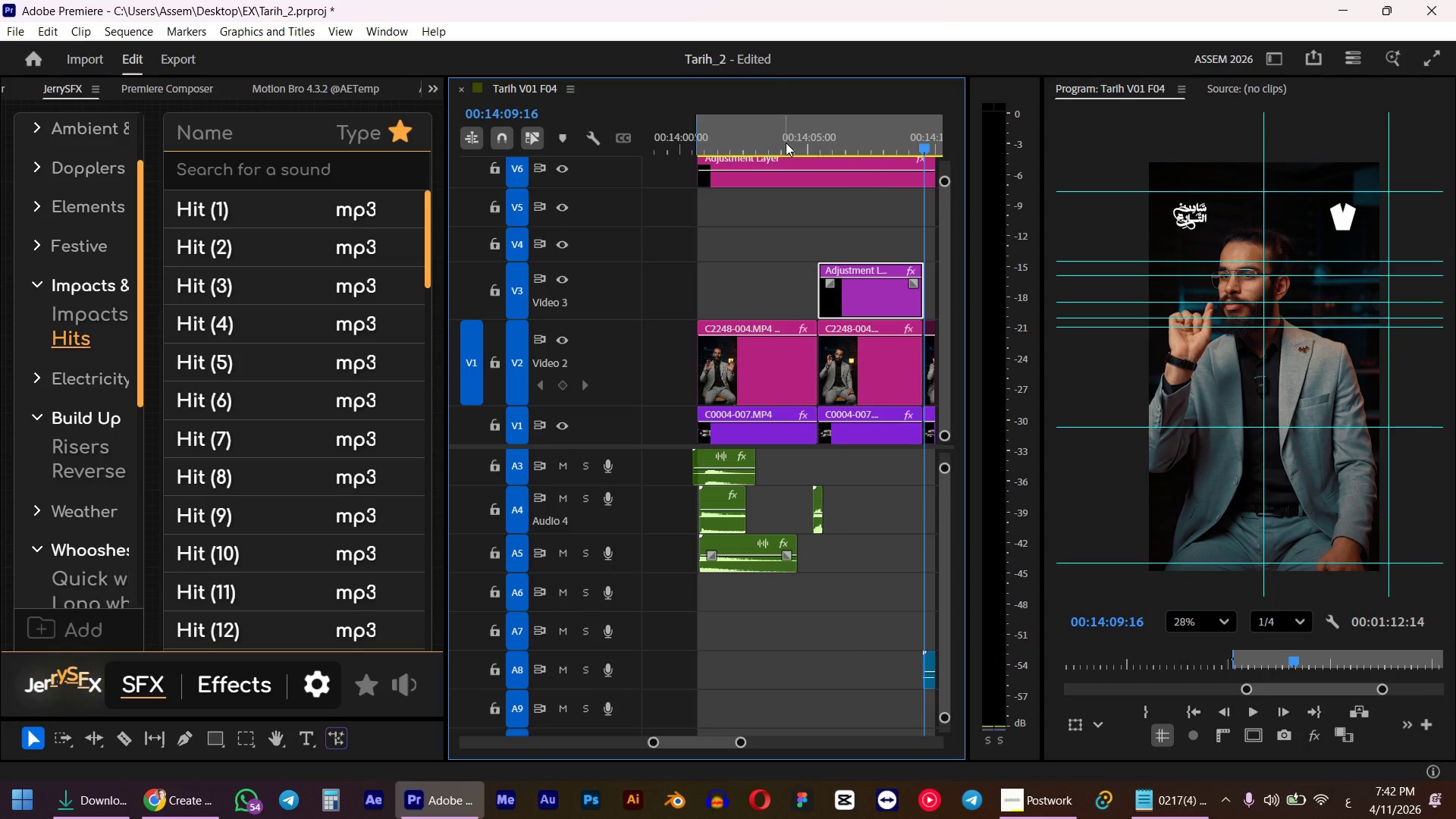 
key(Space)
 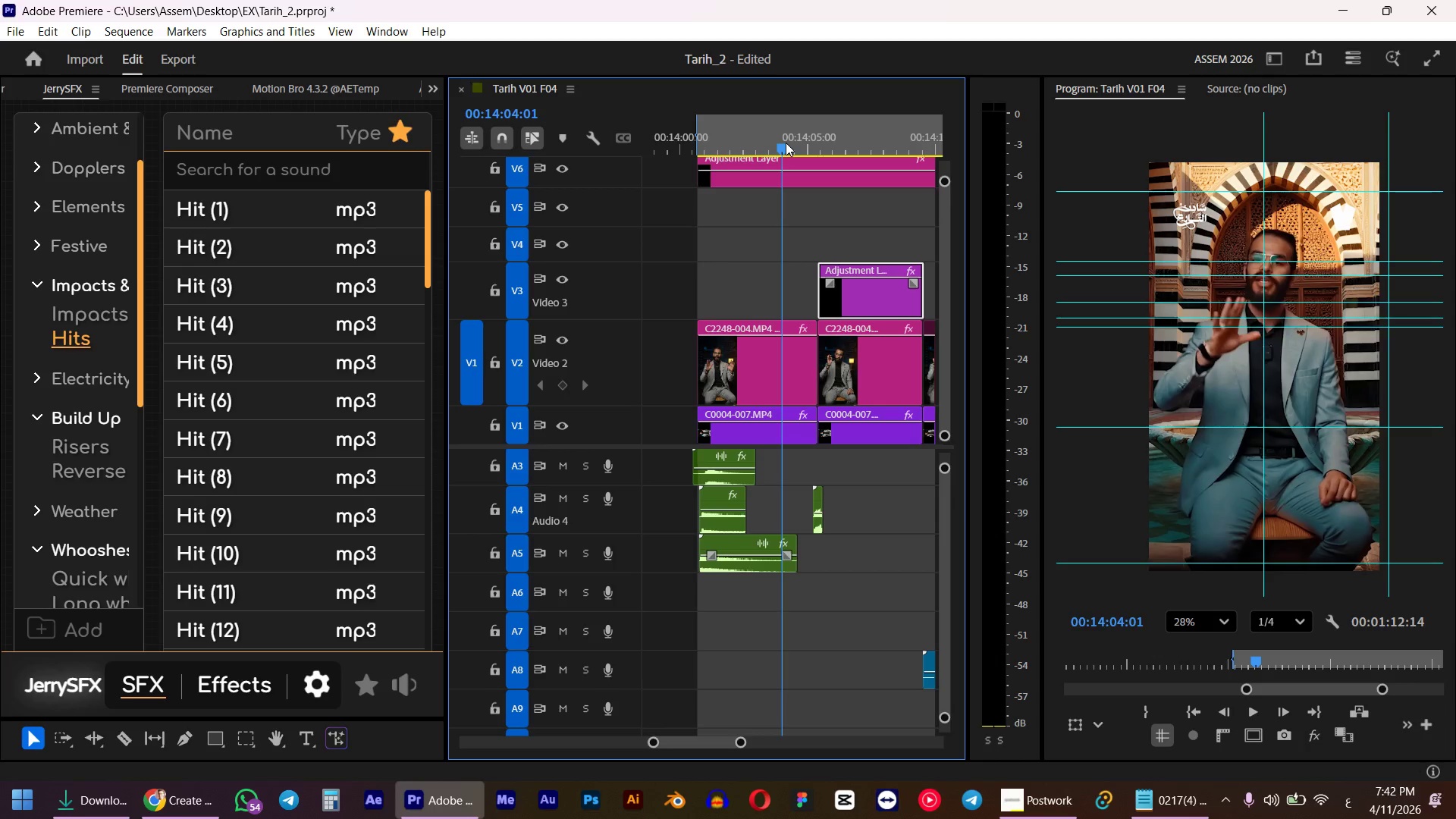 
wait(6.88)
 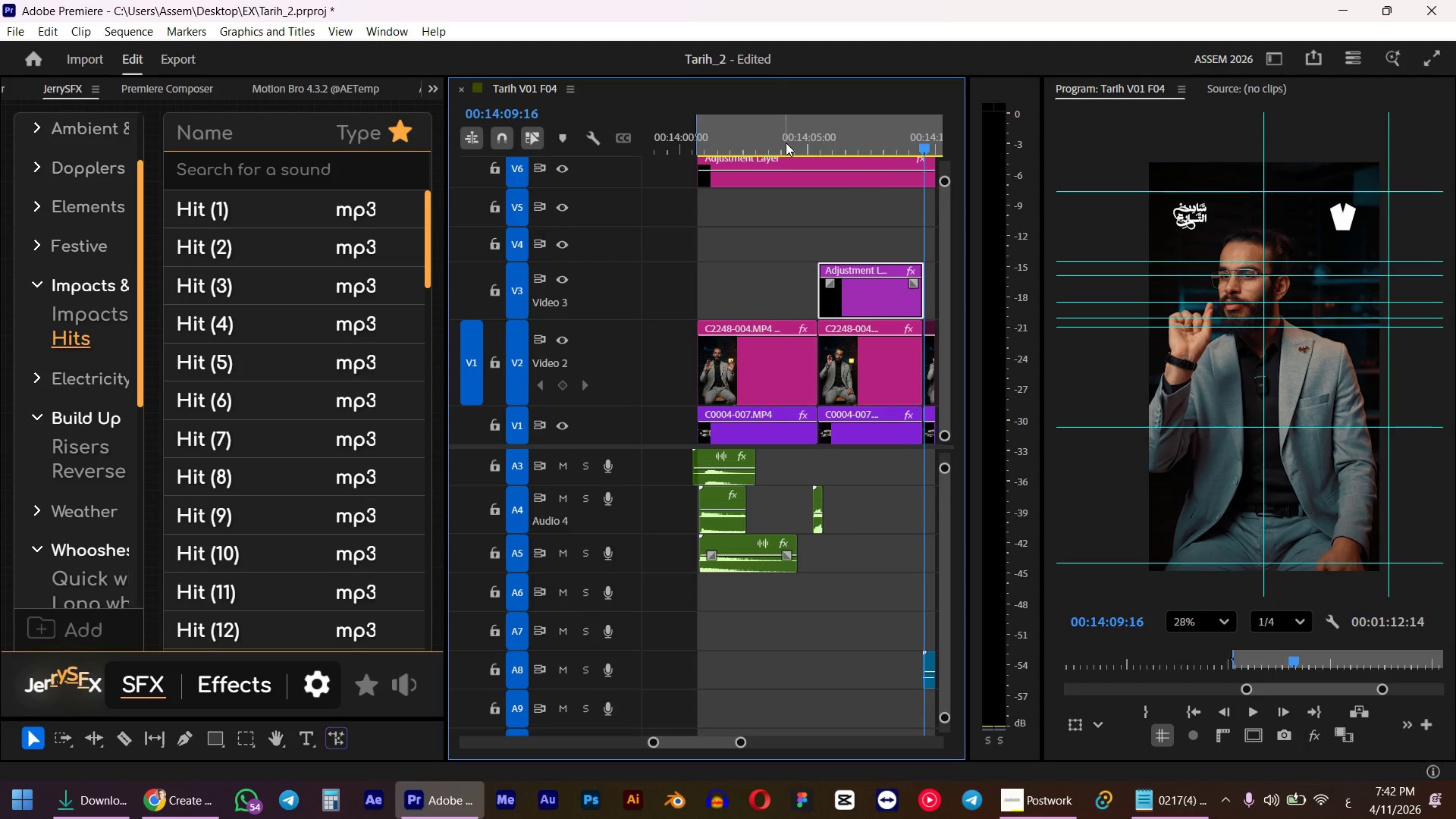 
key(Space)
 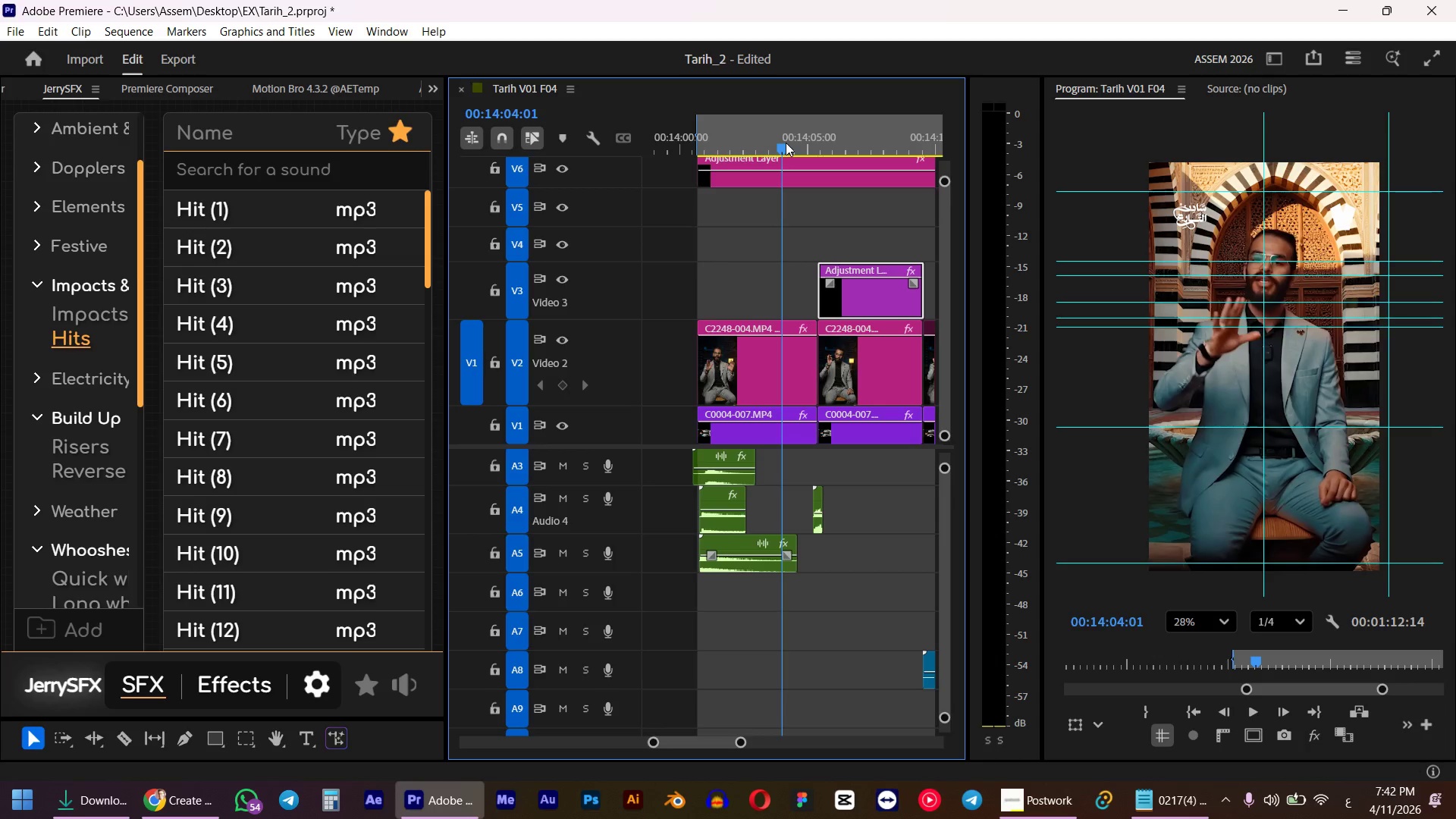 
hold_key(key=AltLeft, duration=0.38)
scroll: coordinate [798, 278], scroll_direction: down, amount: 2.0
 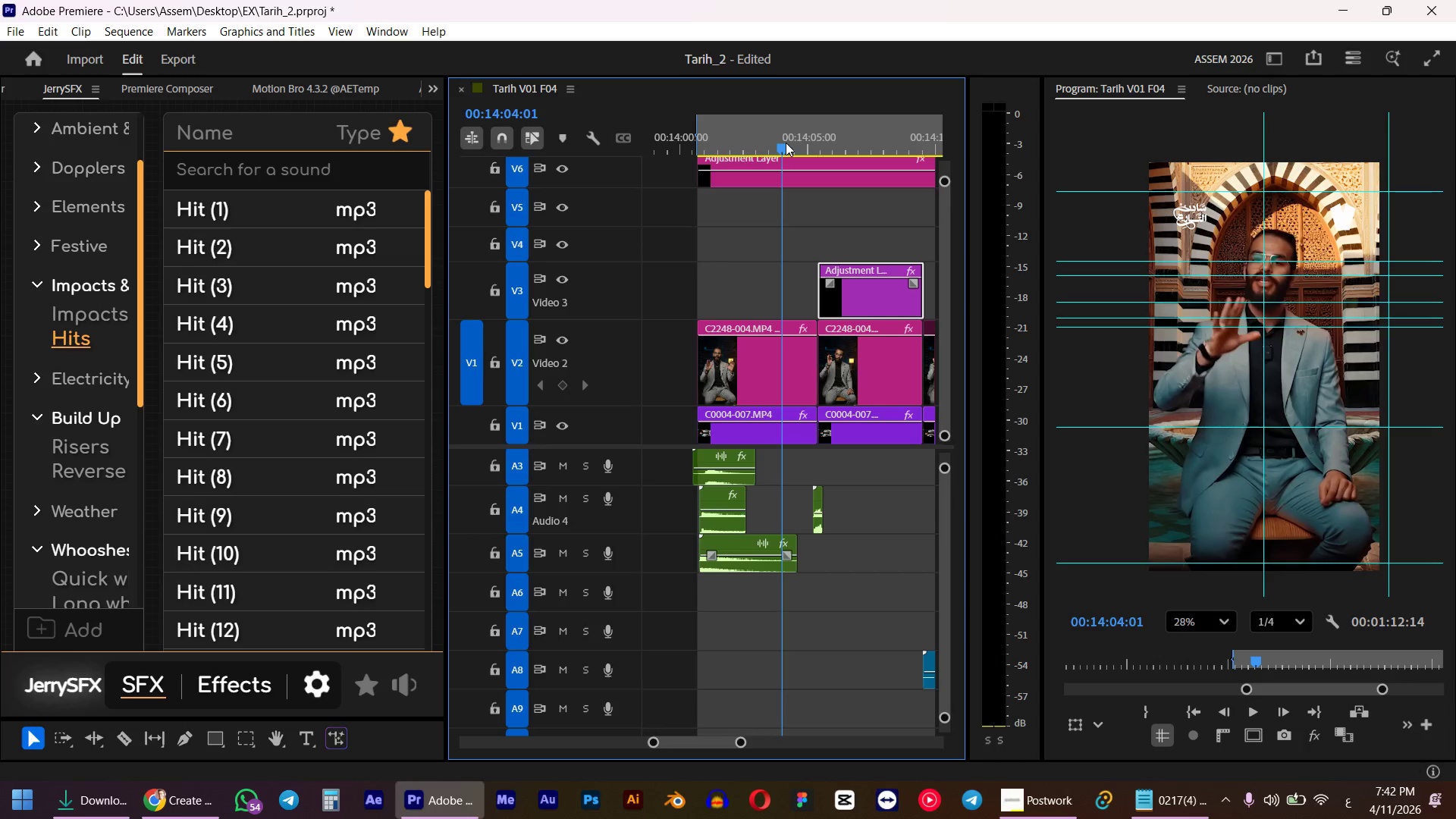 
scroll: coordinate [765, 322], scroll_direction: up, amount: 6.0
 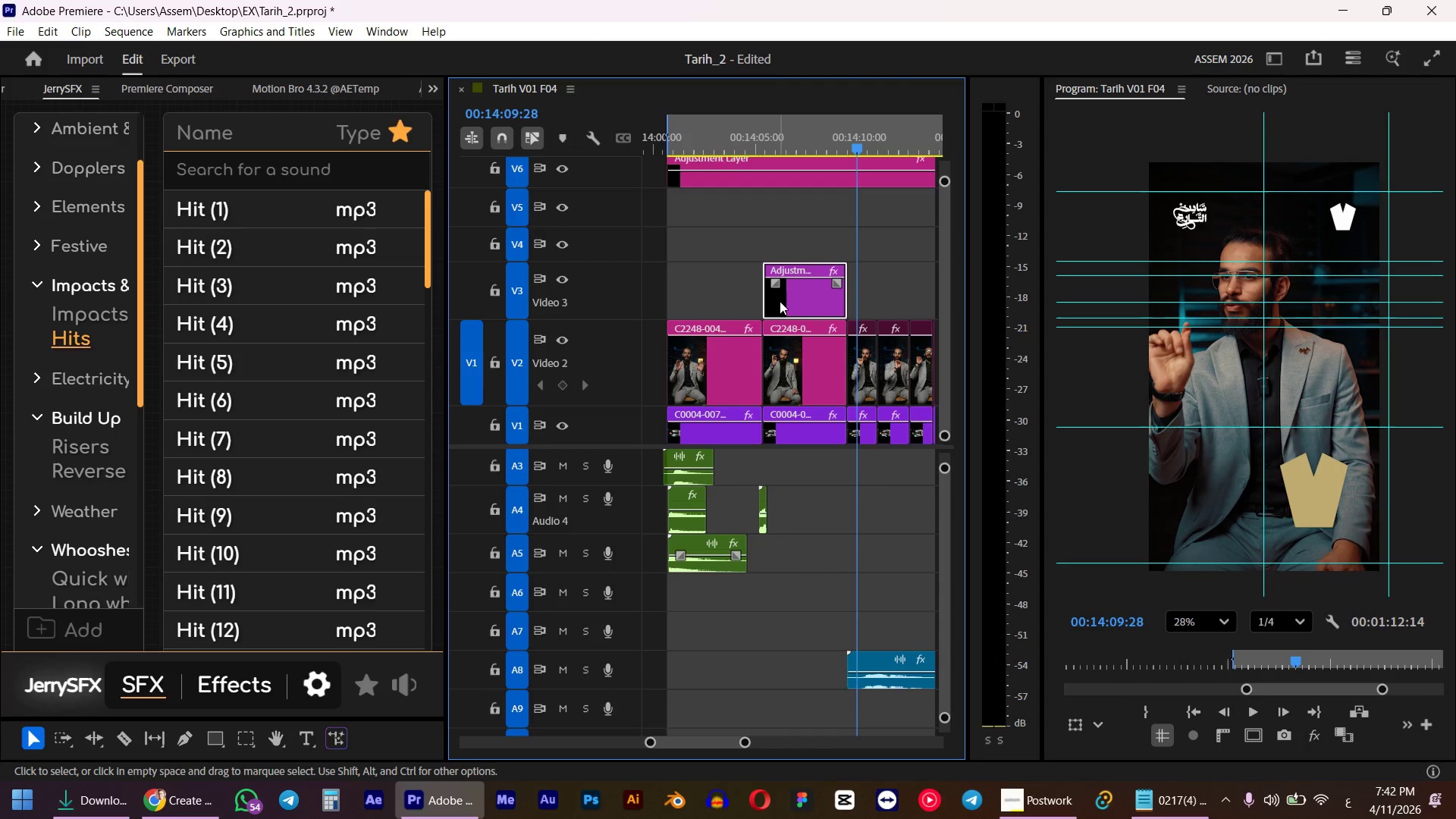 
left_click_drag(start_coordinate=[789, 301], to_coordinate=[692, 305])
 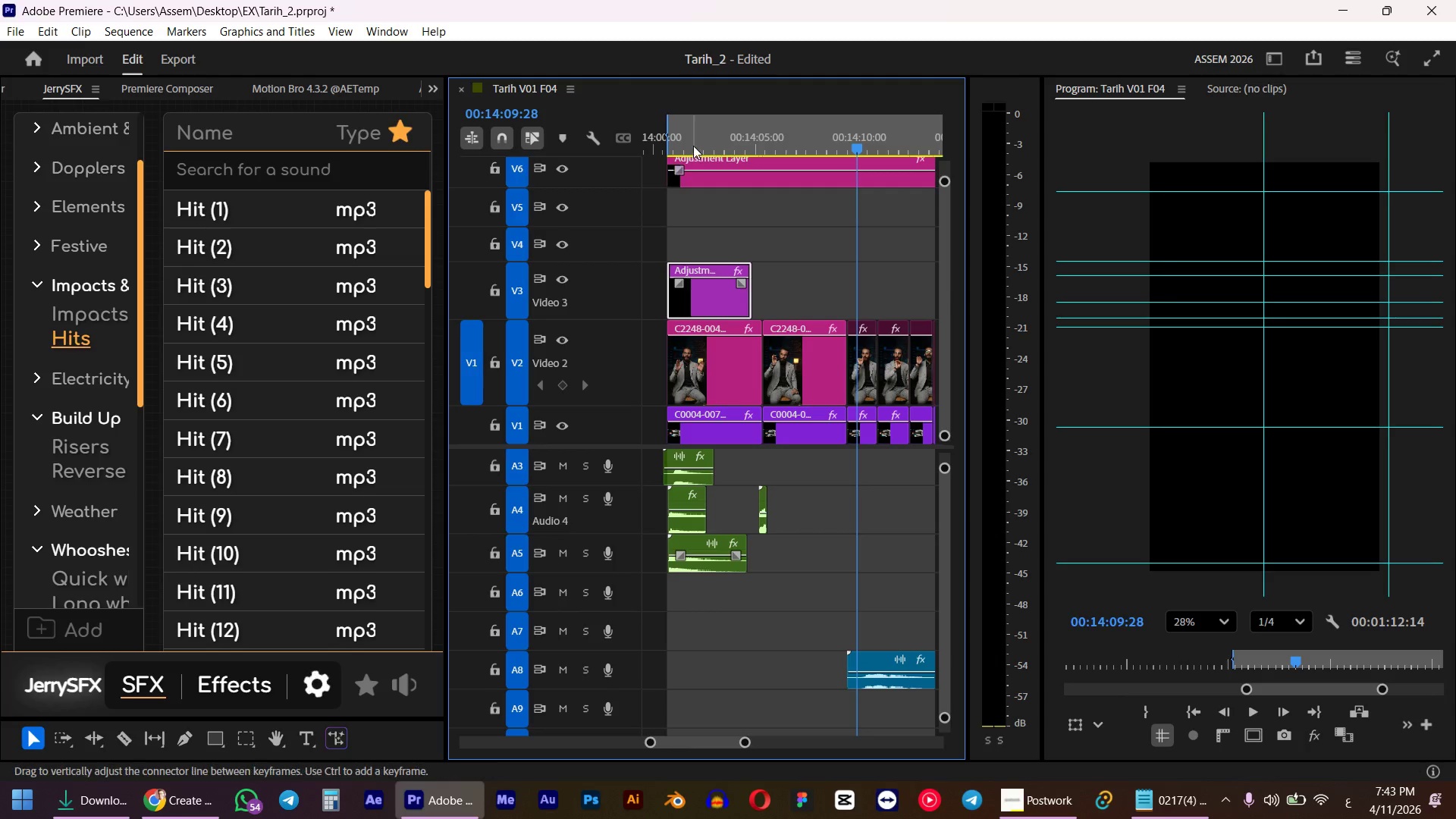 
left_click_drag(start_coordinate=[693, 144], to_coordinate=[669, 143])
 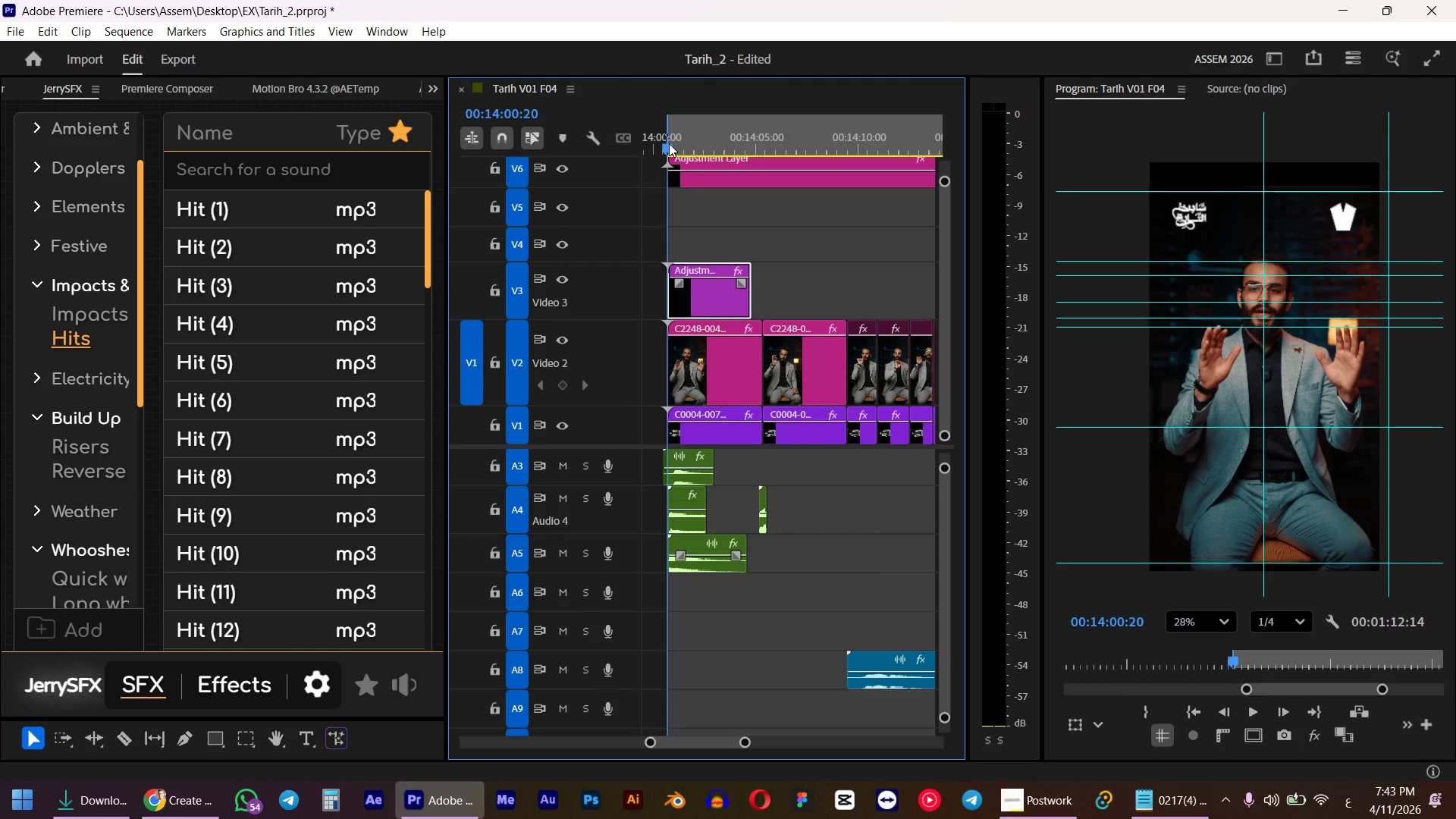 
hold_key(key=ShiftLeft, duration=1.52)
 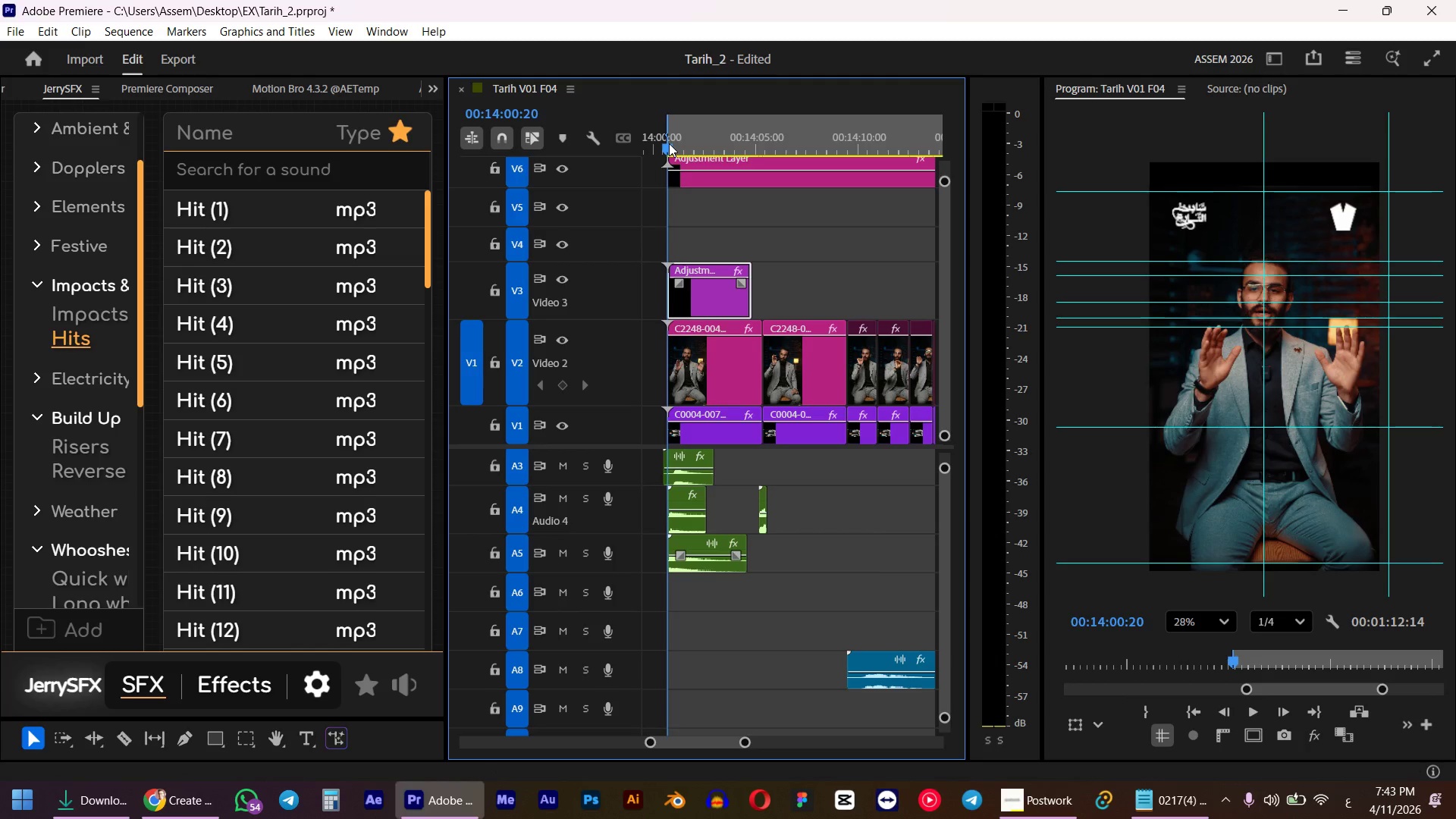 
key(Space)
 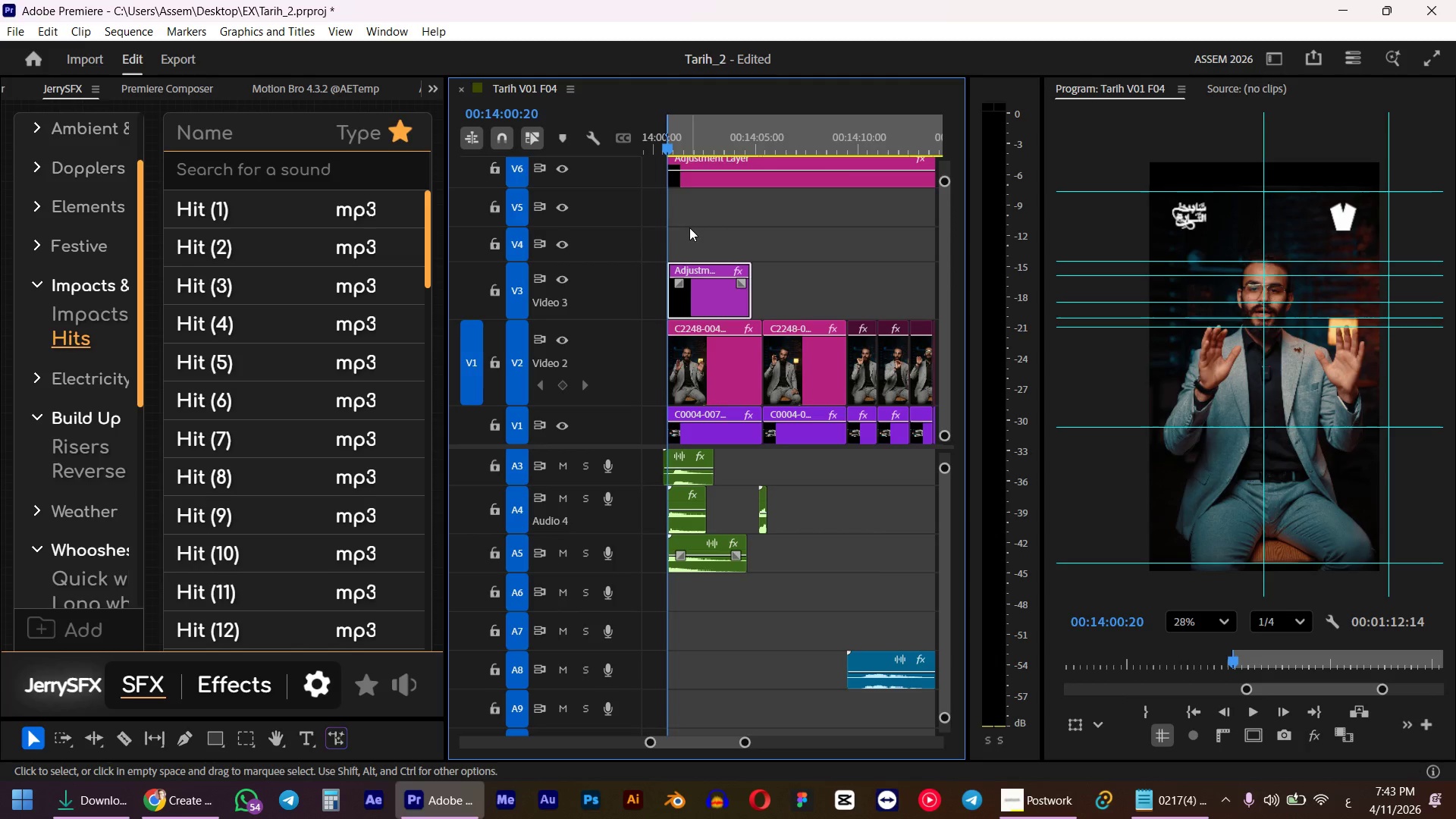 
key(Space)
 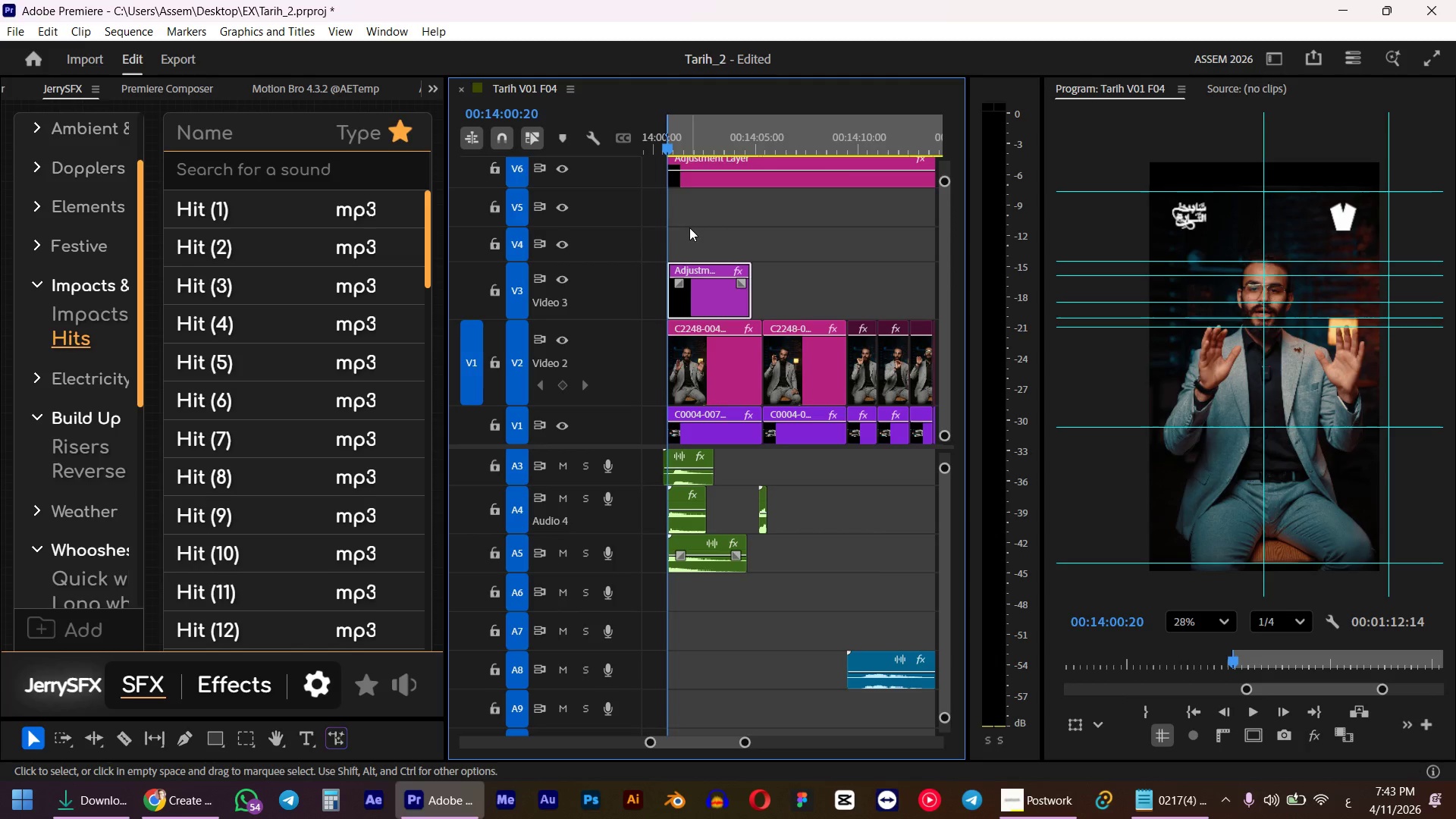 
key(Control+ControlLeft)
 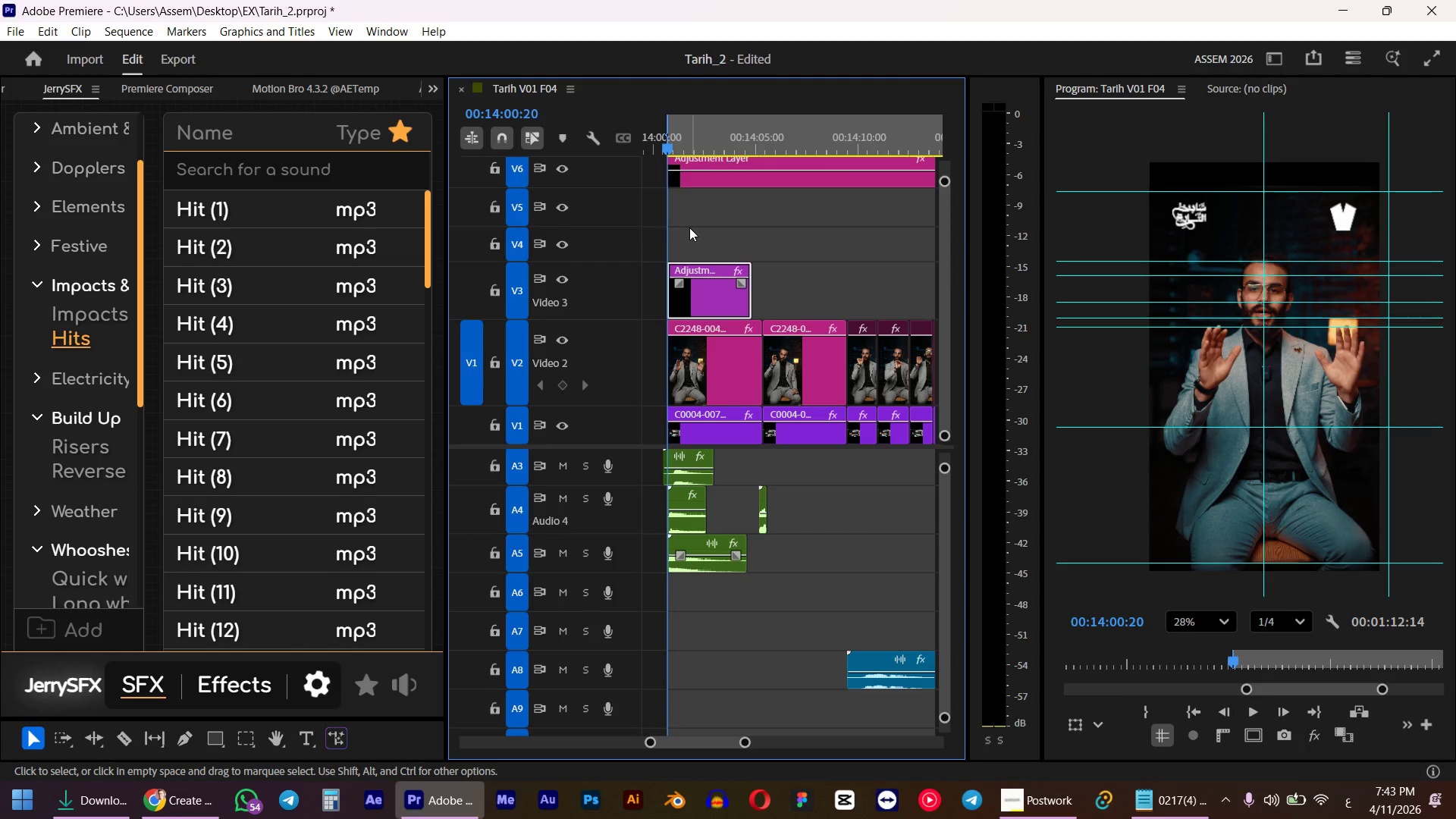 
key(Control+Z)
 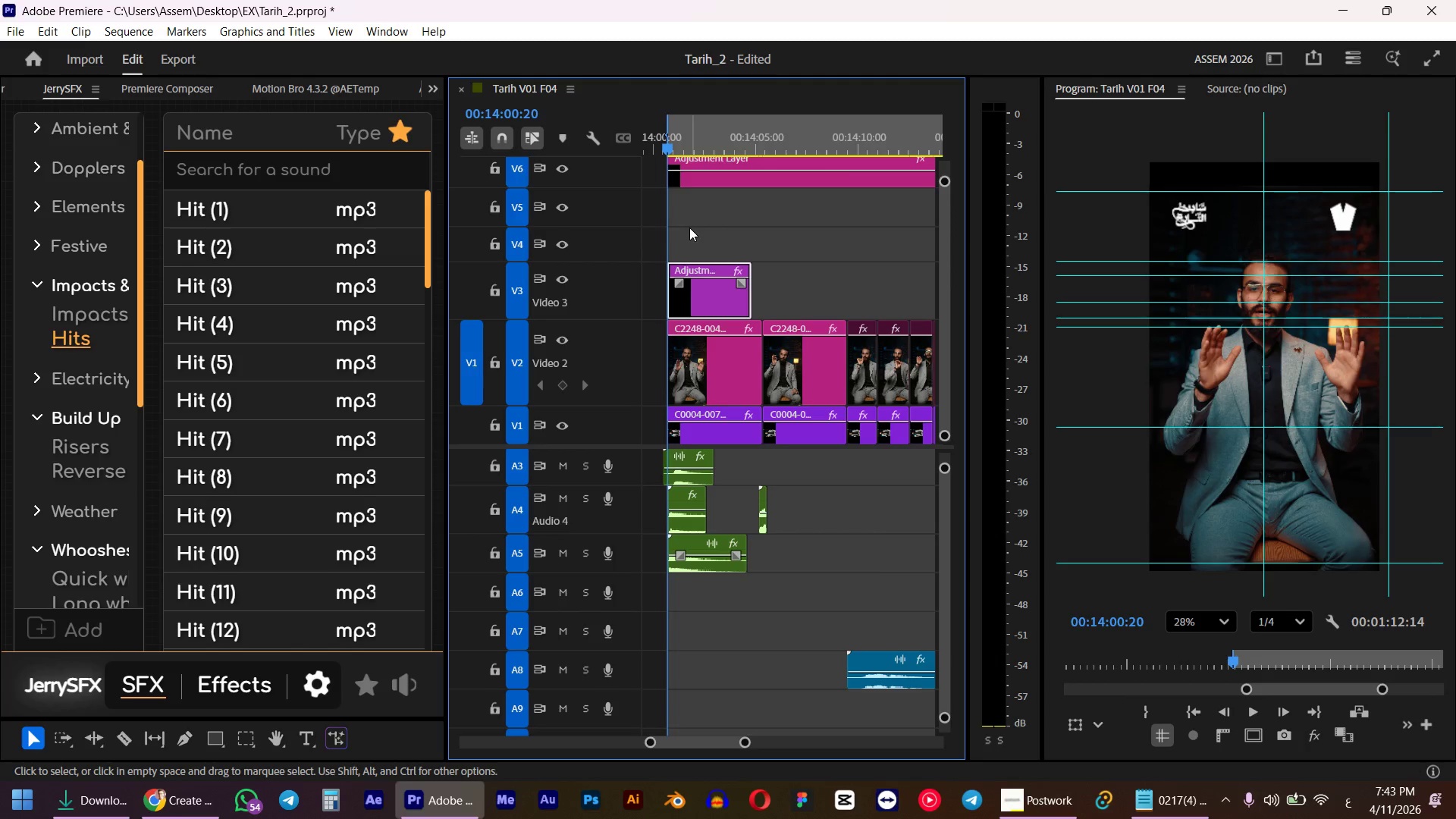 
key(Space)
 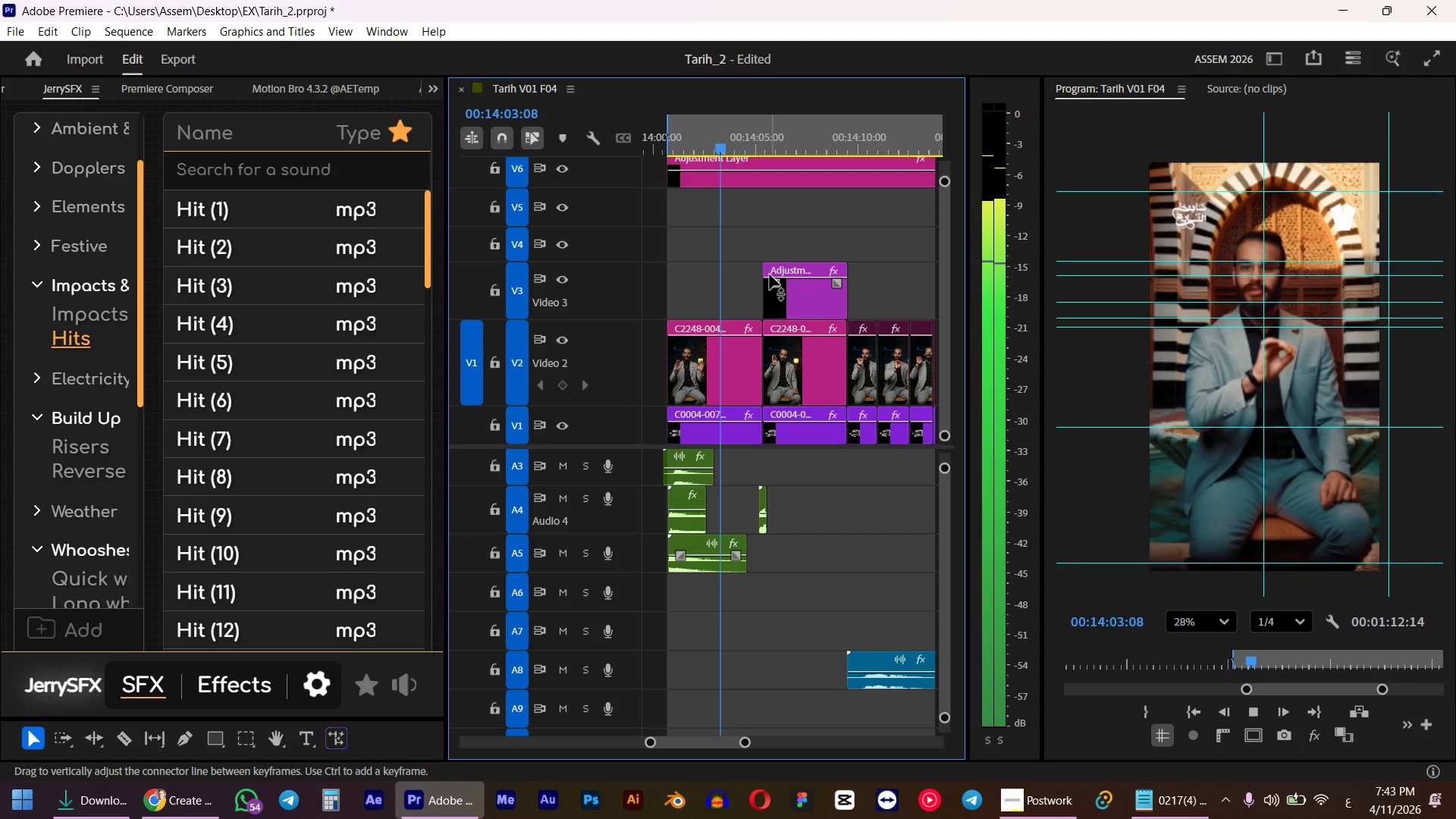 
wait(5.26)
 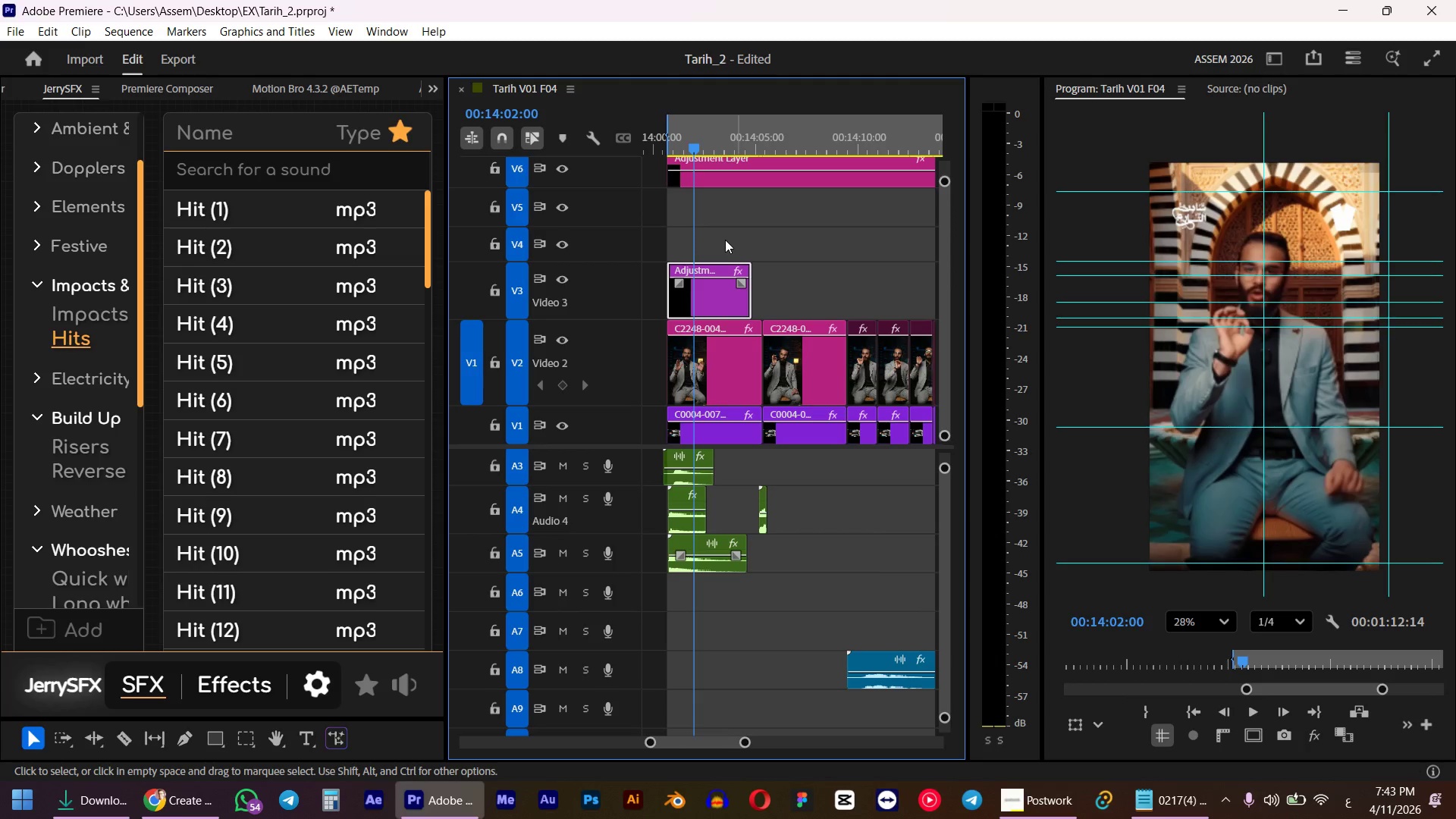 
key(Space)
 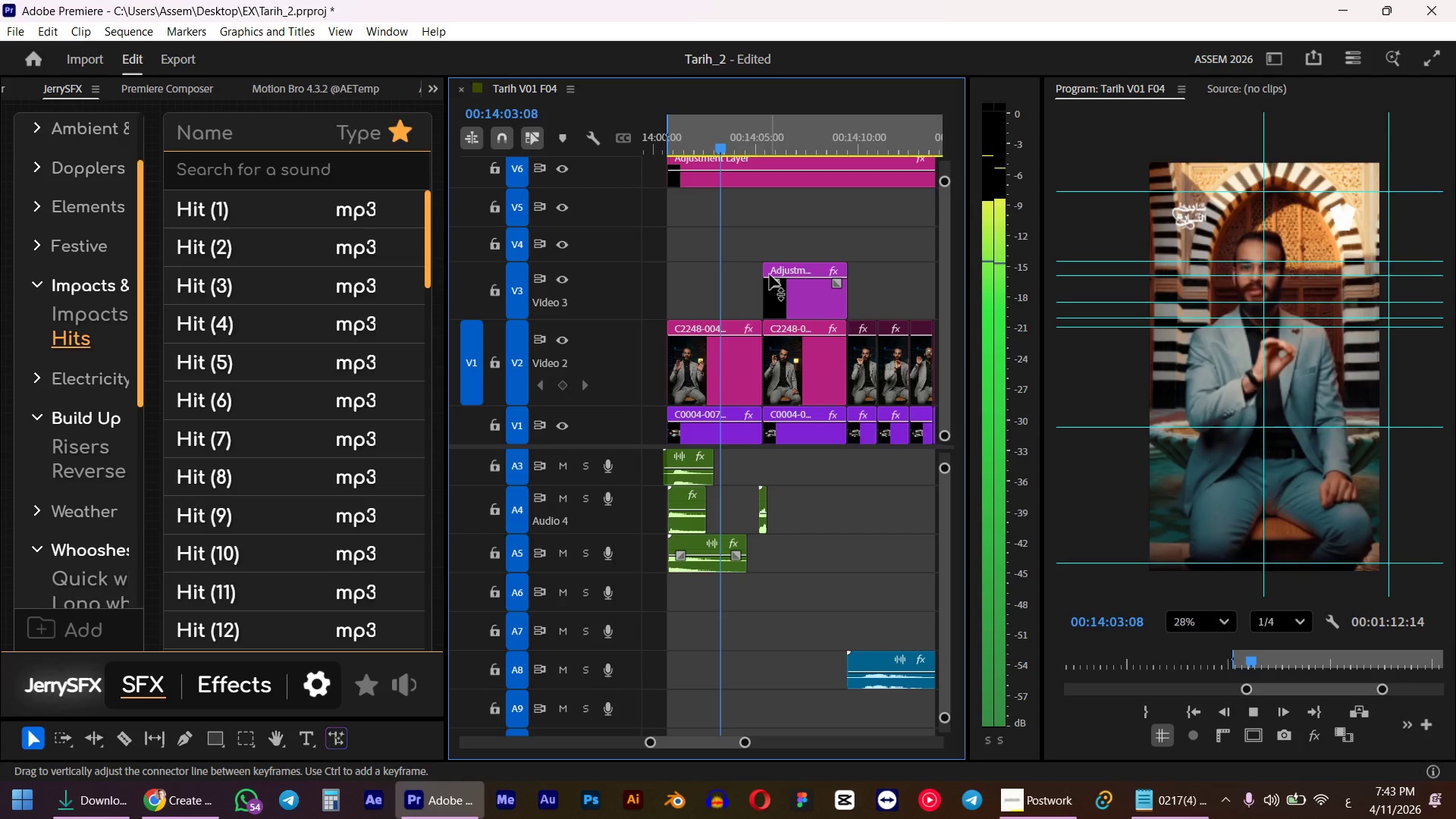 
hold_key(key=AltLeft, duration=1.02)
scroll: coordinate [781, 278], scroll_direction: up, amount: 6.0
 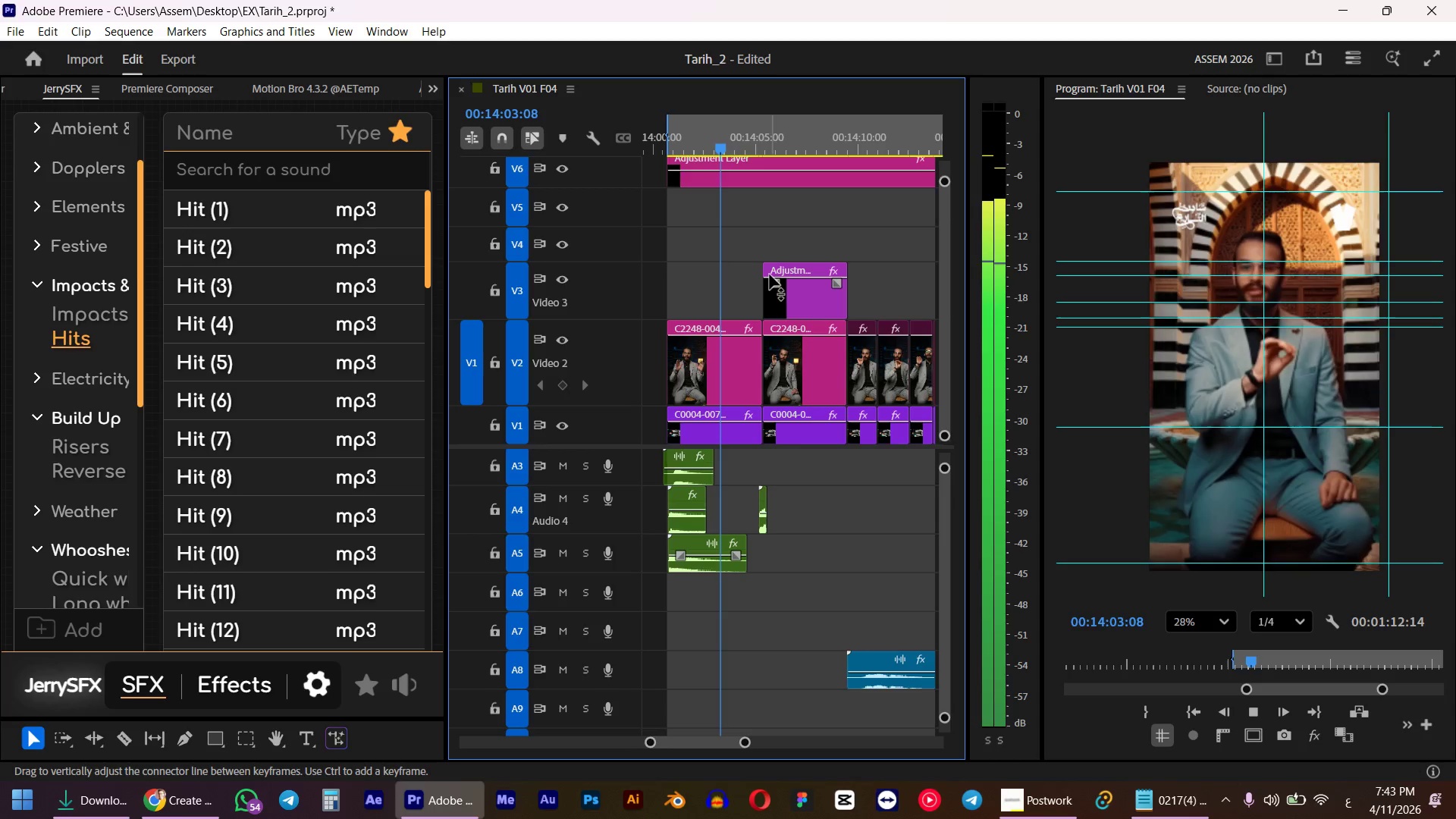 
left_click([780, 306])
 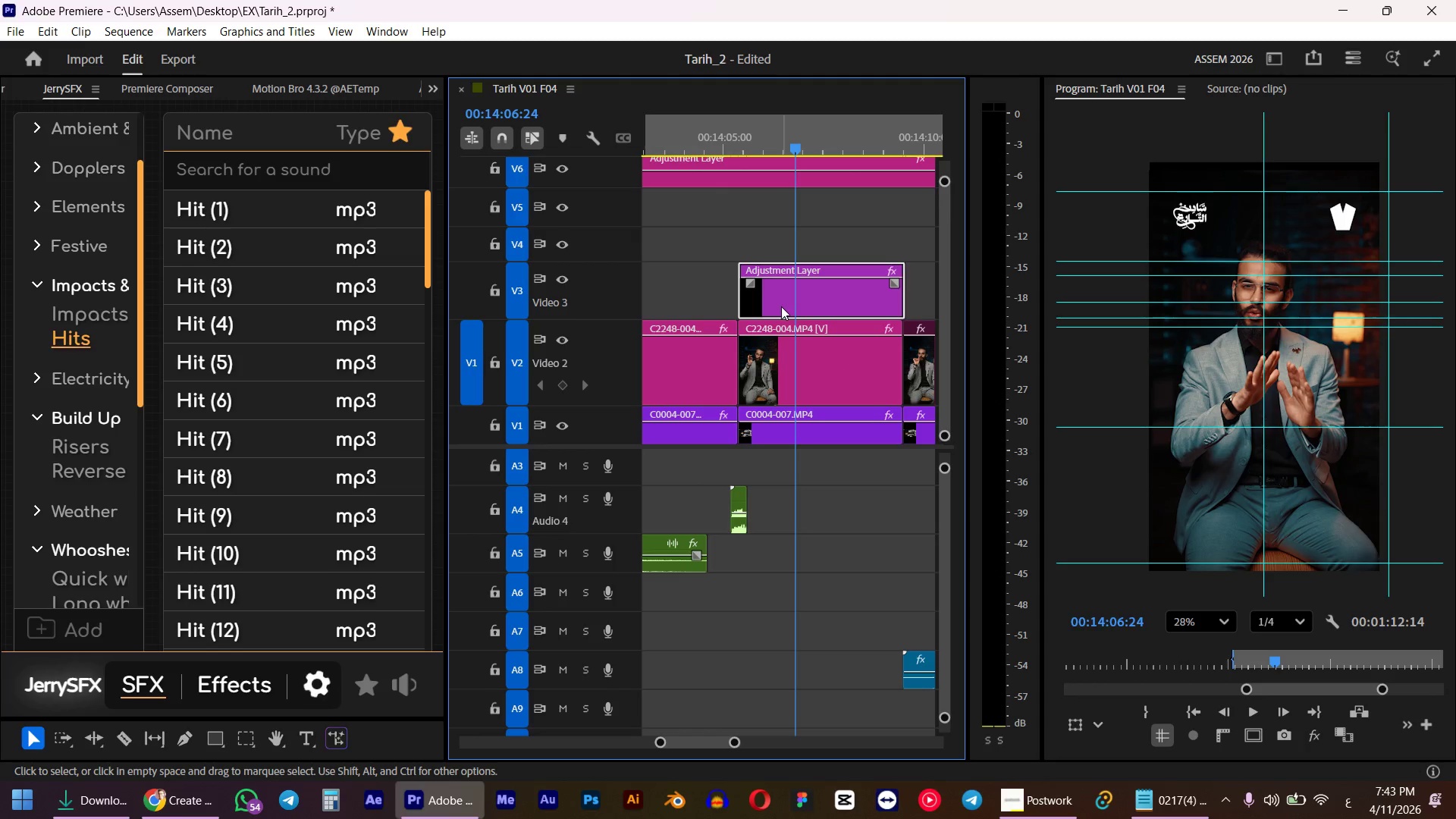 
key(Alt+Shift+ArrowRight)
 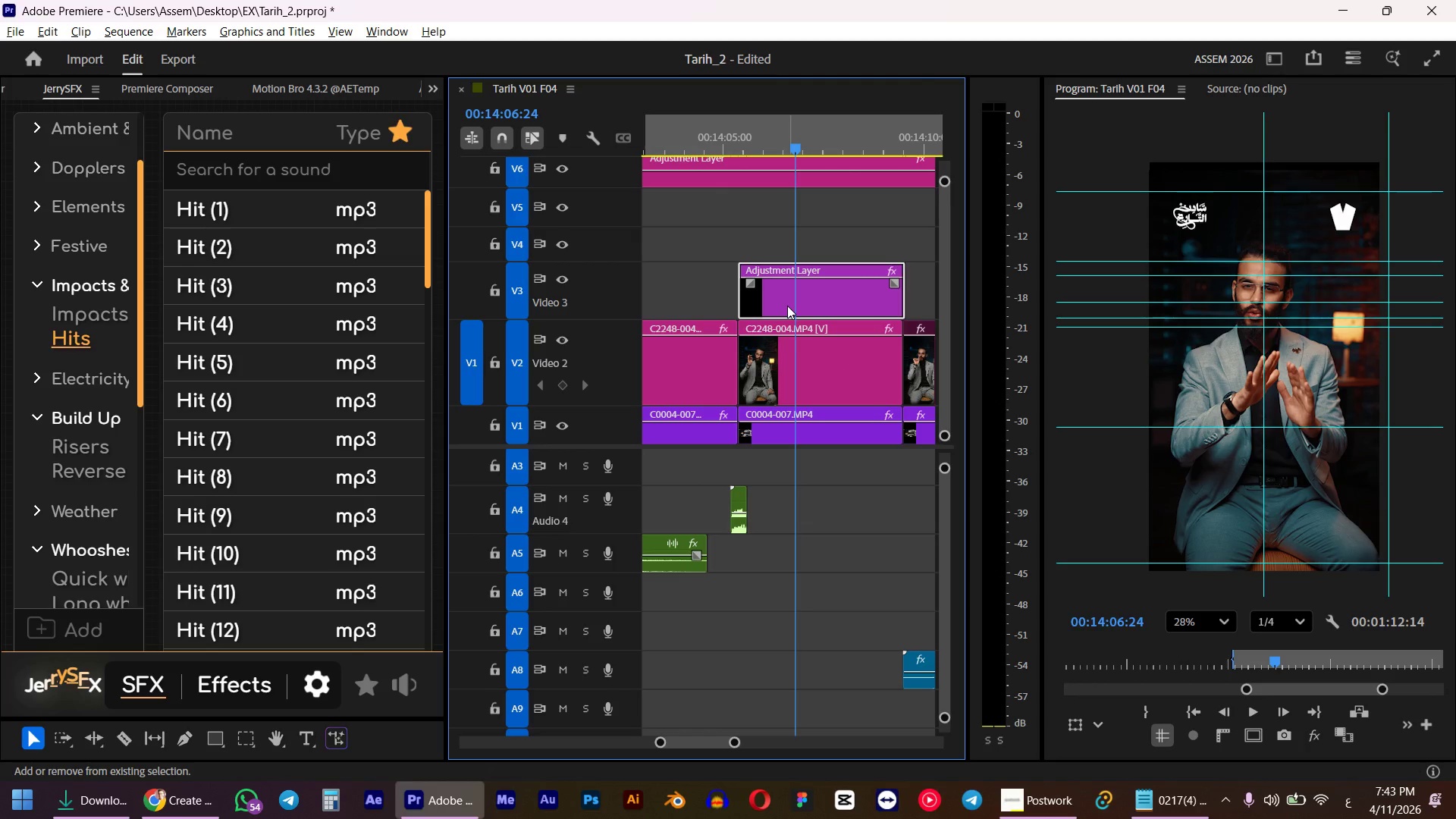 
key(Alt+Shift+ArrowRight)
 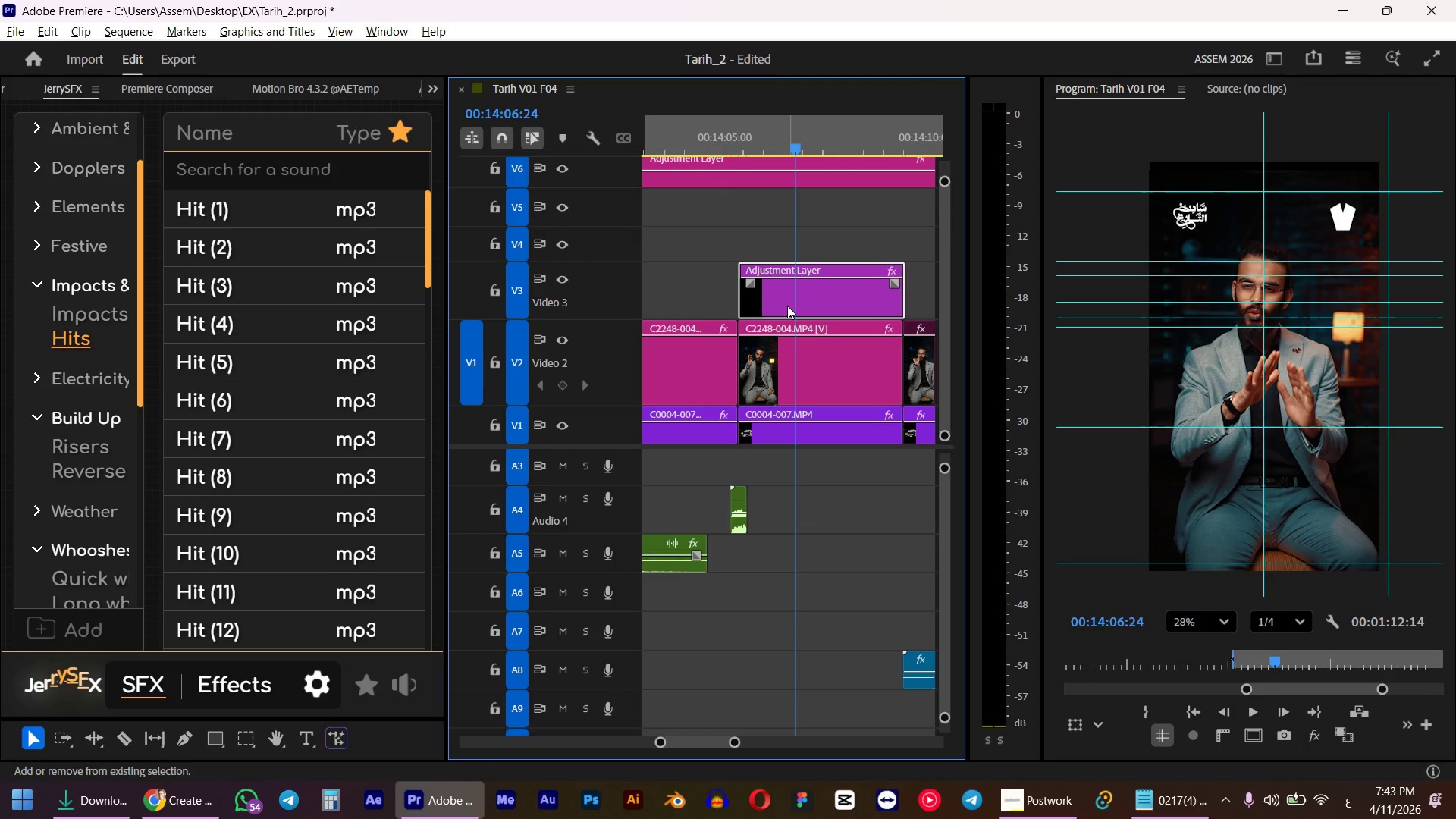 
key(Alt+Shift+ArrowRight)
 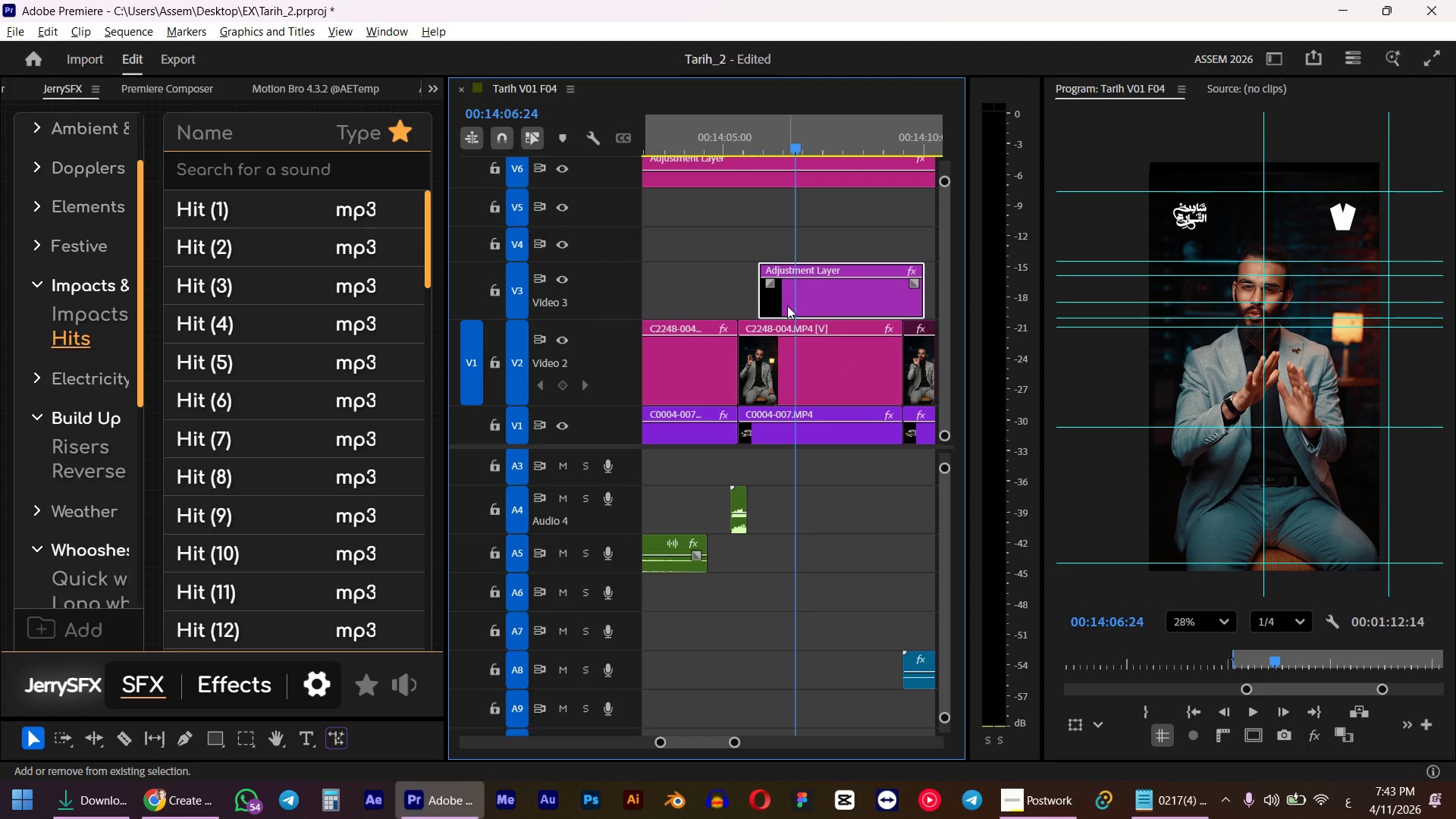 
left_click([709, 130])
 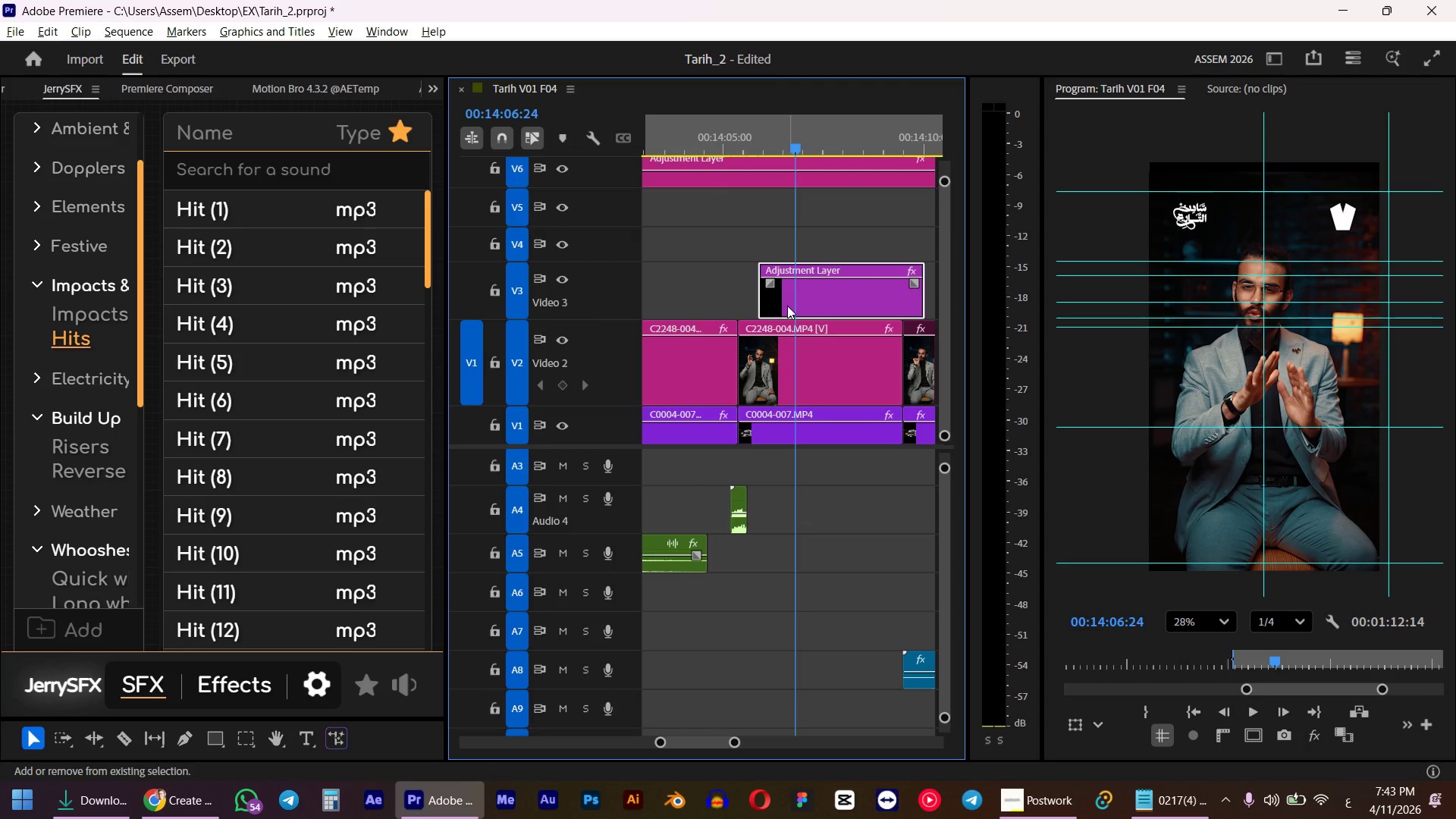 
key(Space)
 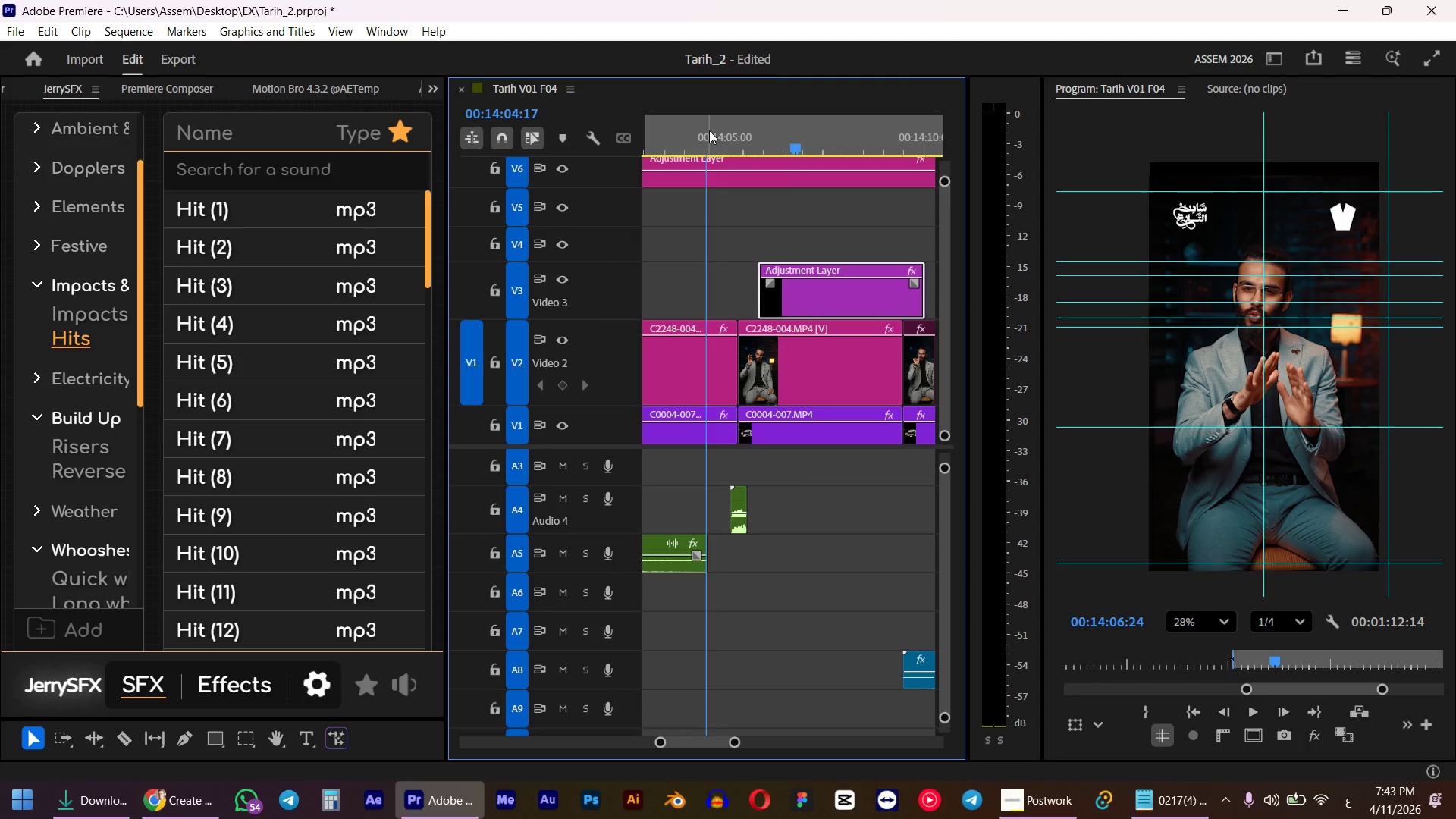 
key(Space)
 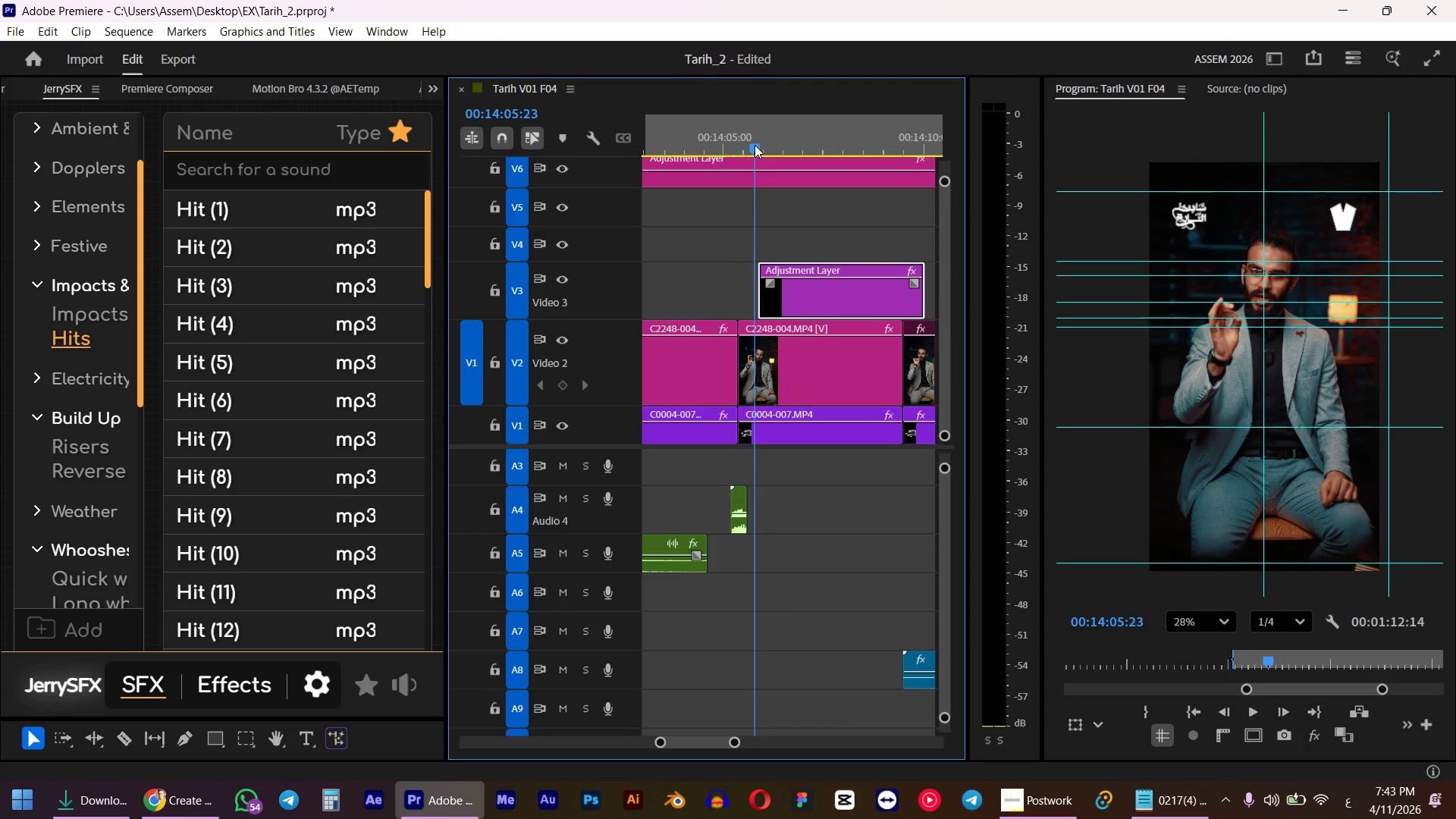 
hold_key(key=ControlLeft, duration=0.61)
scroll: coordinate [780, 278], scroll_direction: down, amount: 3.0
 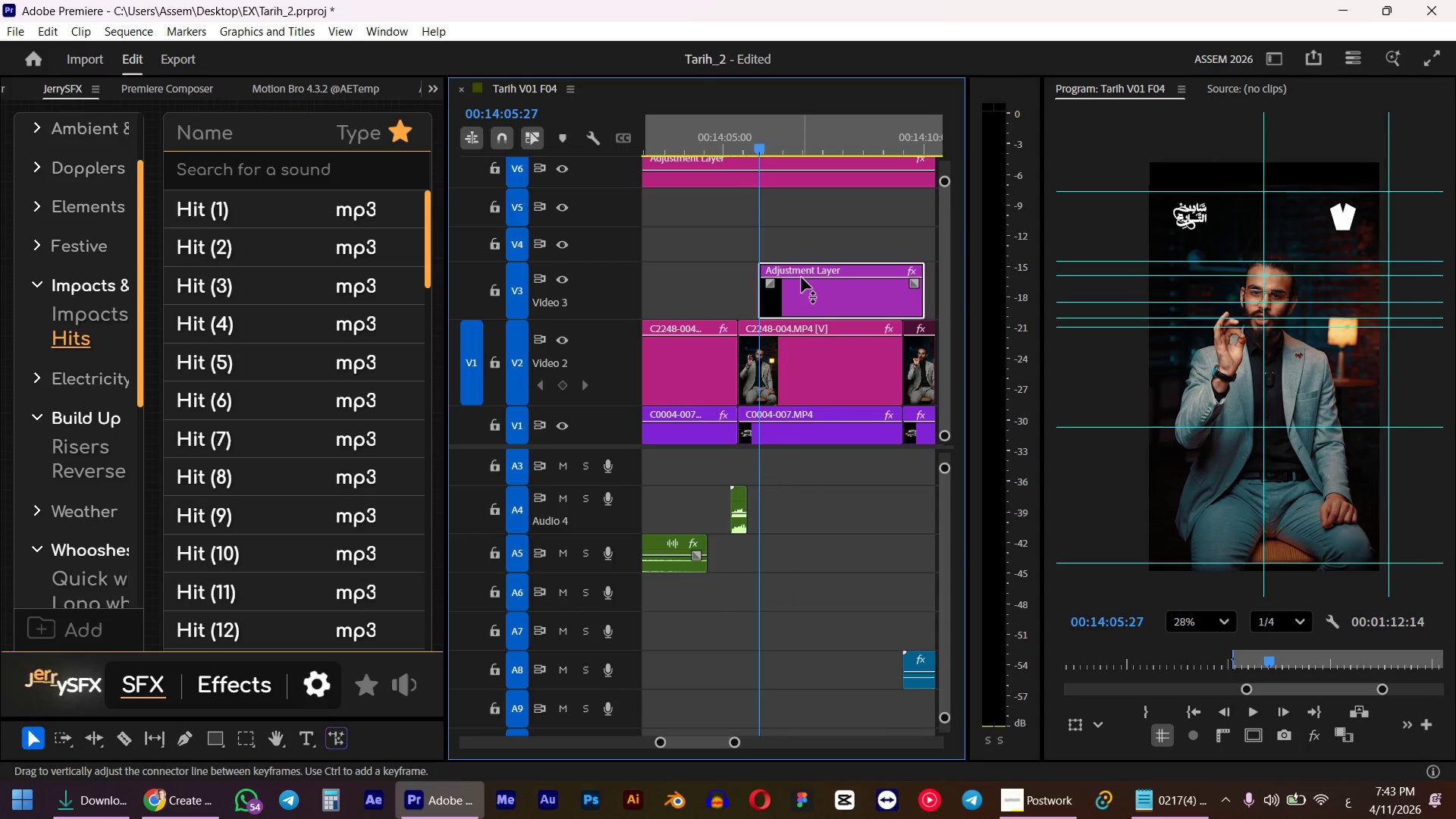 
left_click([799, 308])
 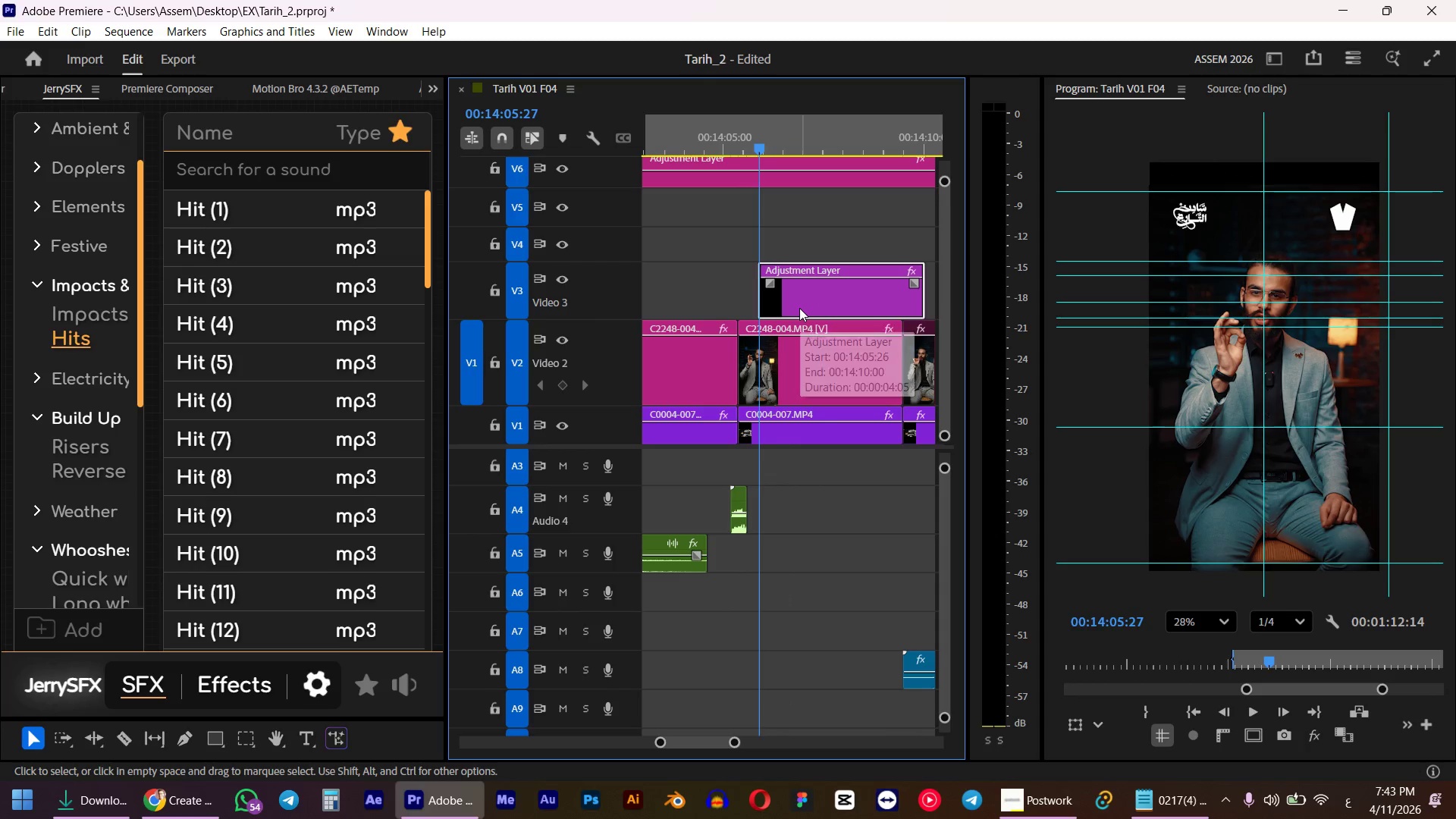 
left_click_drag(start_coordinate=[801, 308], to_coordinate=[902, 298])
 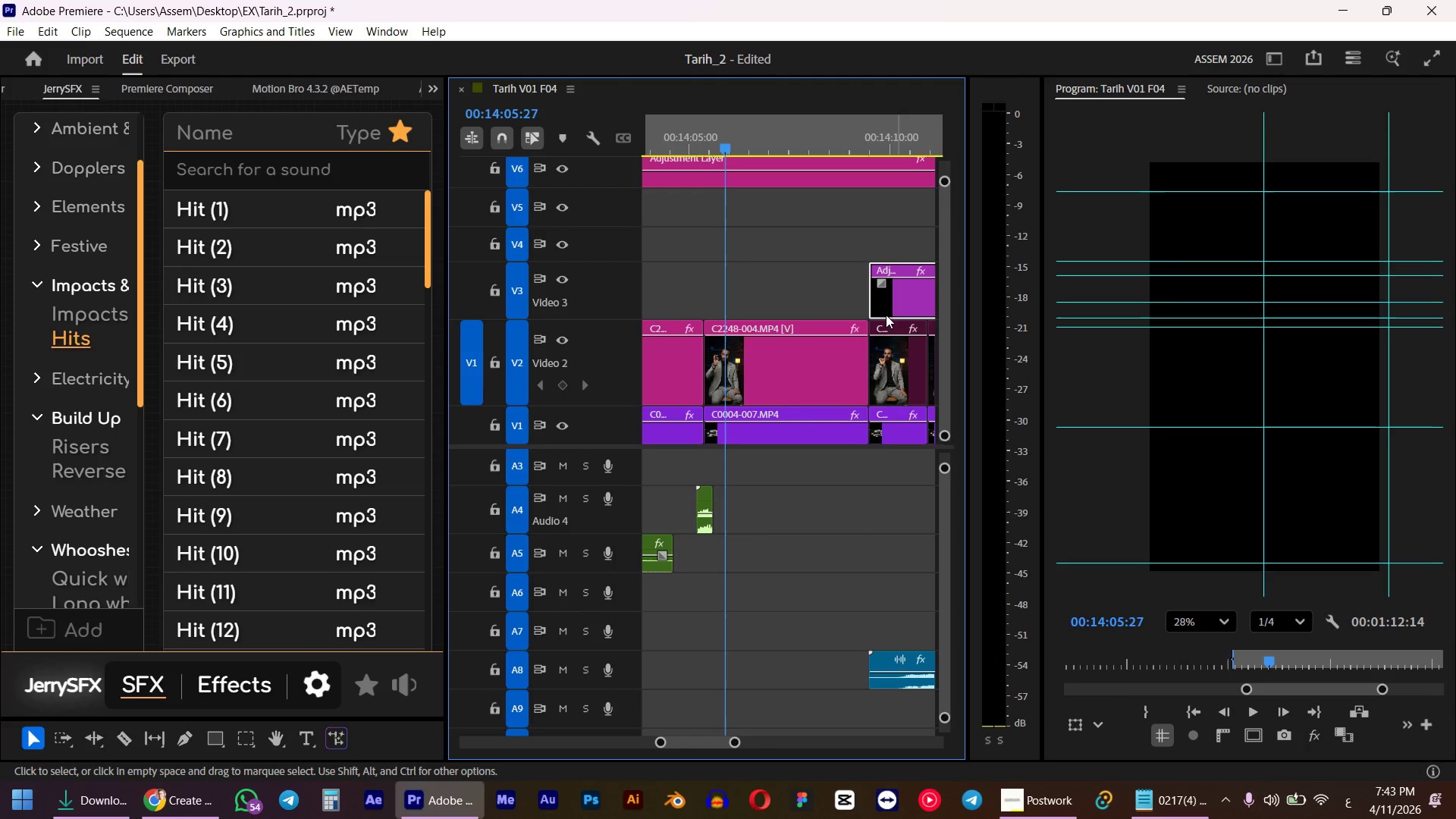 
key(Space)
 